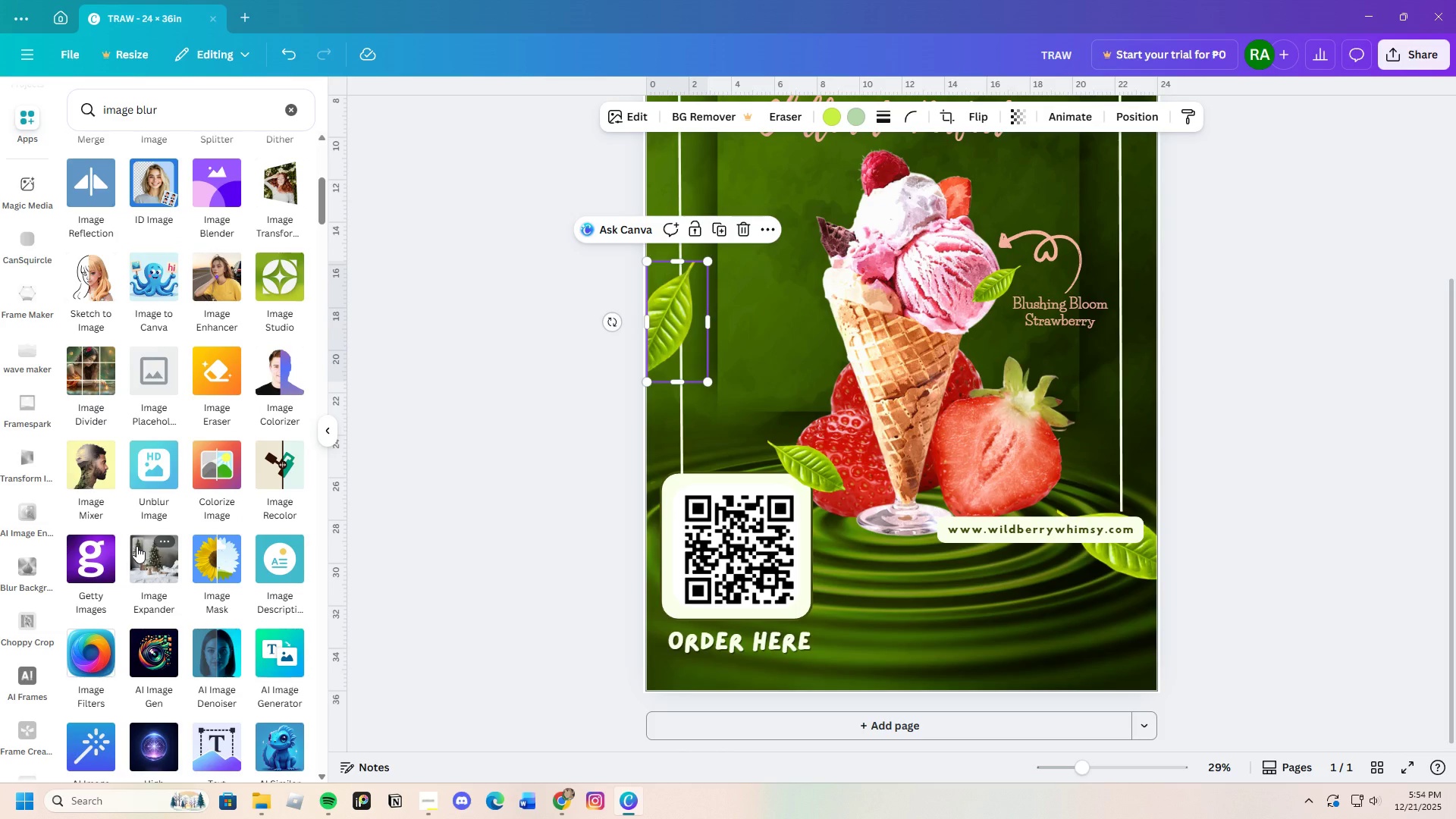 
scroll: coordinate [138, 544], scroll_direction: down, amount: 14.0
 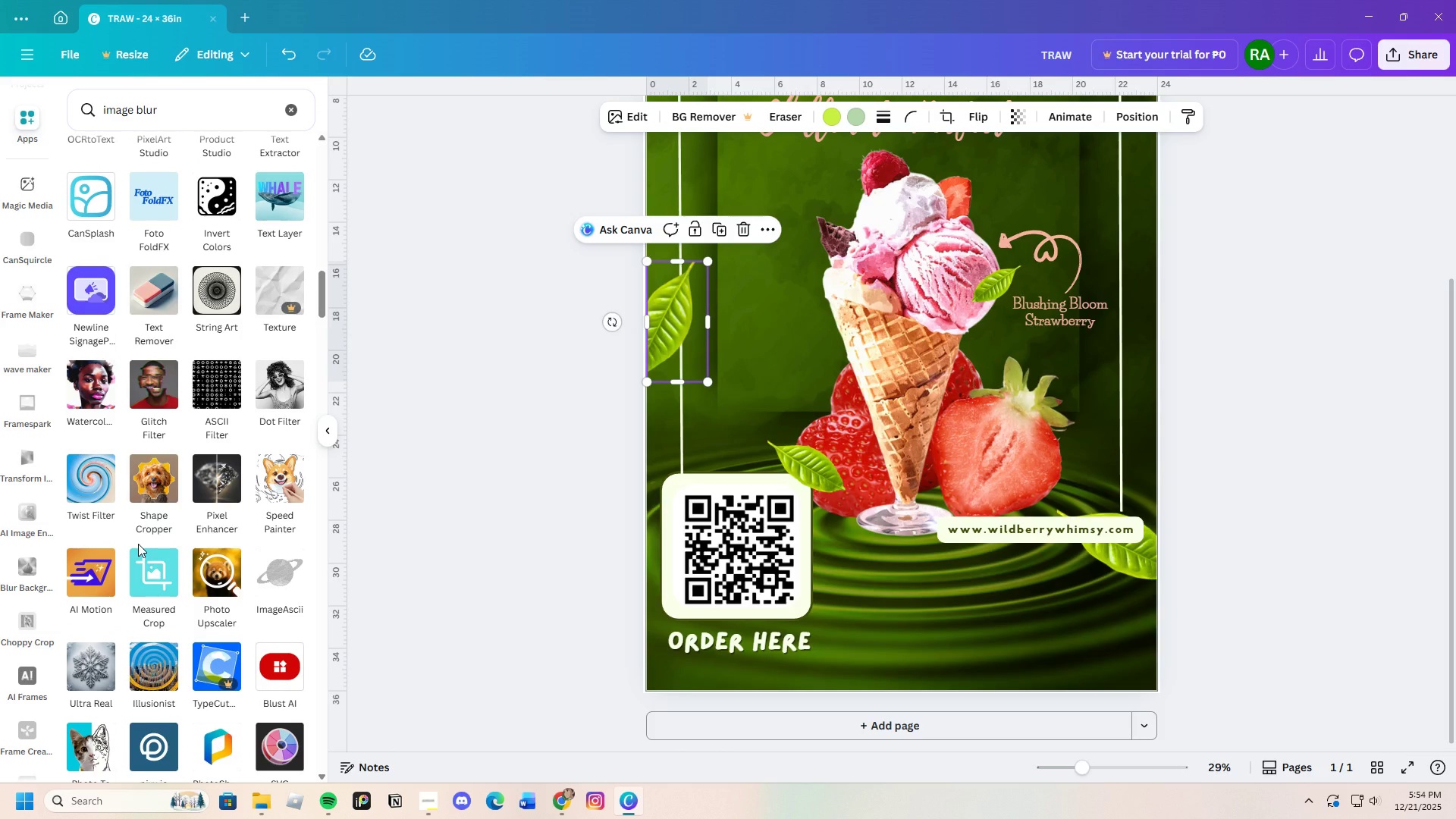 
scroll: coordinate [138, 544], scroll_direction: down, amount: 14.0
 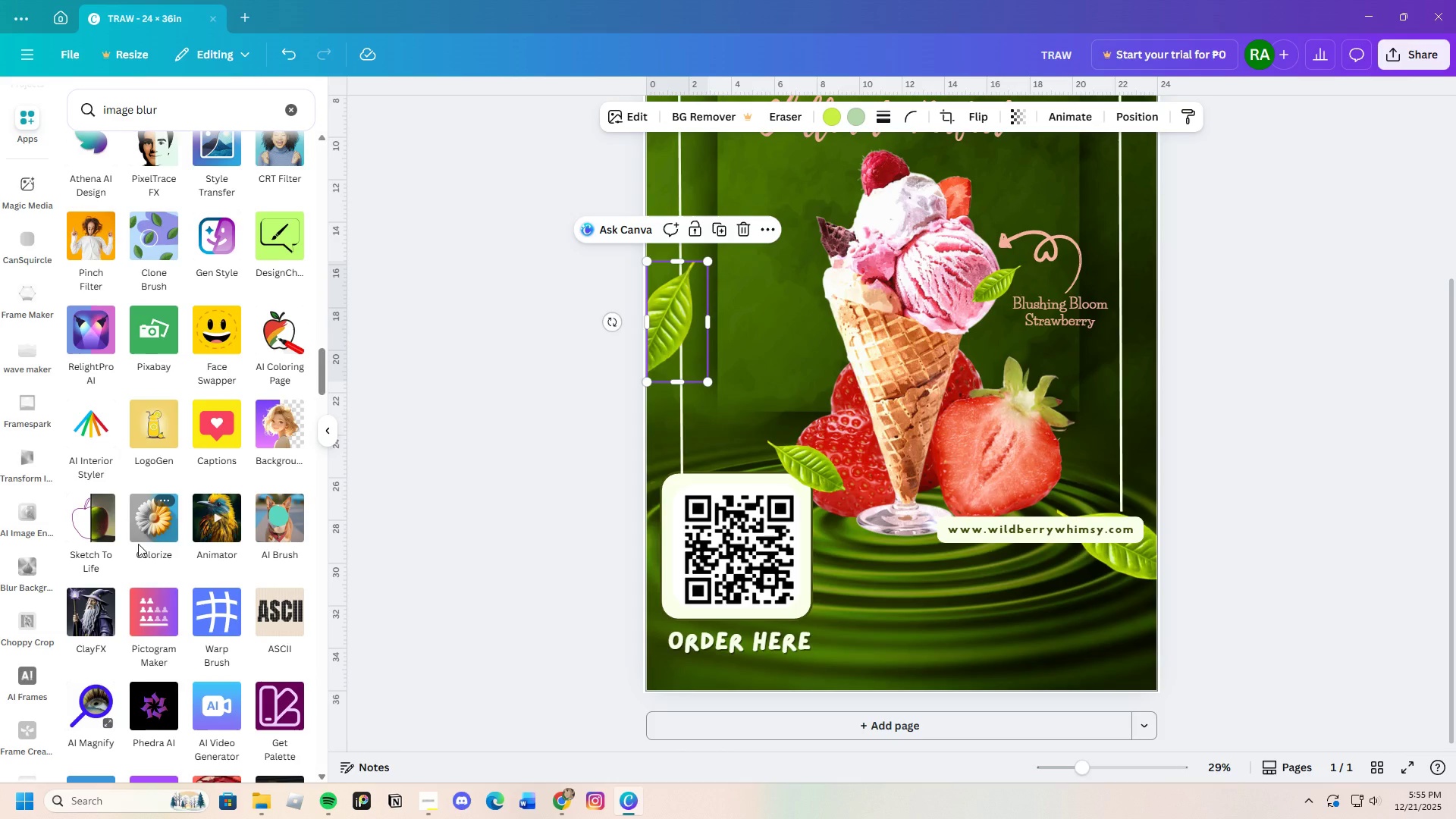 
scroll: coordinate [230, 677], scroll_direction: down, amount: 18.0
 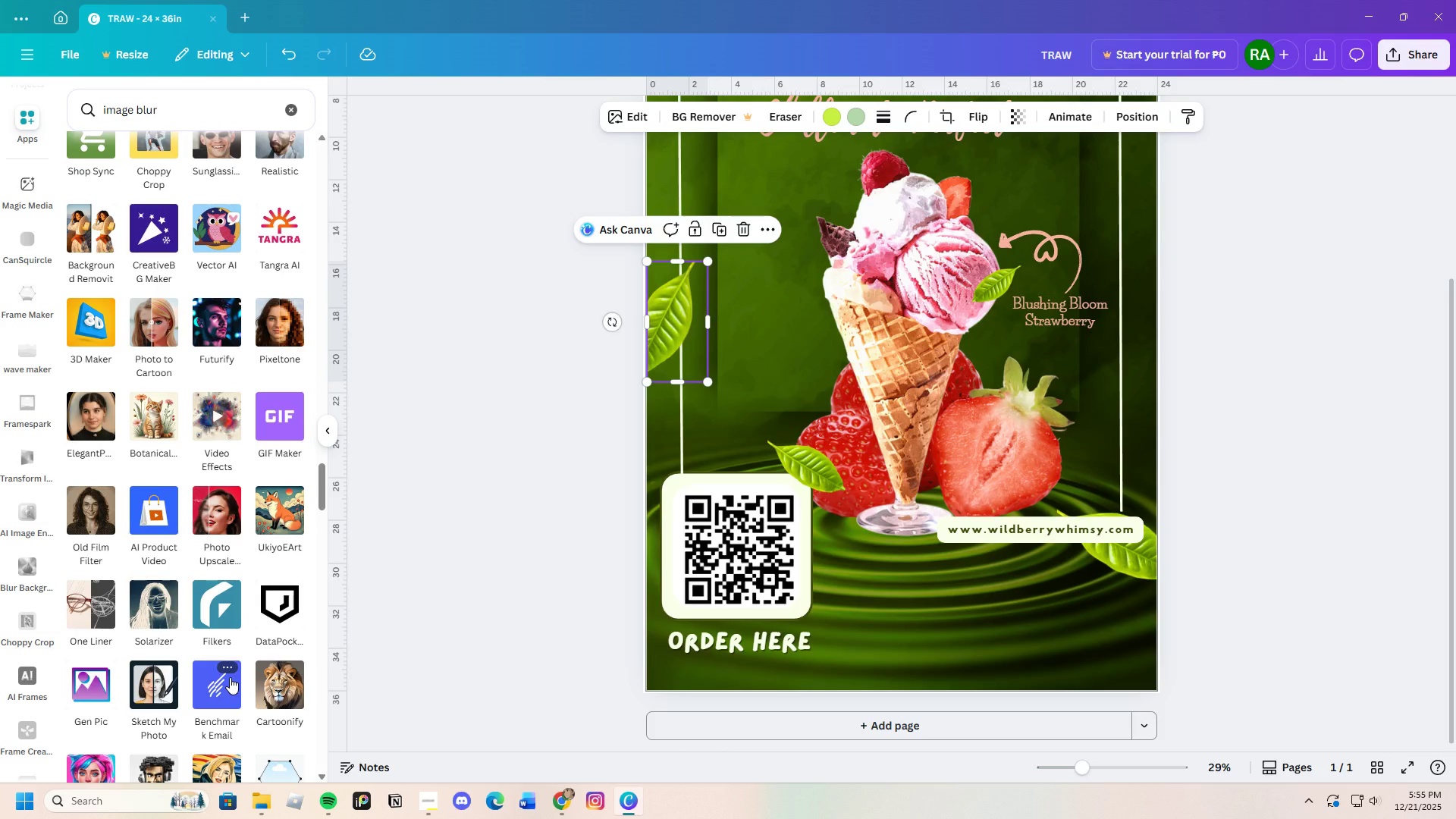 
scroll: coordinate [110, 651], scroll_direction: down, amount: 18.0
 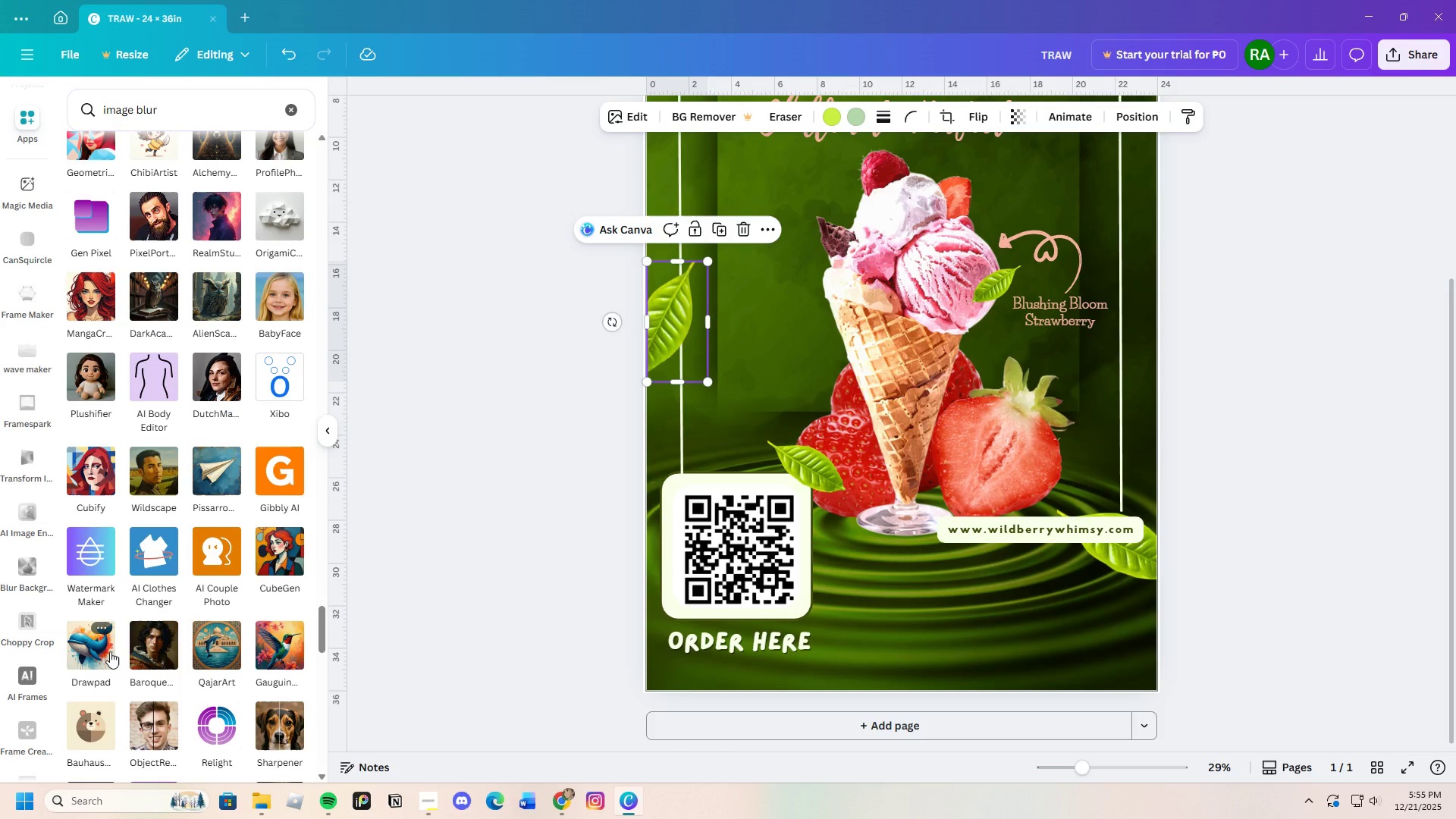 
scroll: coordinate [111, 651], scroll_direction: down, amount: 13.0
 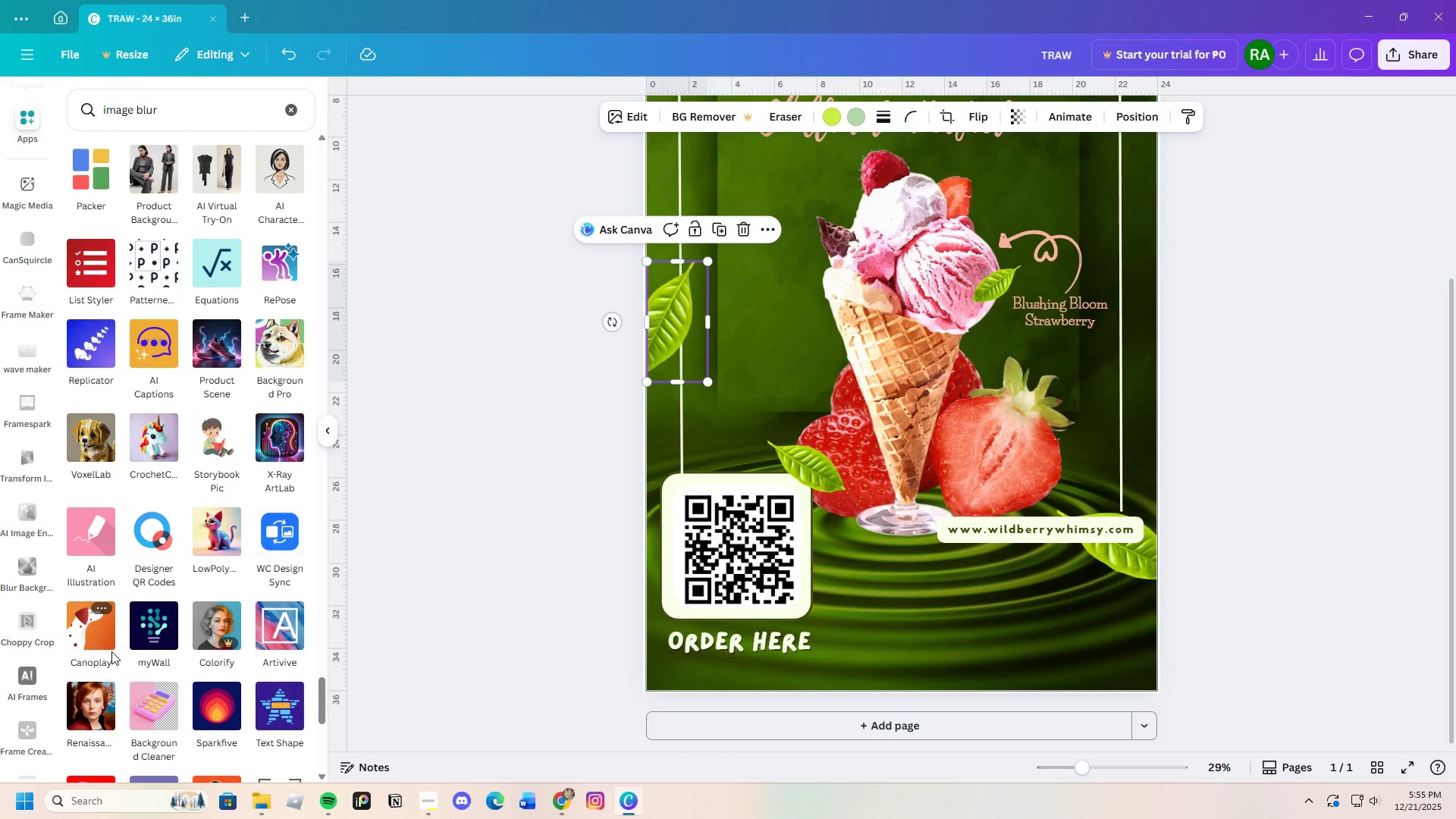 
wait(15.01)
 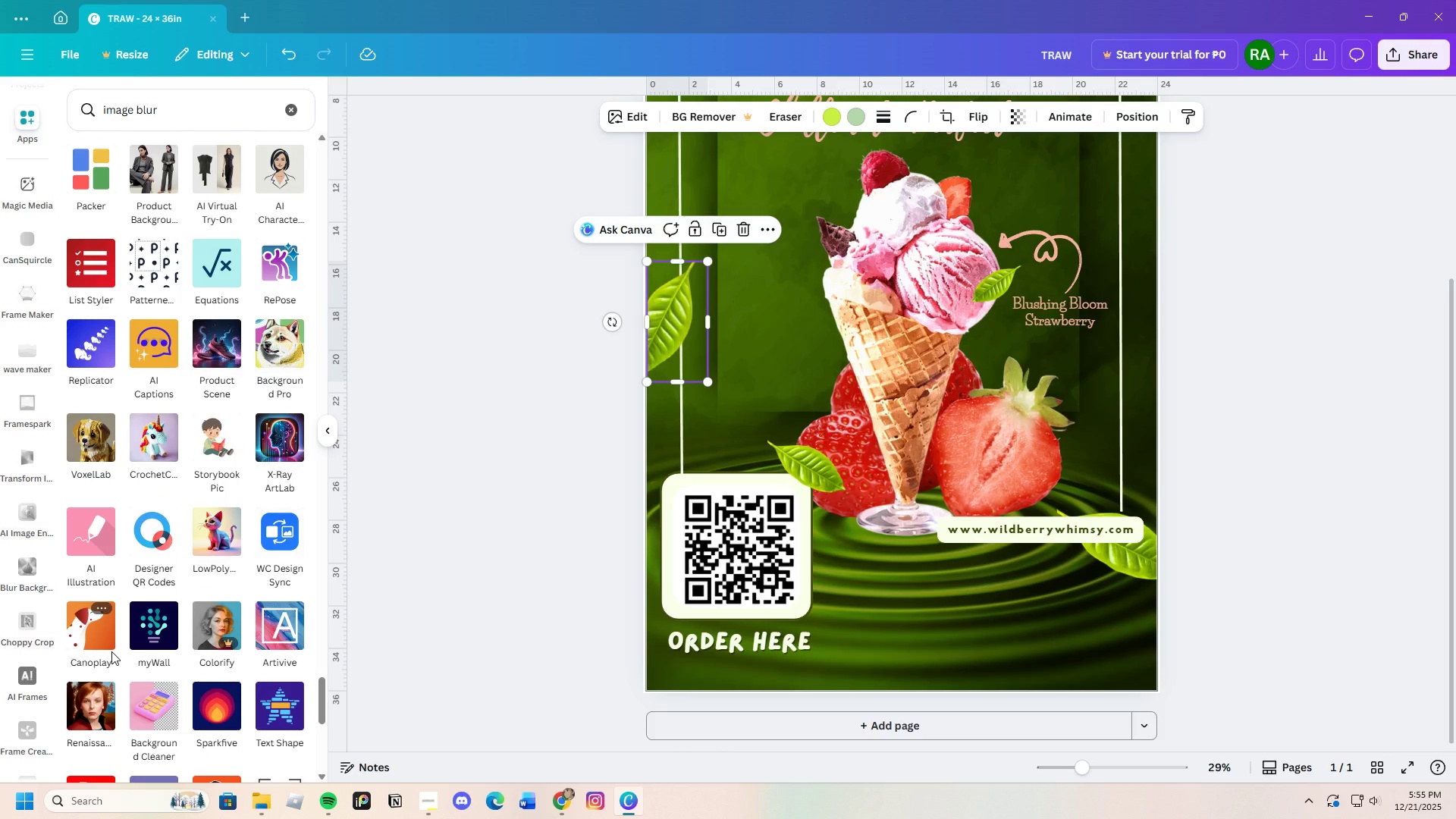 
scroll: coordinate [172, 657], scroll_direction: down, amount: 11.0
 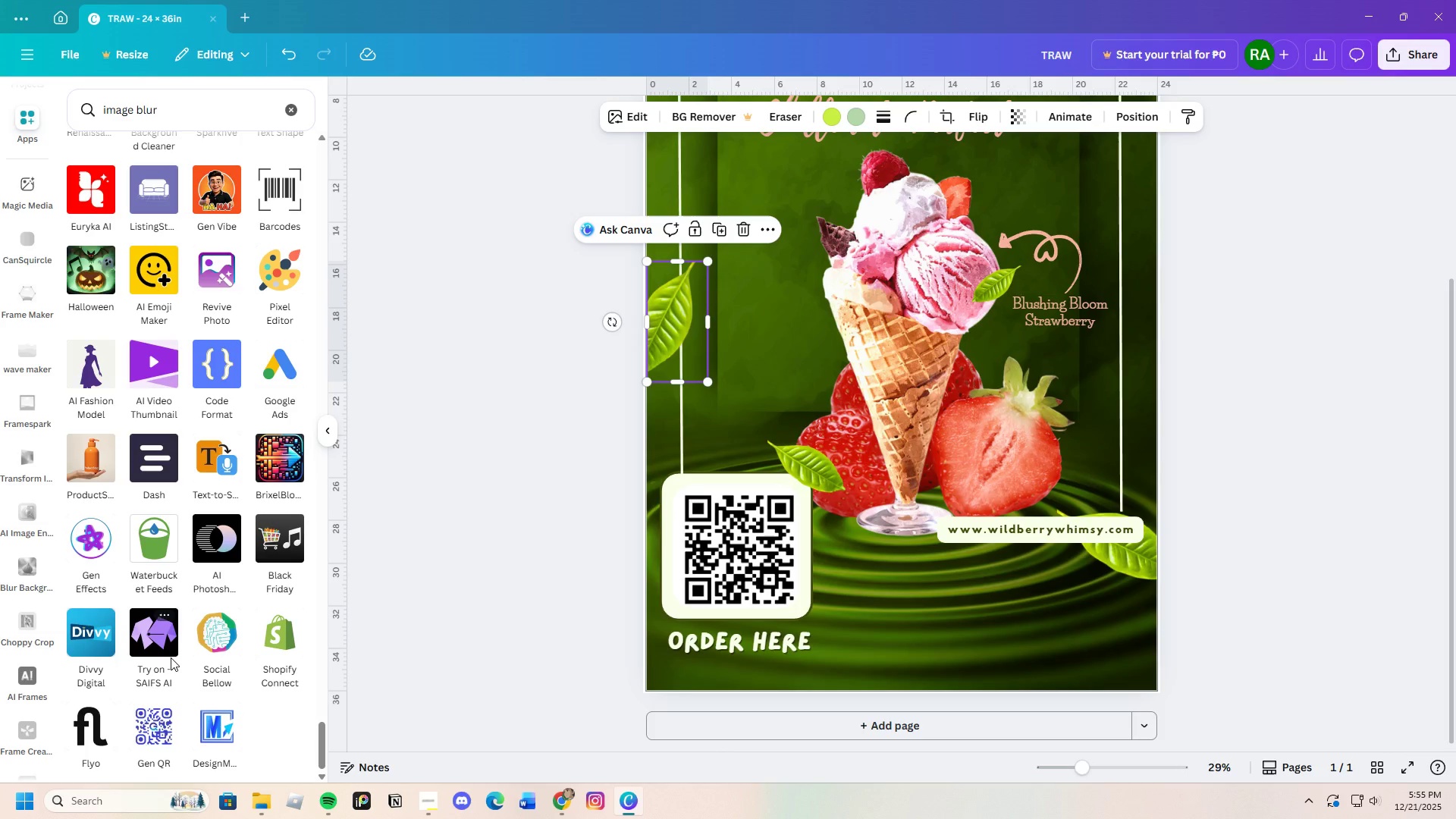 
wait(5.39)
 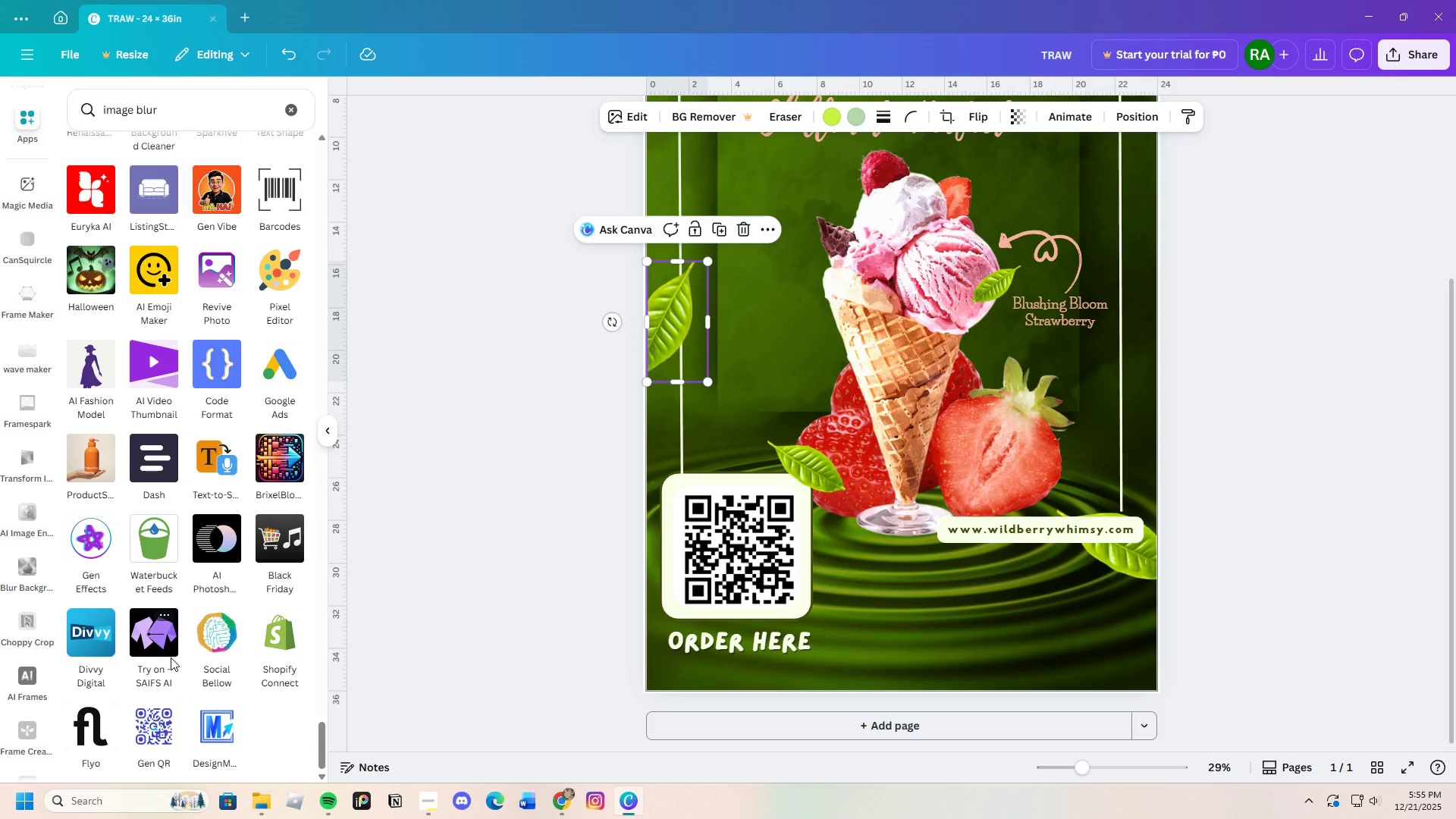 
scroll: coordinate [155, 672], scroll_direction: down, amount: 6.0
 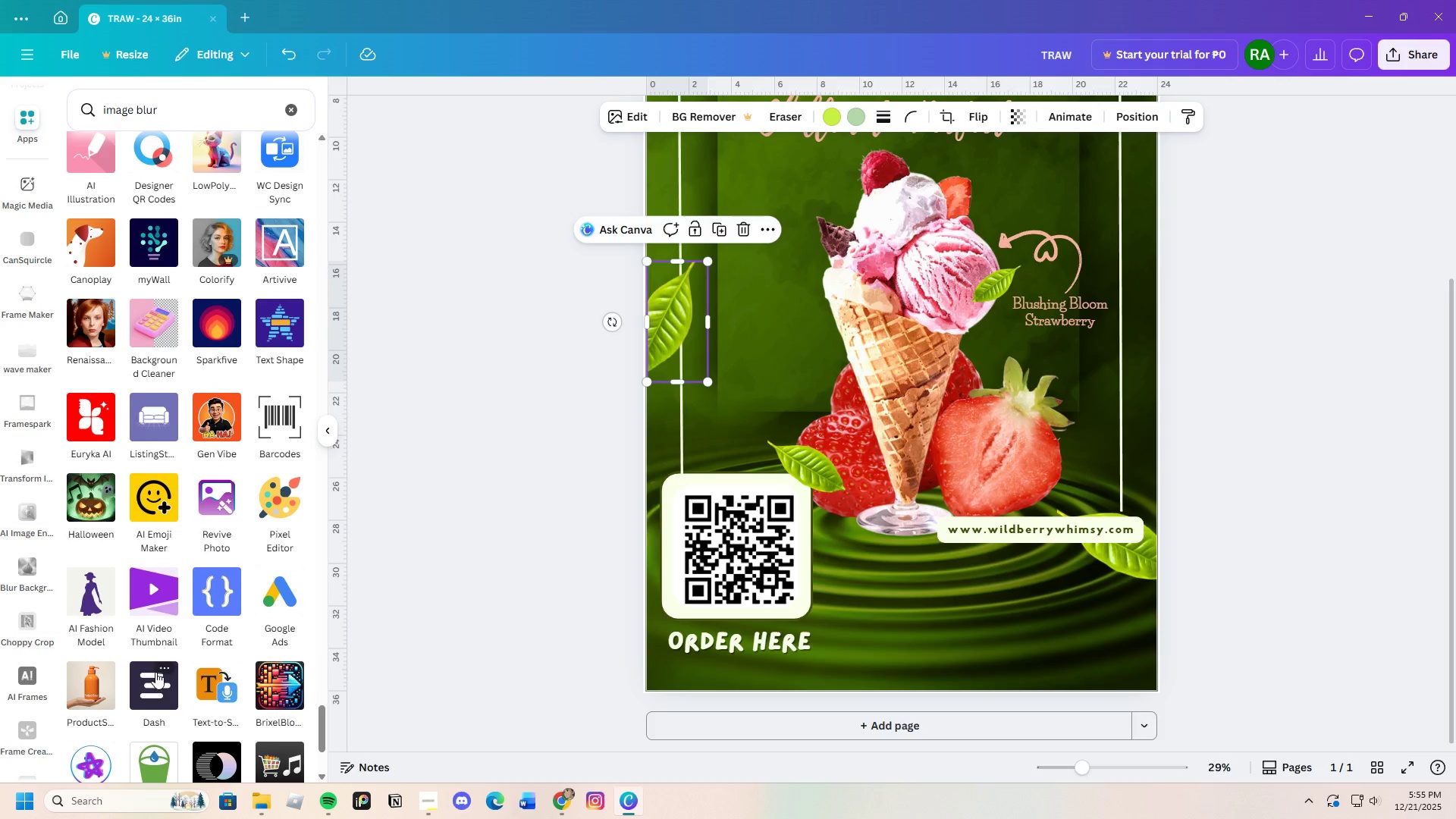 
scroll: coordinate [155, 672], scroll_direction: up, amount: 11.0
 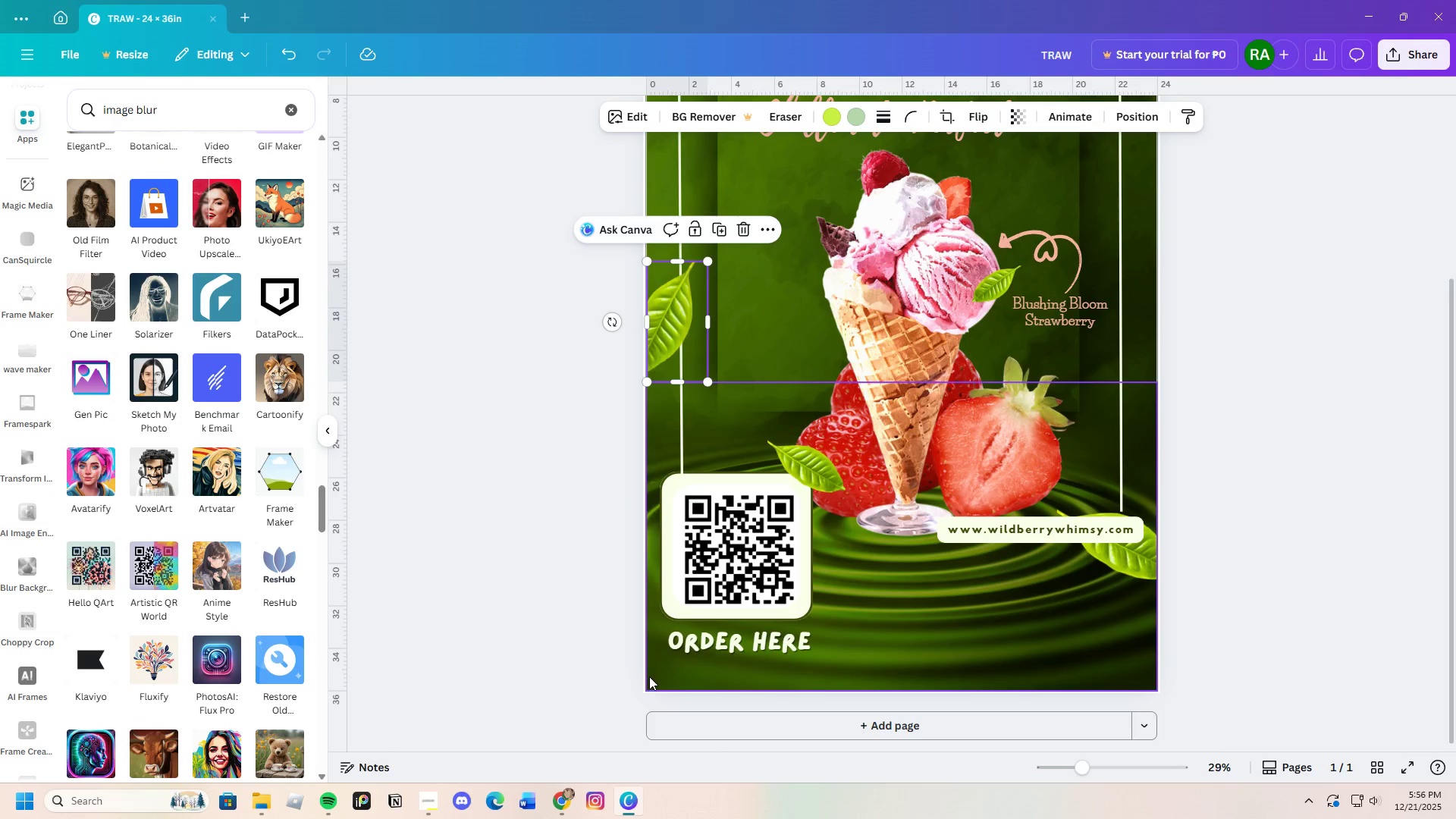 
wait(5.02)
 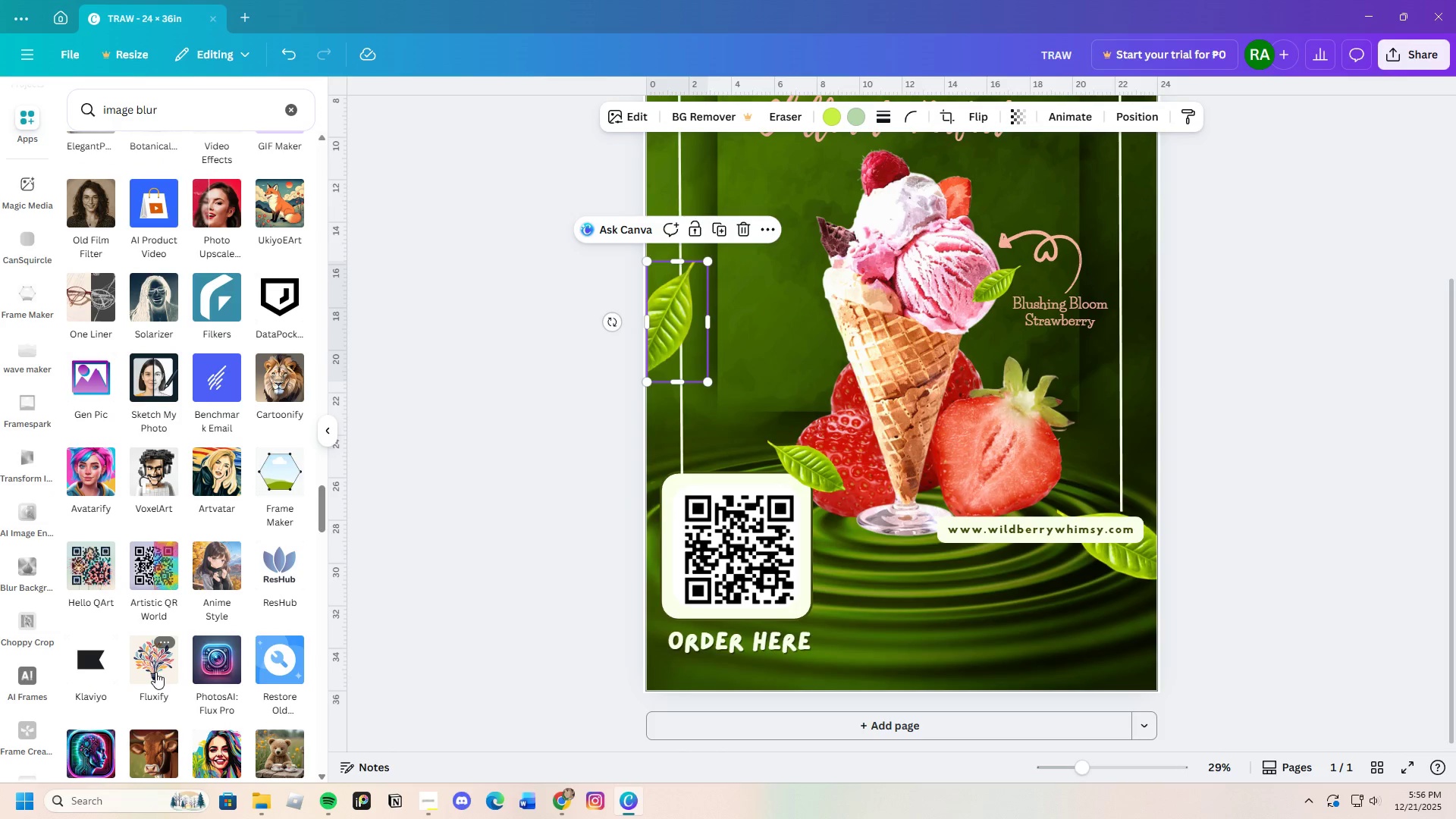 
left_click([980, 523])
 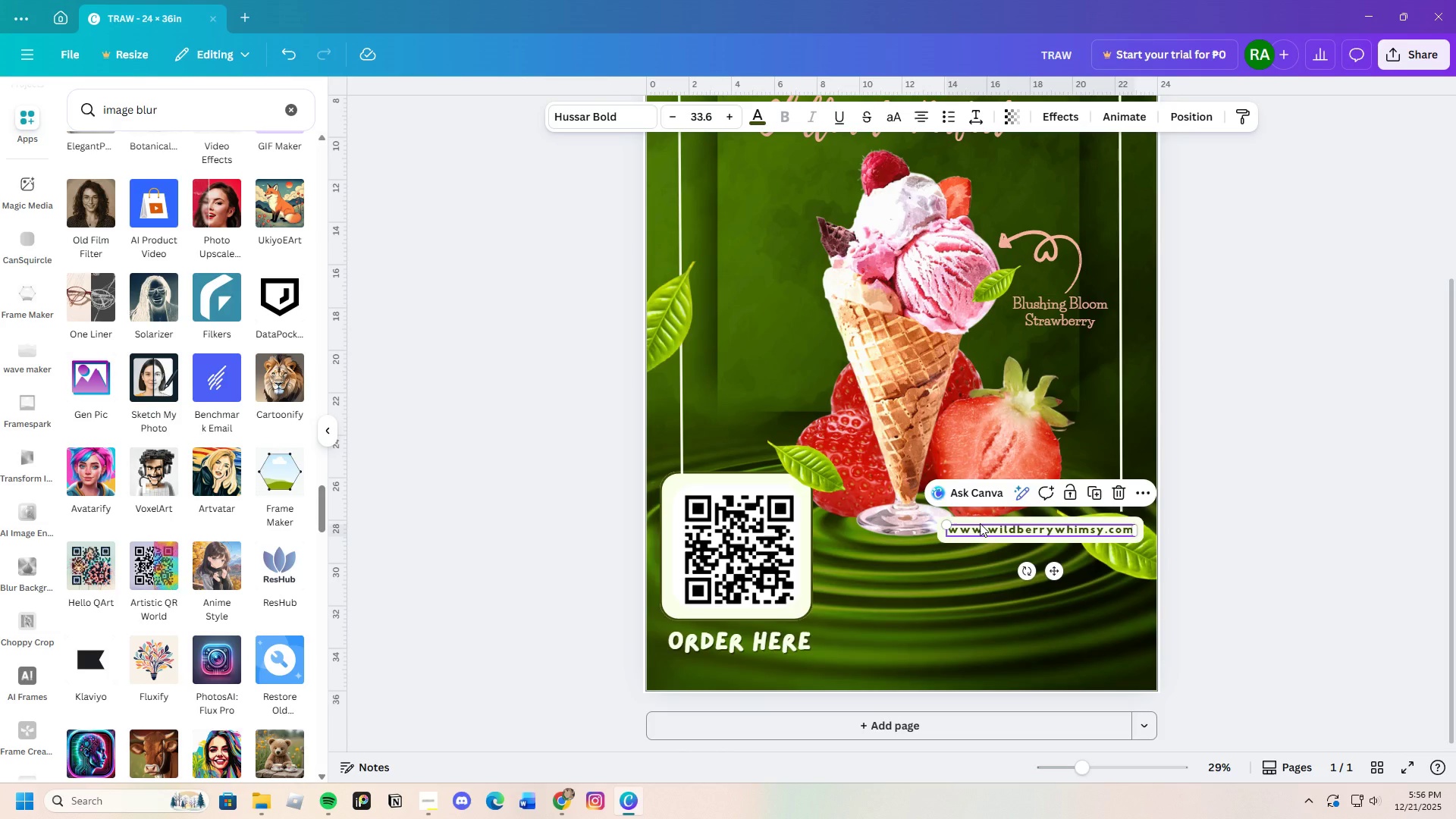 
key(Control+C)
 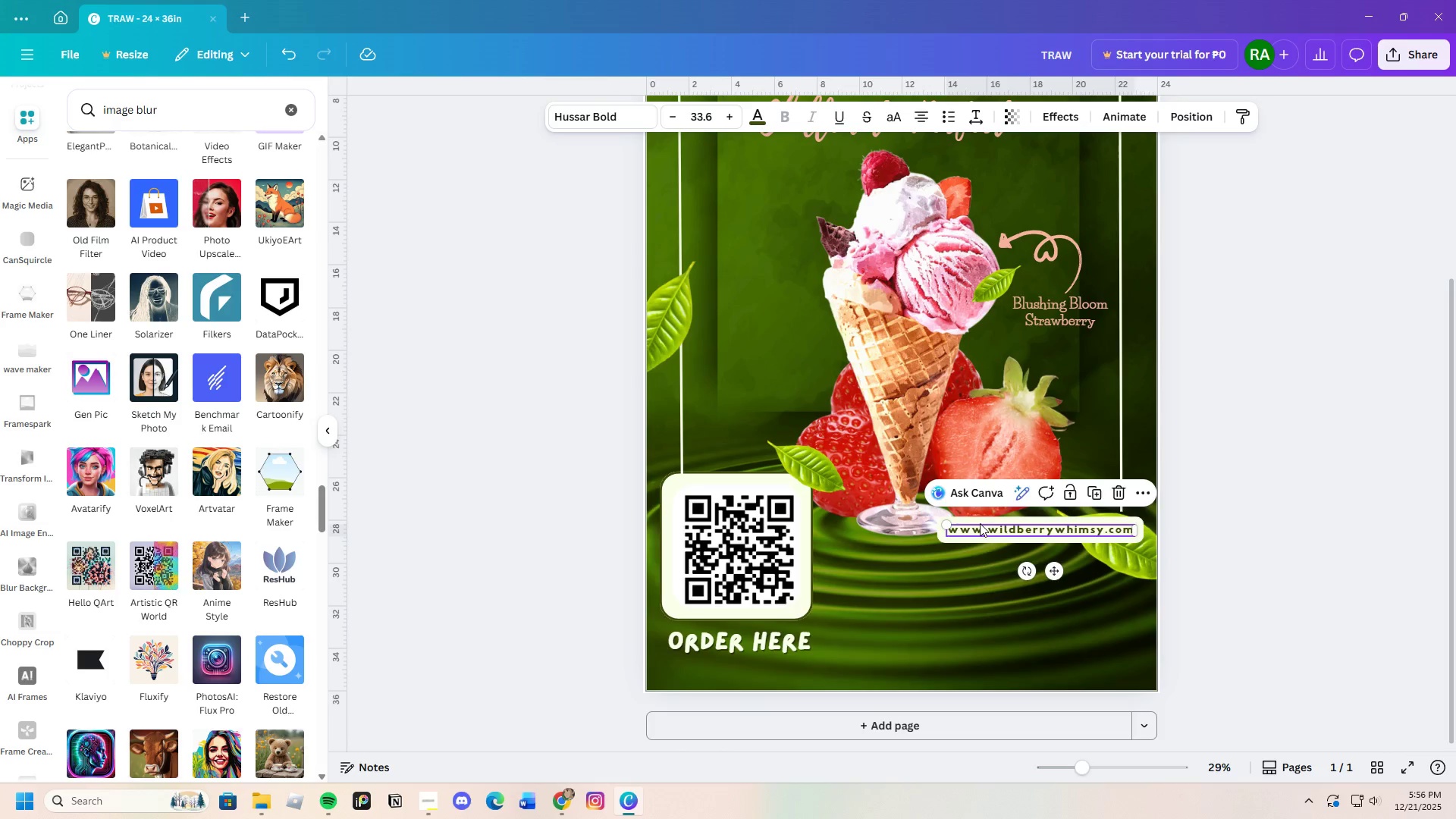 
key(Control+V)
 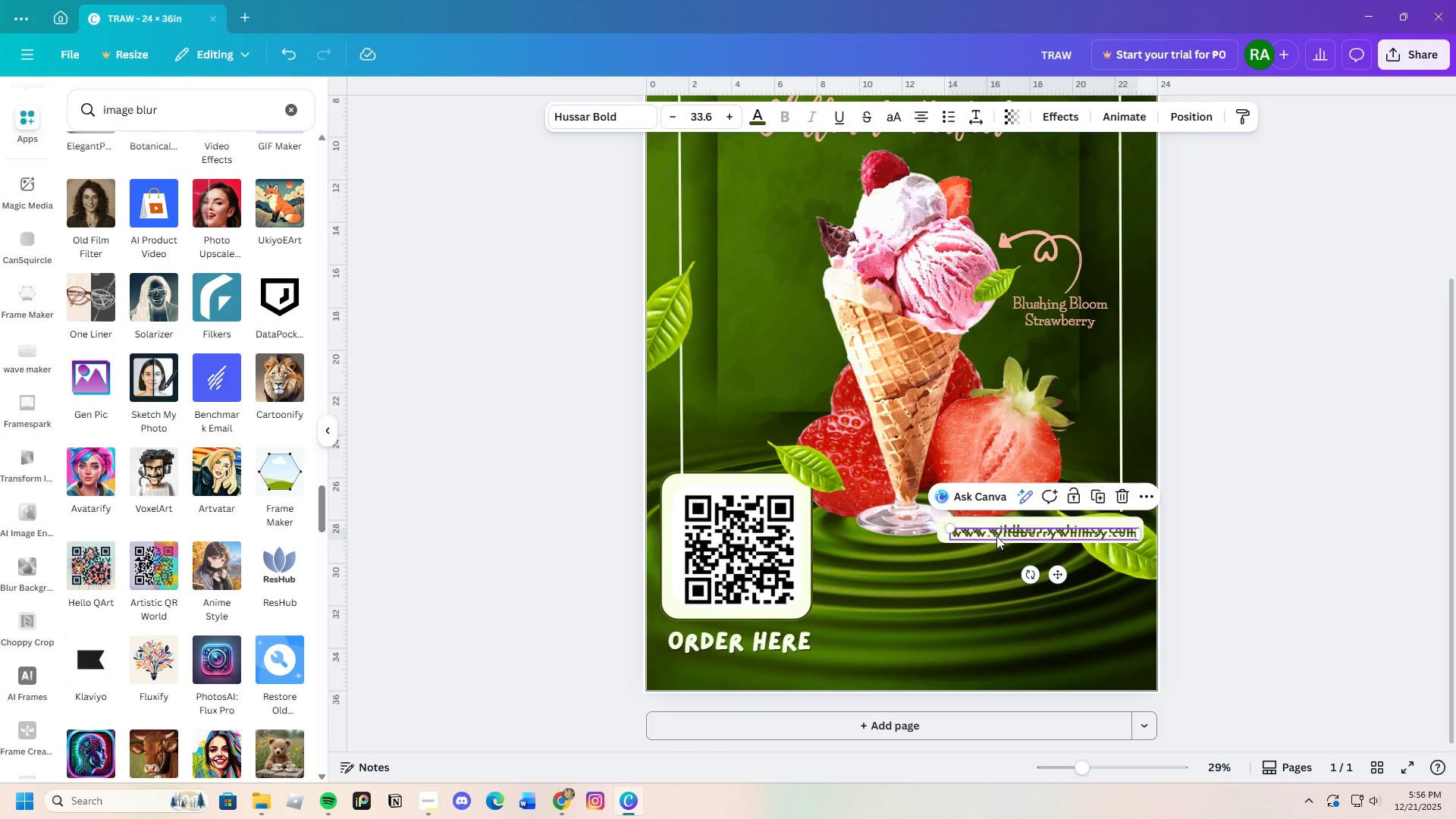 
left_click_drag(start_coordinate=[996, 538], to_coordinate=[992, 562])
 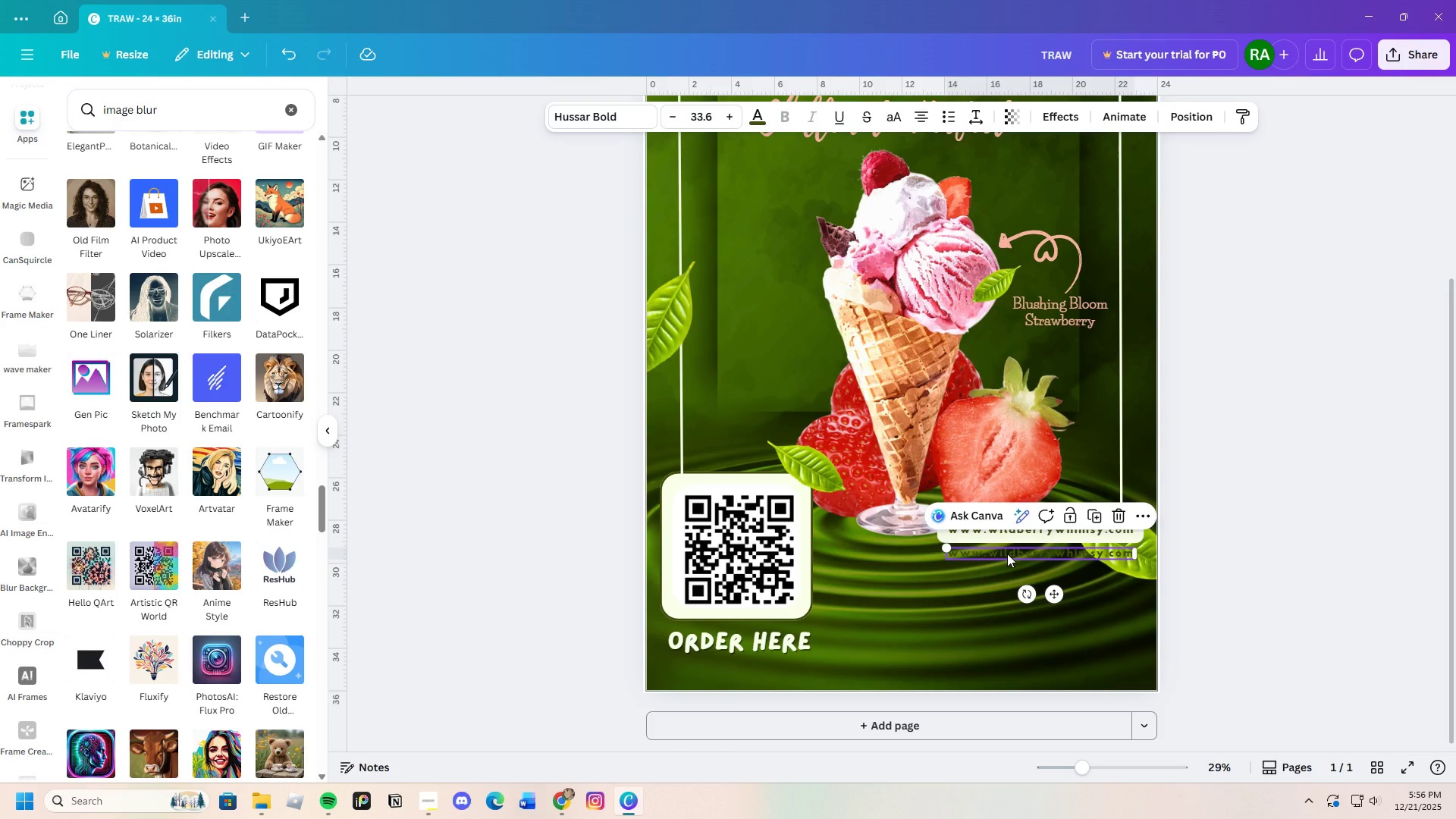 
wait(35.27)
 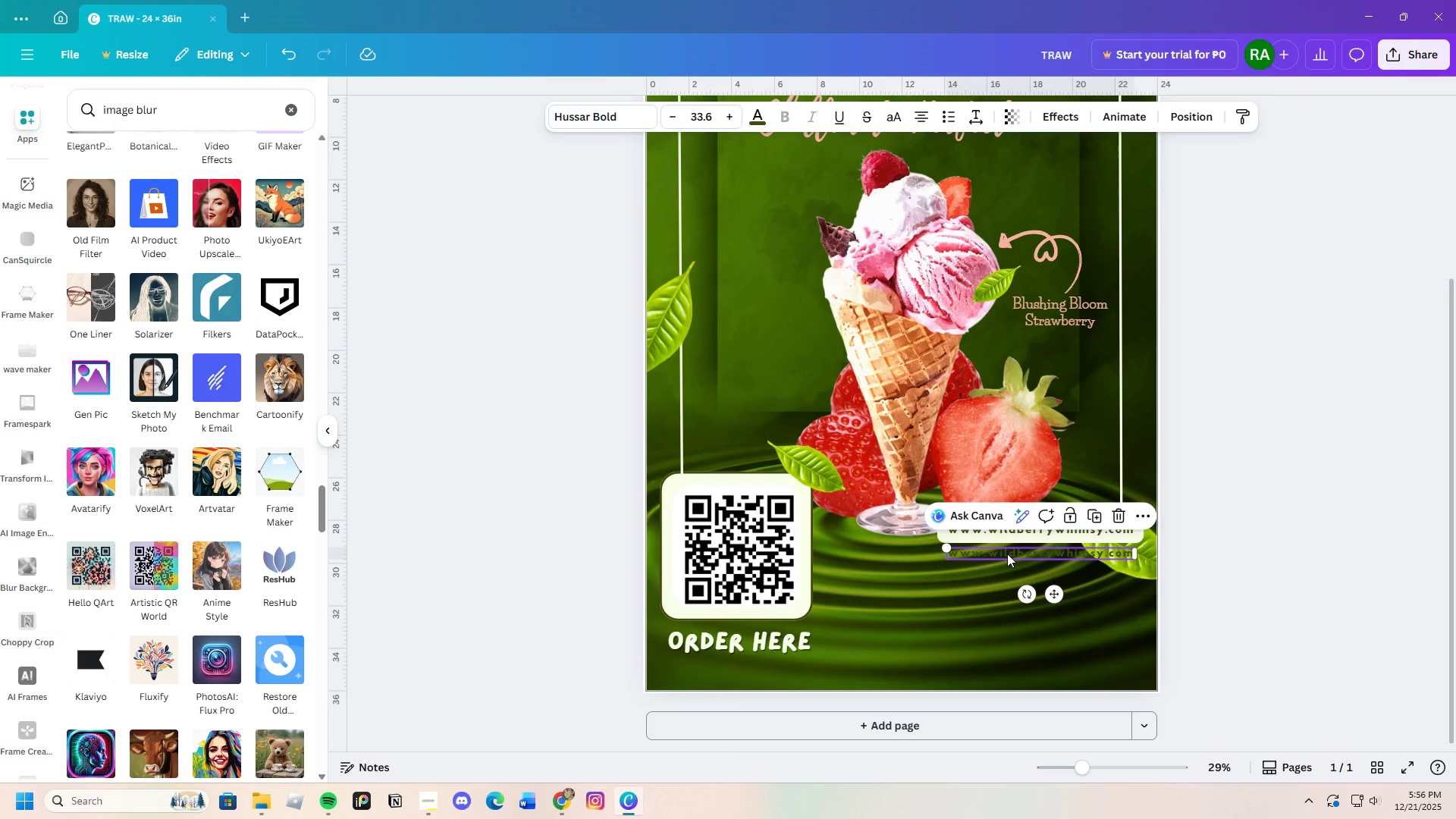 
left_click([1116, 519])
 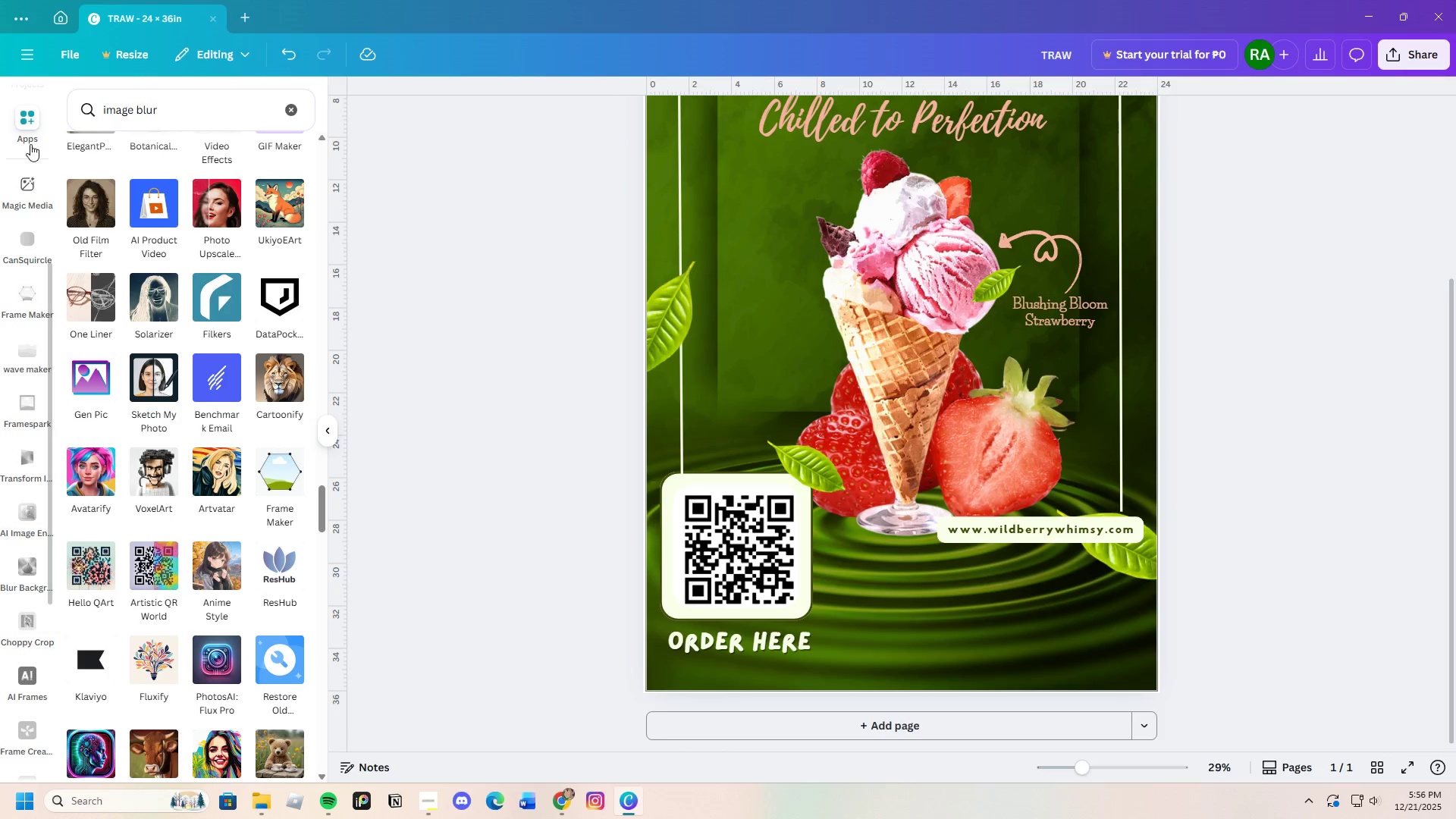 
left_click([24, 118])
 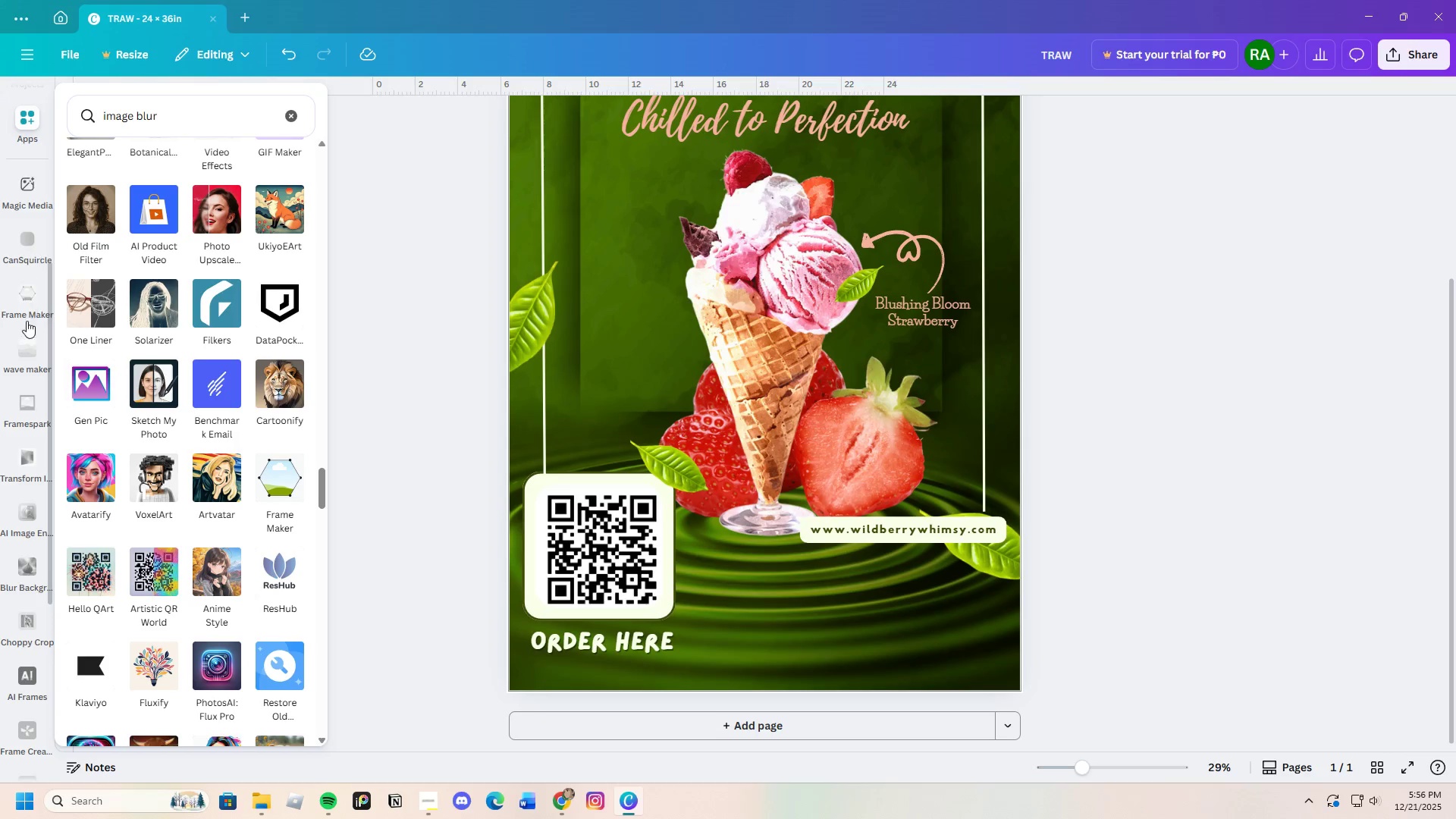 
scroll: coordinate [6, 304], scroll_direction: up, amount: 17.0
 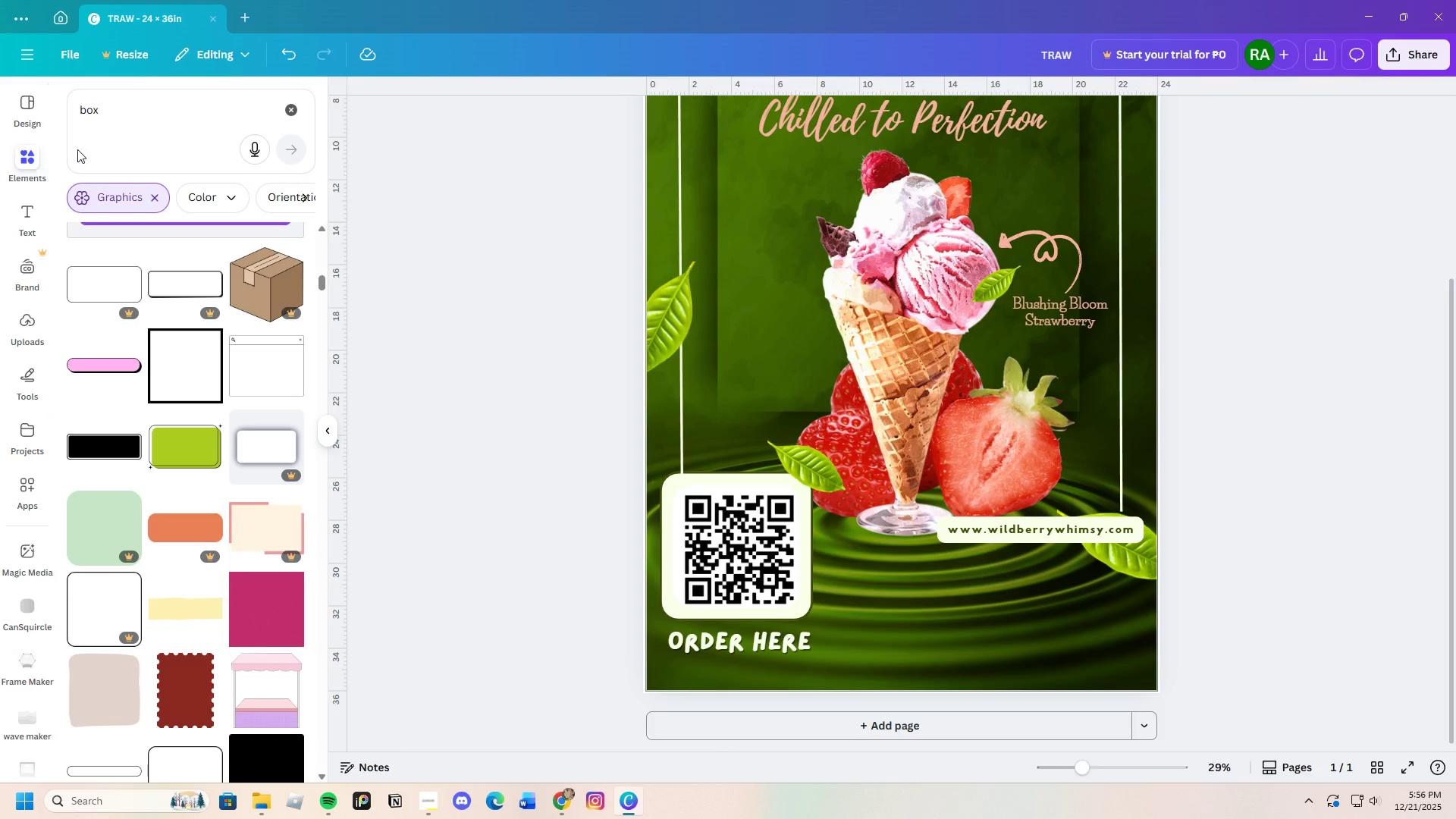 
left_click([128, 119])
 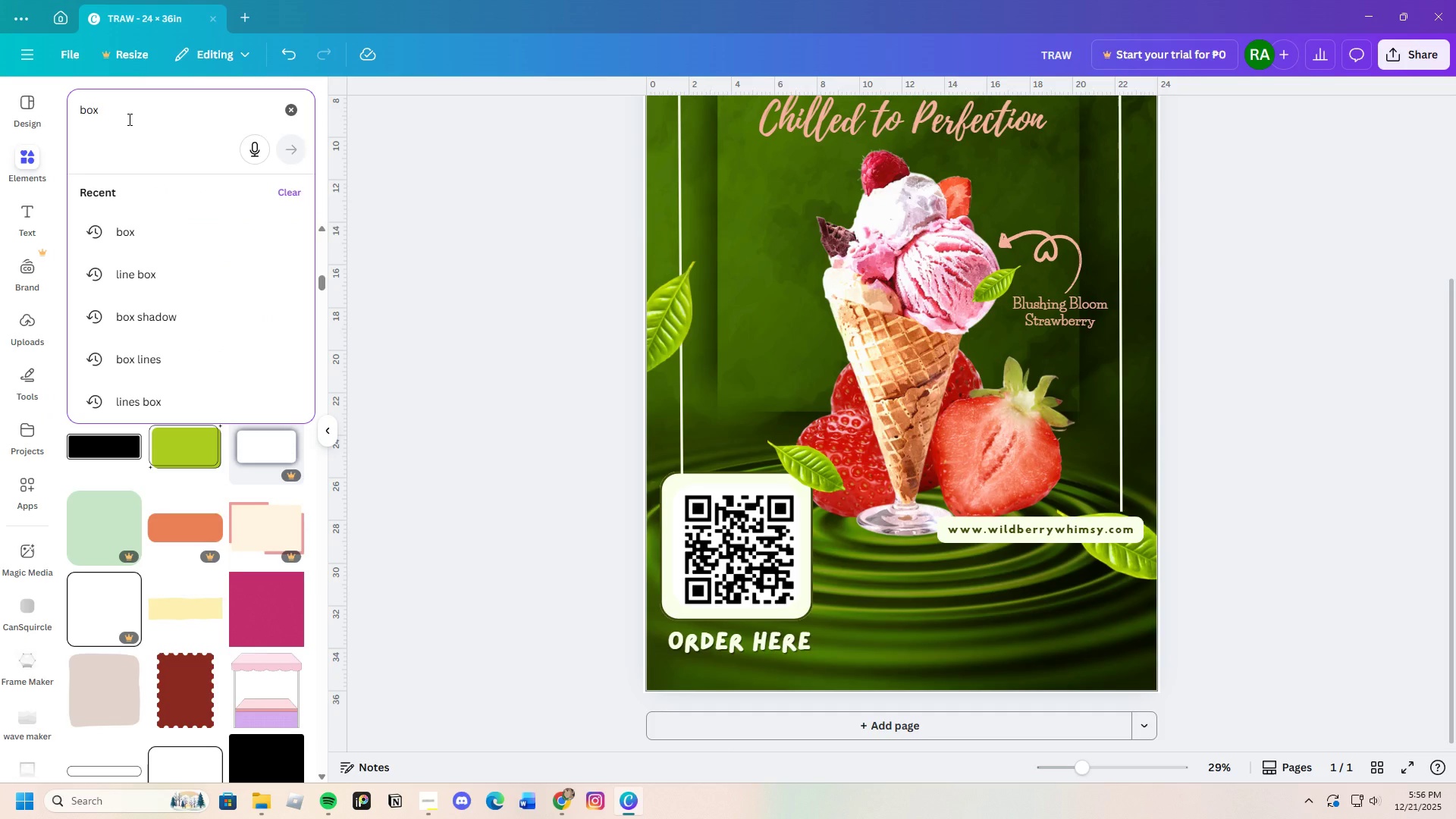 
key(Backspace)
key(Backspace)
key(Backspace)
type(fb)
 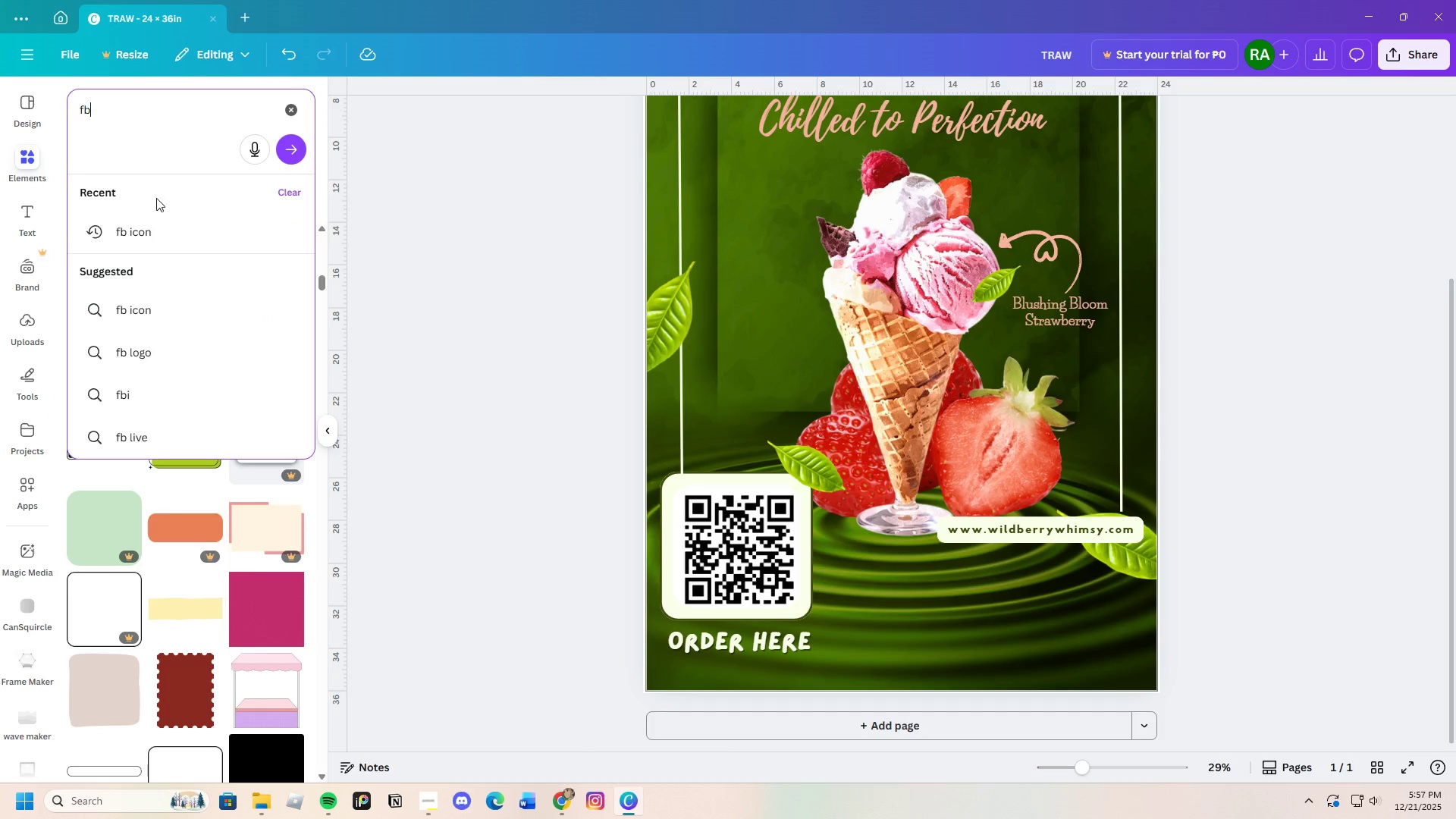 
left_click([156, 229])
 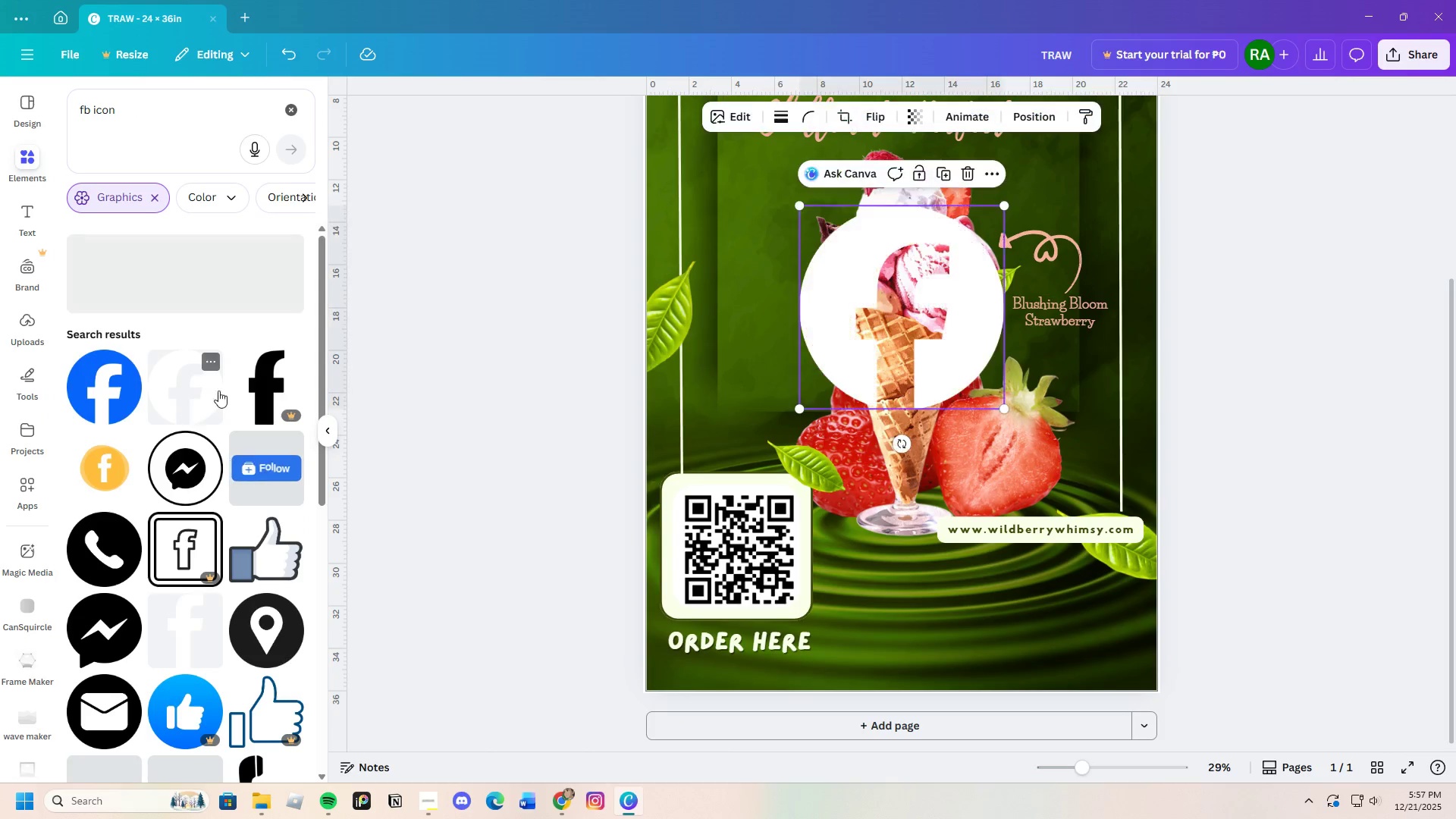 
left_click_drag(start_coordinate=[861, 291], to_coordinate=[915, 578])
 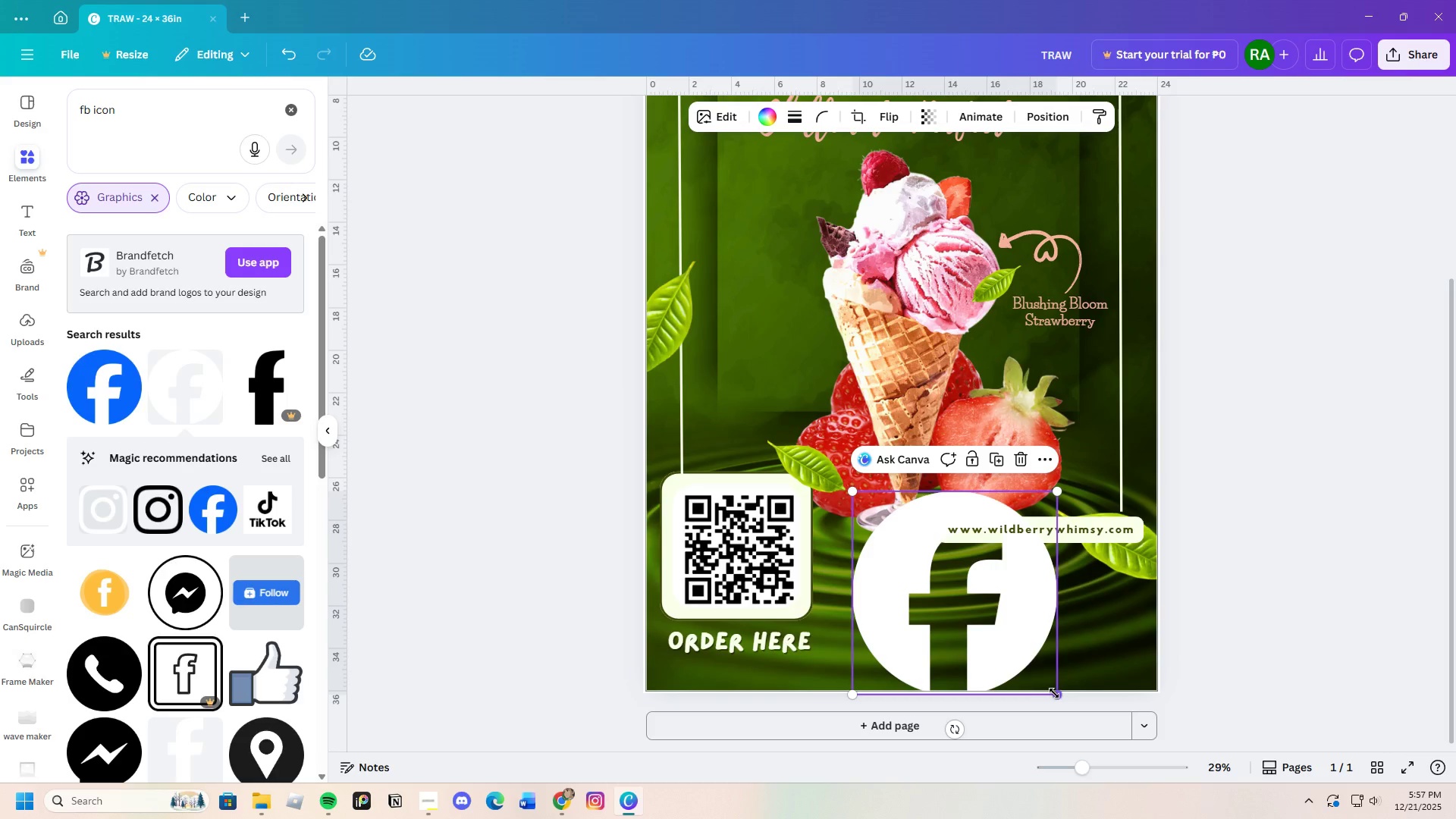 
left_click_drag(start_coordinate=[1054, 693], to_coordinate=[897, 536])
 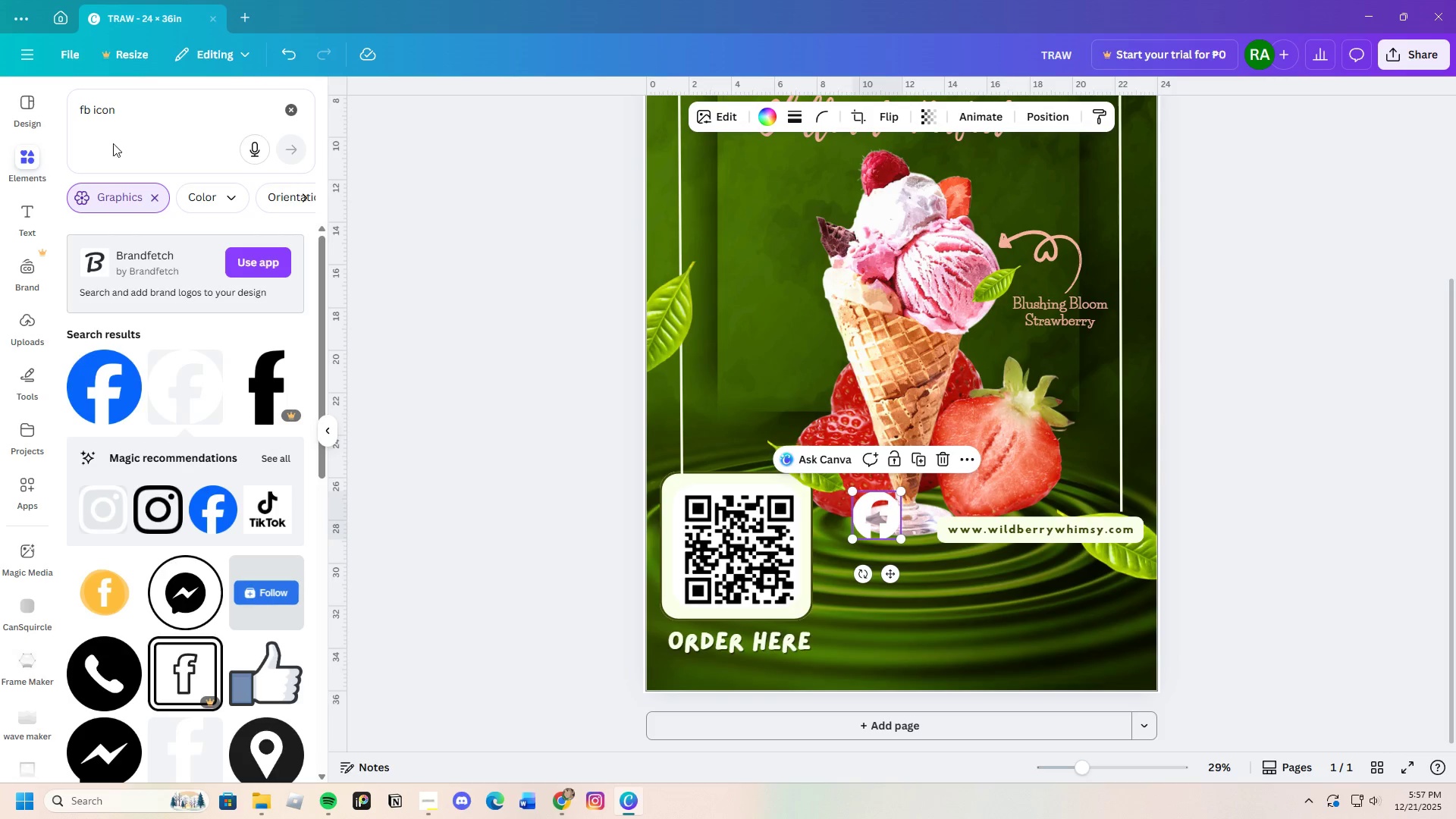 
left_click([137, 111])
 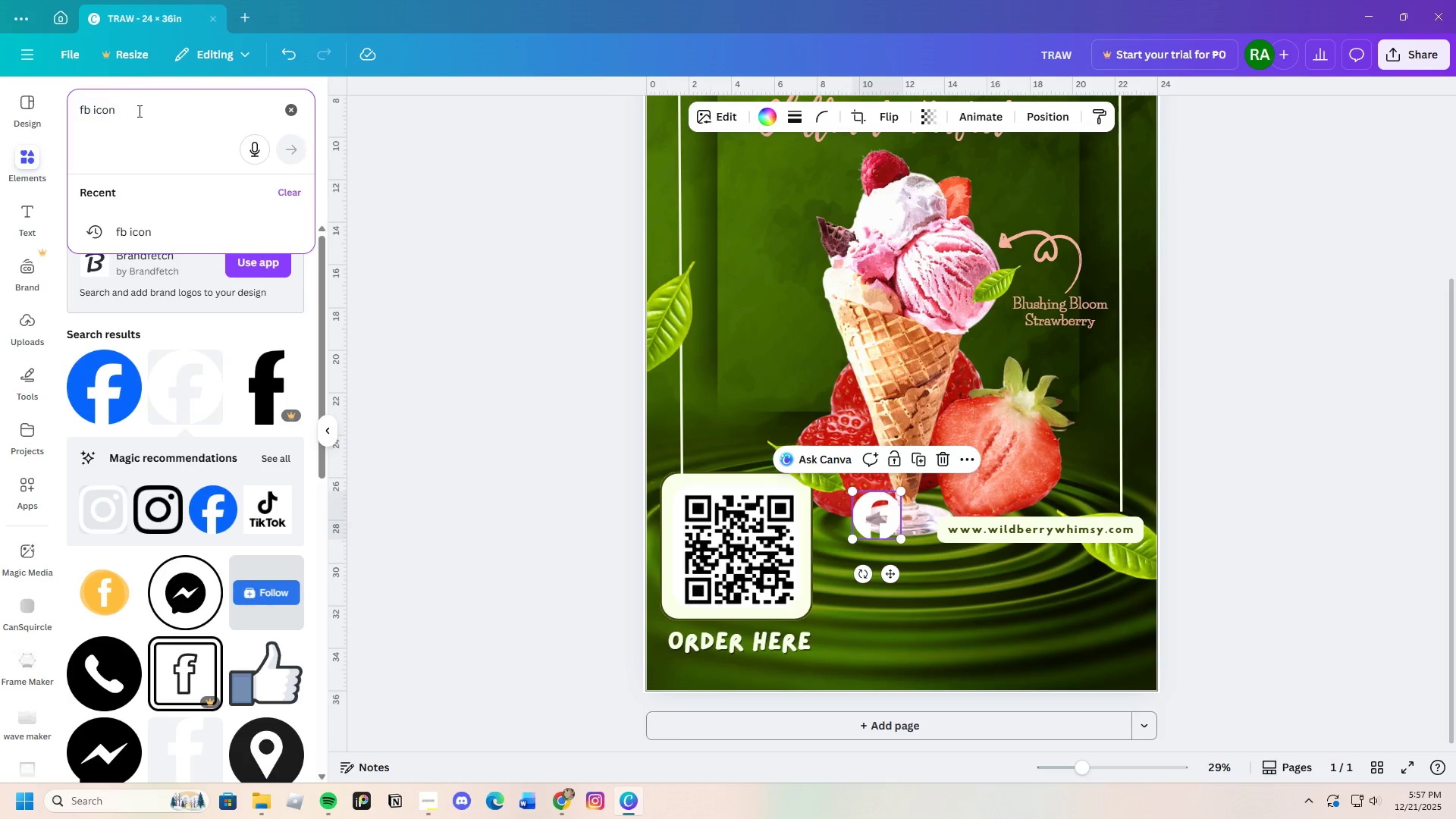 
key(Backspace)
key(Backspace)
key(Backspace)
key(Backspace)
key(Backspace)
key(Backspace)
key(Backspace)
key(Backspace)
key(Backspace)
type(webs)
 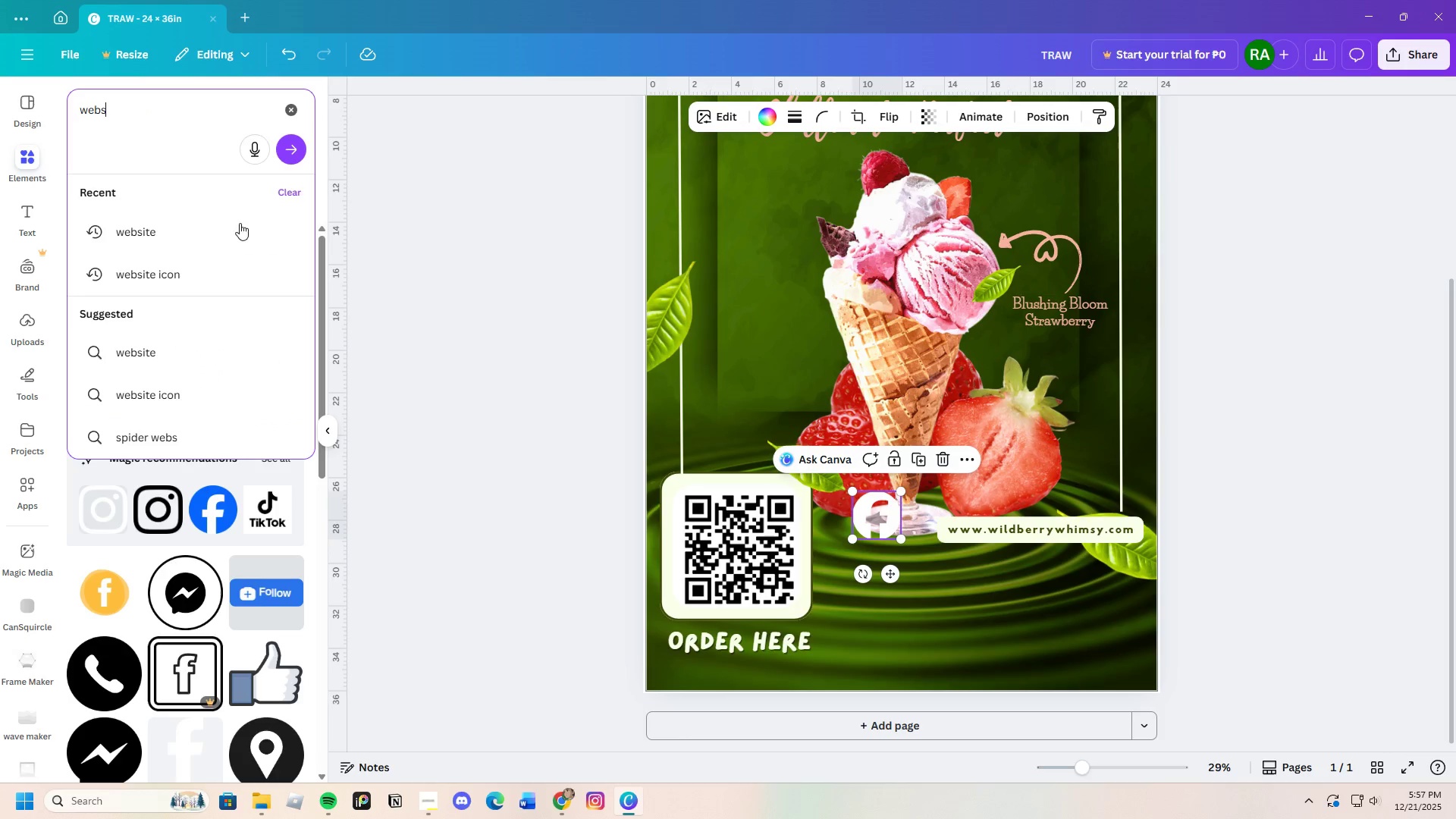 
left_click([211, 244])
 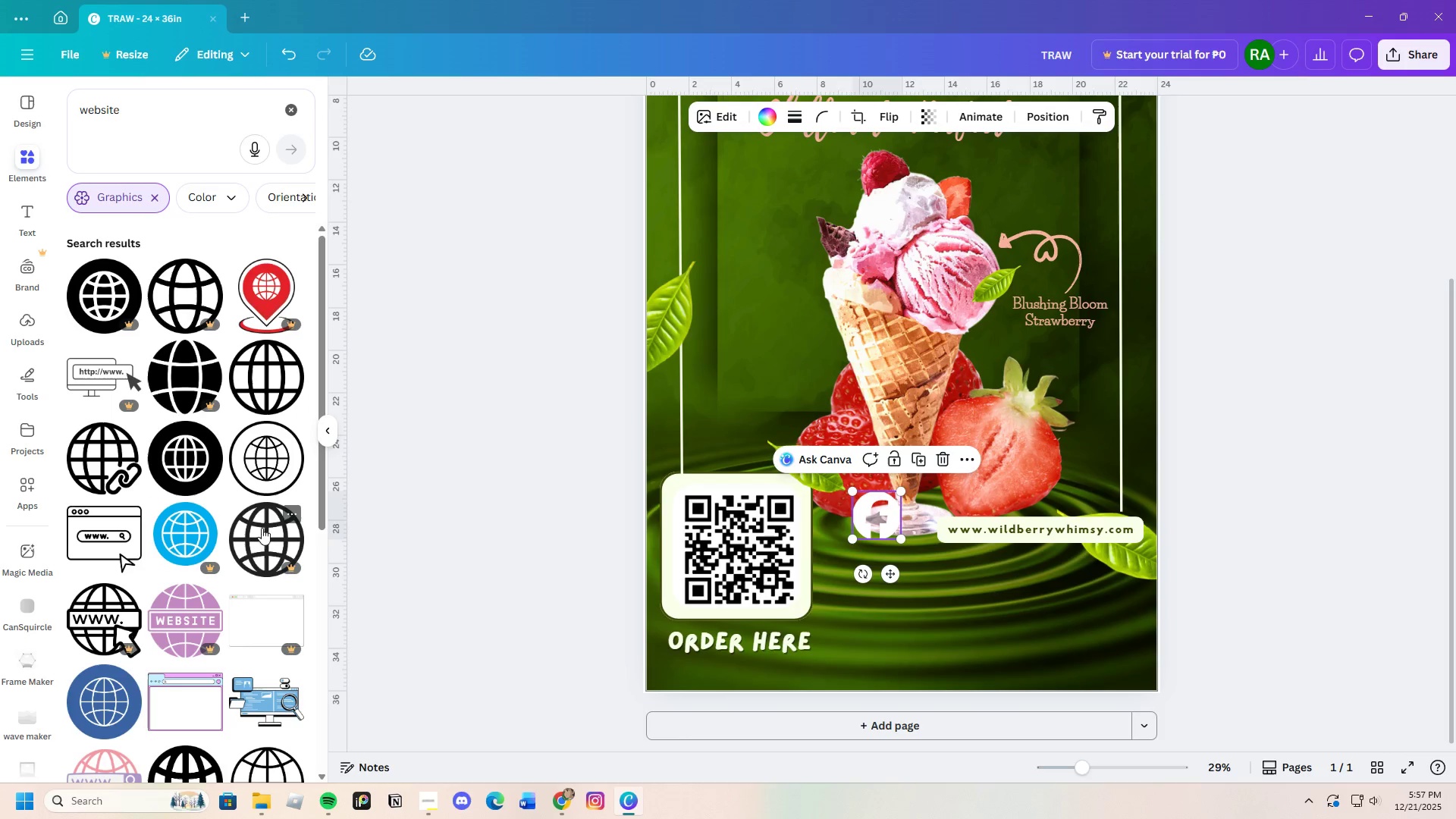 
scroll: coordinate [206, 544], scroll_direction: down, amount: 2.0
 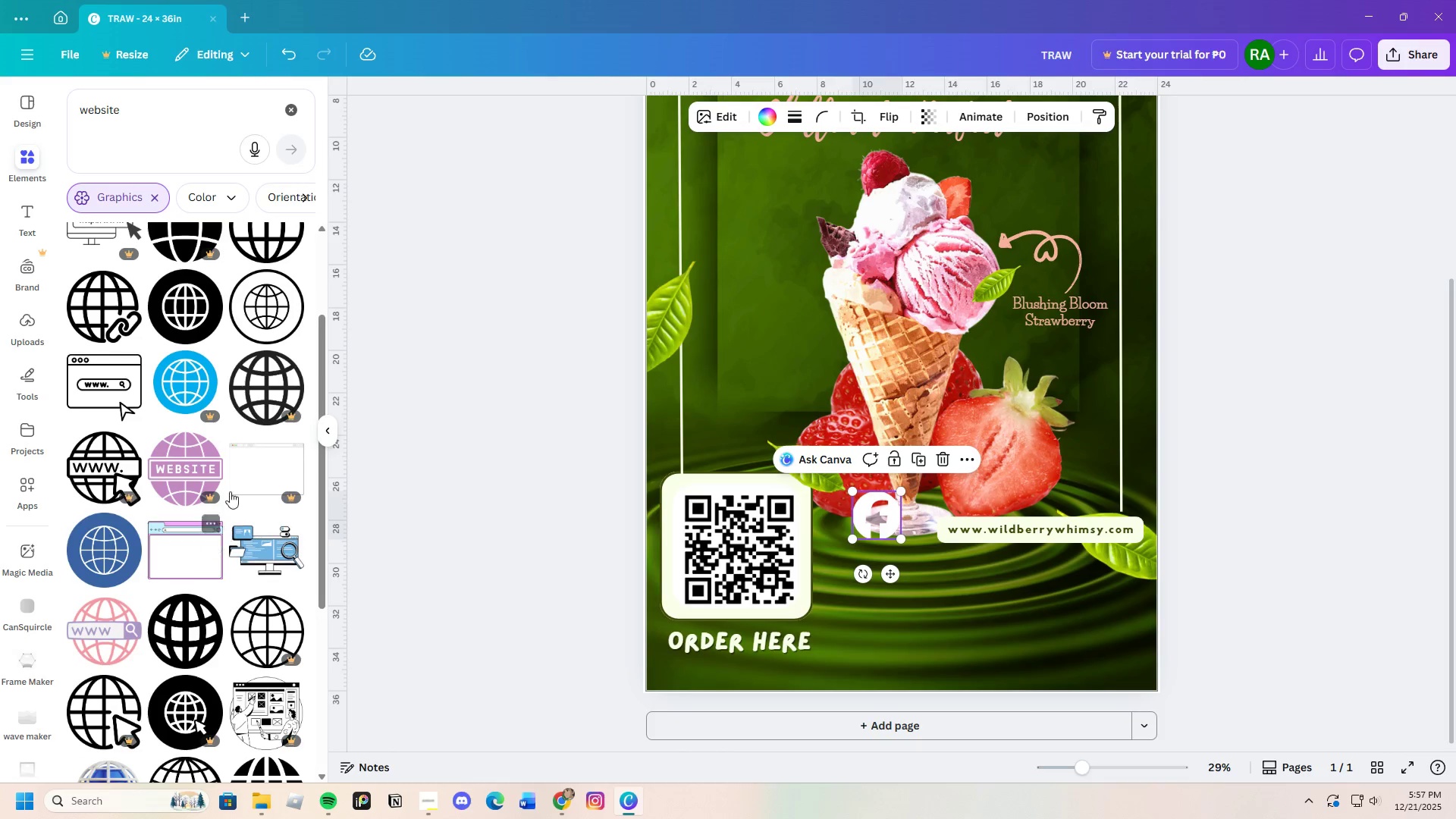 
scroll: coordinate [226, 469], scroll_direction: up, amount: 2.0
 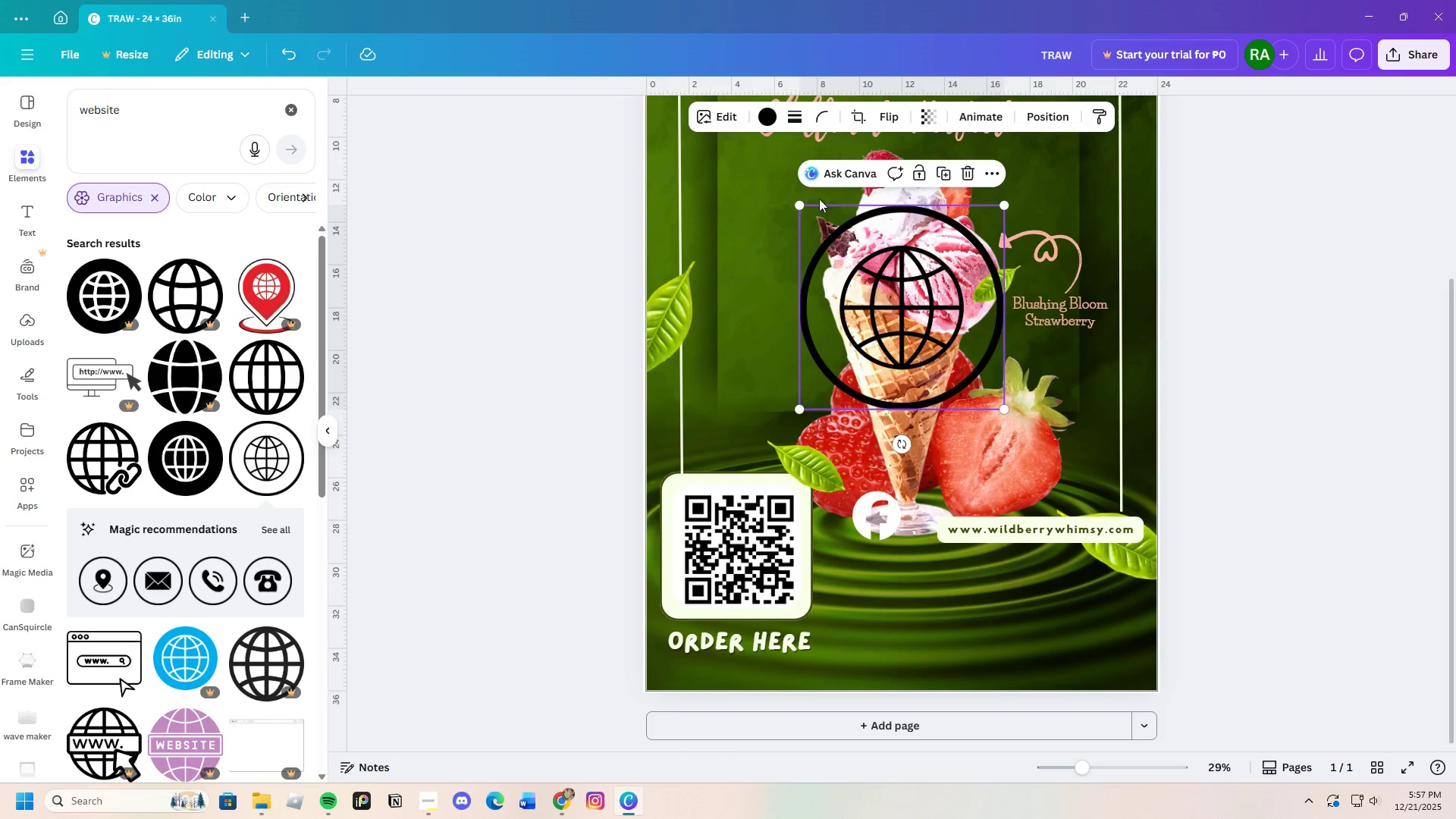 
left_click([758, 121])
 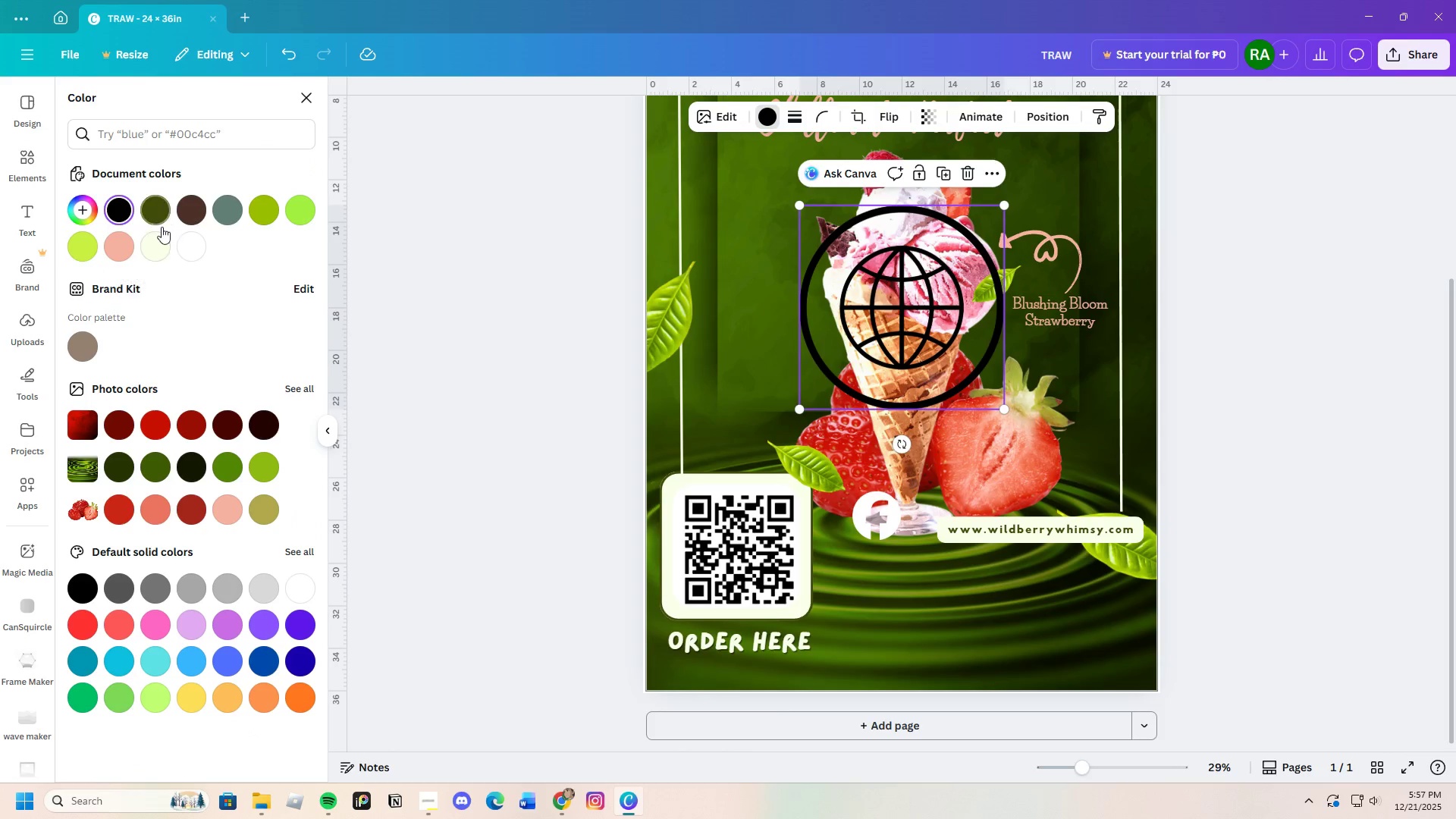 
left_click([160, 239])
 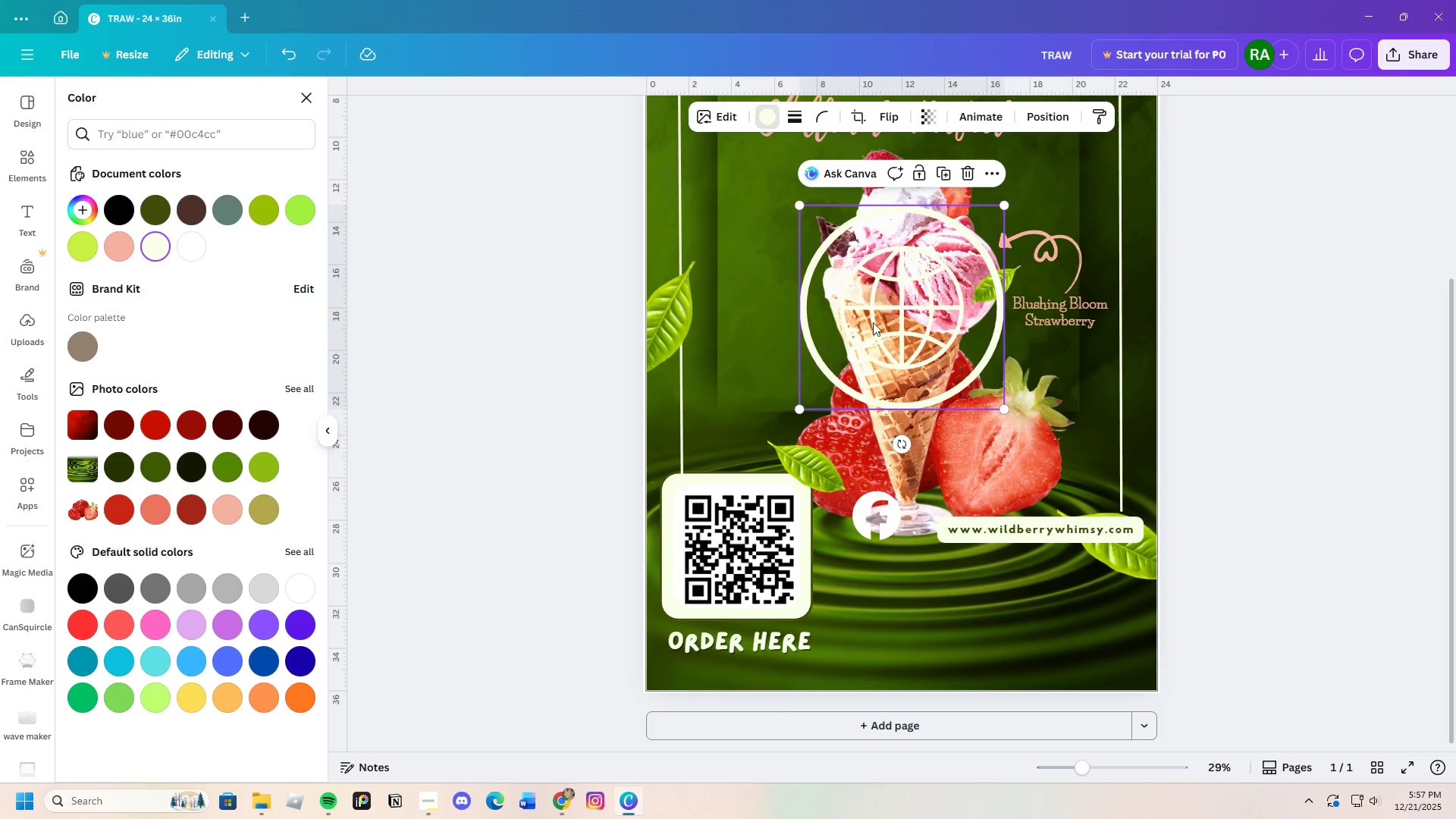 
left_click_drag(start_coordinate=[889, 315], to_coordinate=[959, 575])
 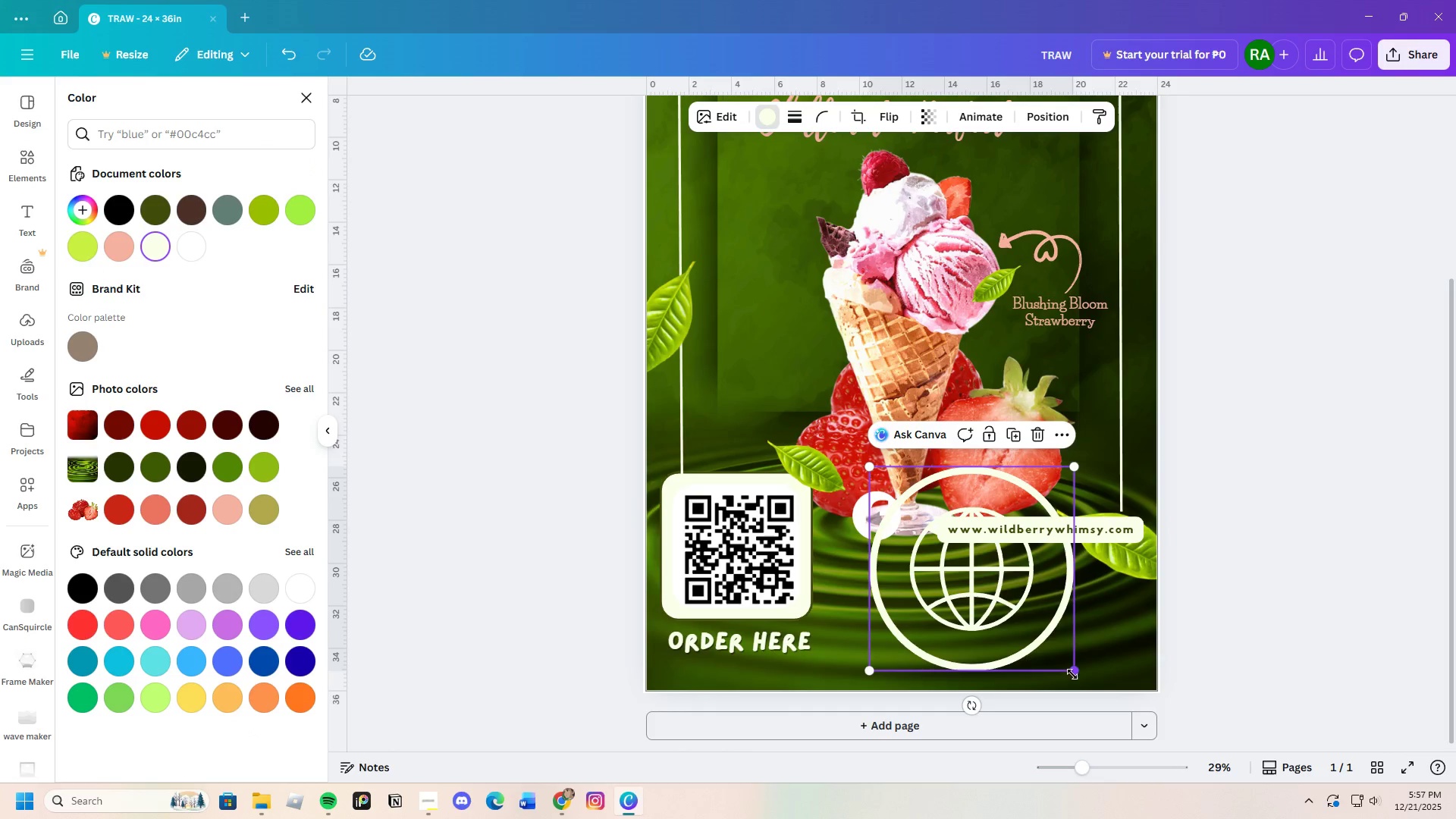 
left_click_drag(start_coordinate=[1076, 671], to_coordinate=[922, 523])
 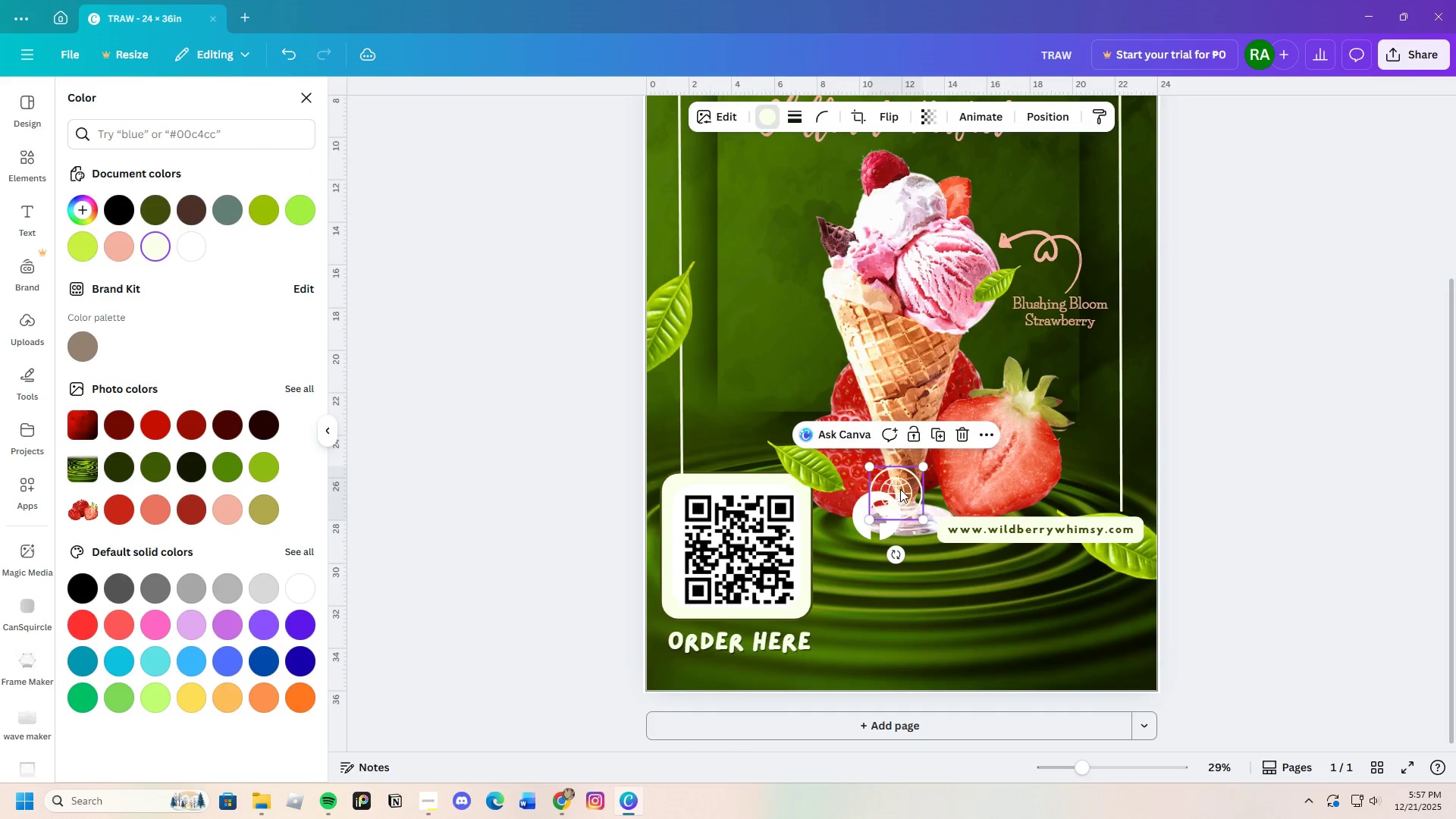 
left_click_drag(start_coordinate=[900, 489], to_coordinate=[1021, 541])
 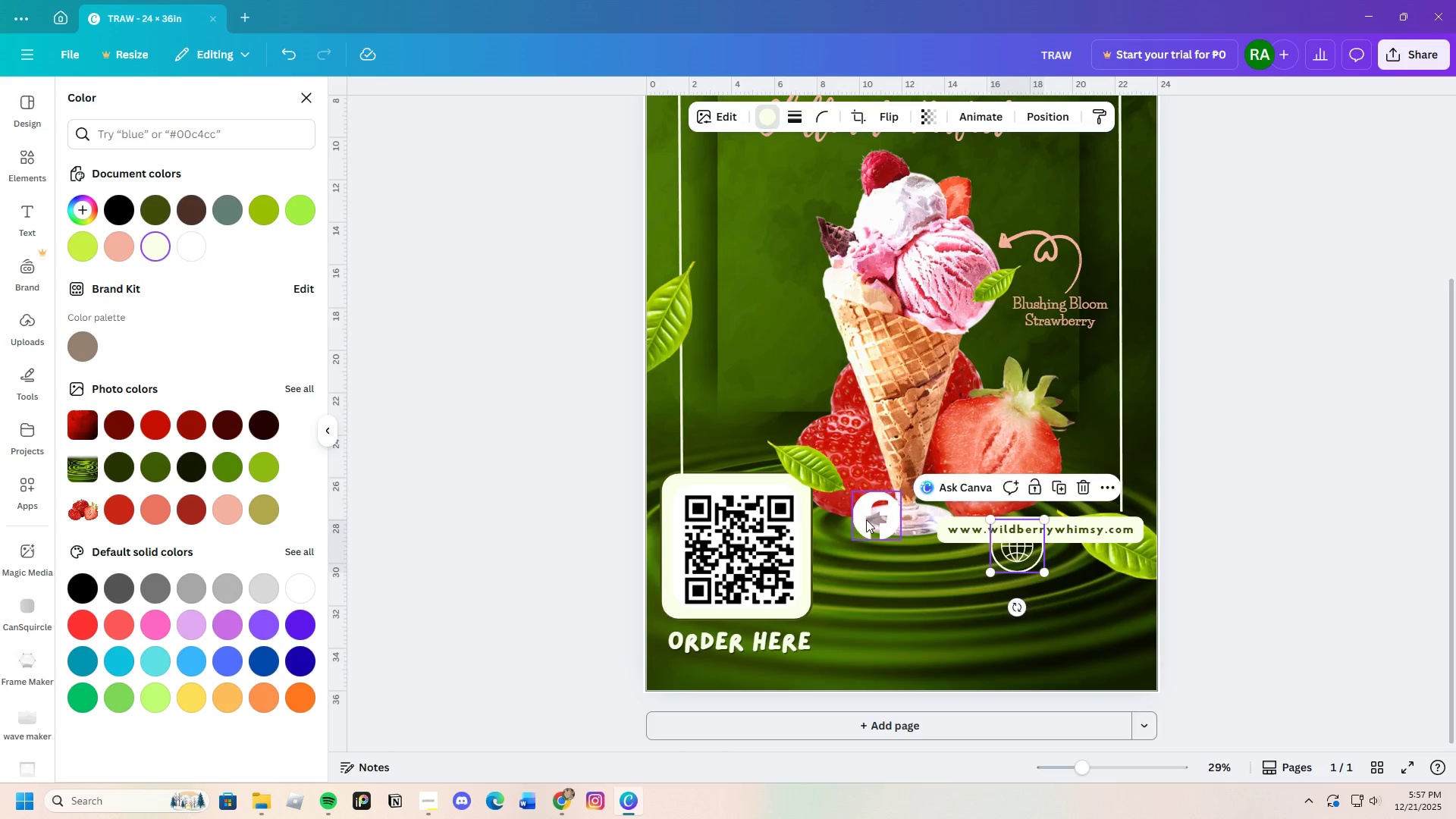 
left_click([866, 519])
 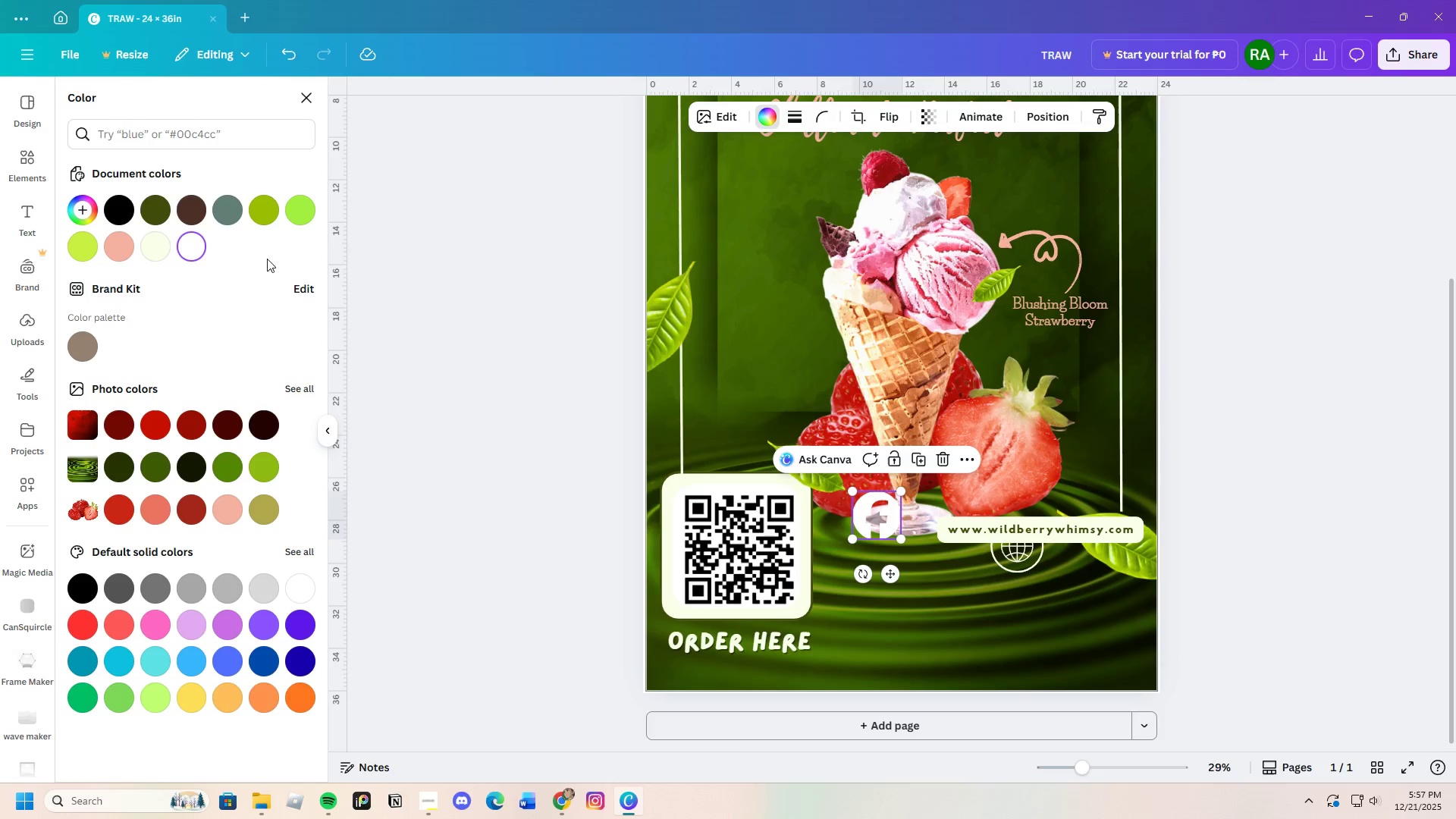 
left_click([167, 247])
 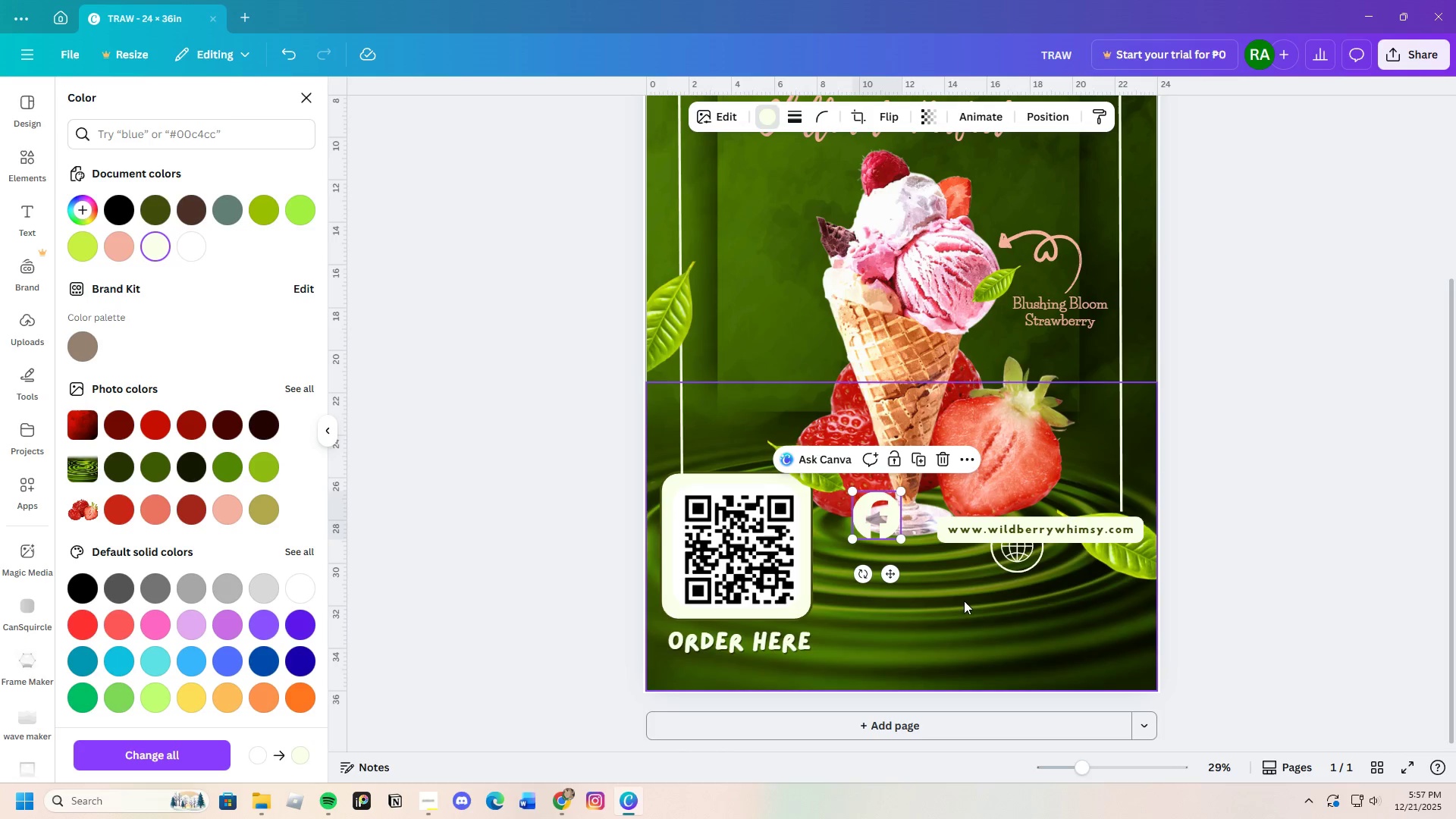 
left_click([972, 612])
 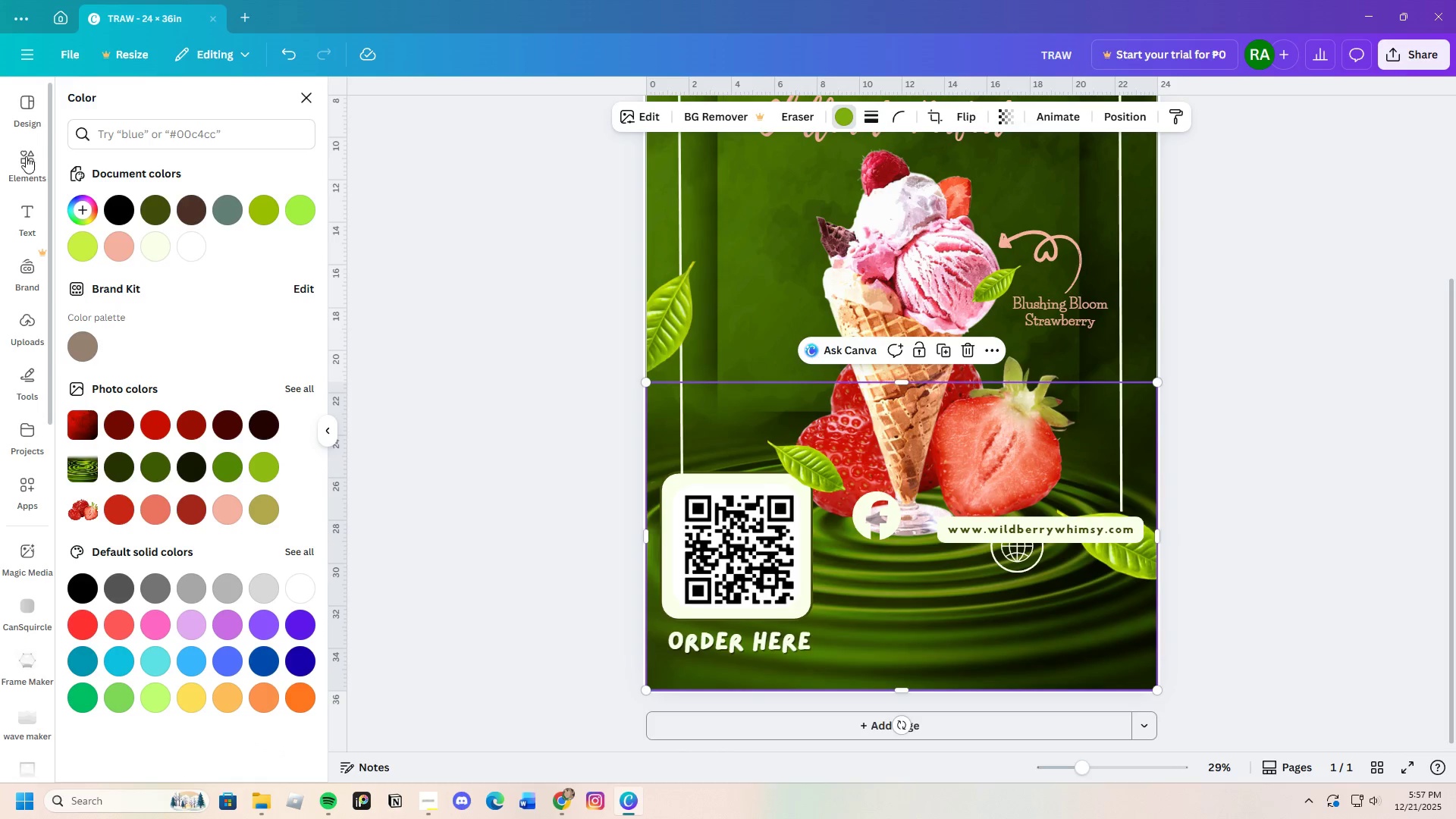 
left_click_drag(start_coordinate=[147, 115], to_coordinate=[57, 117])
 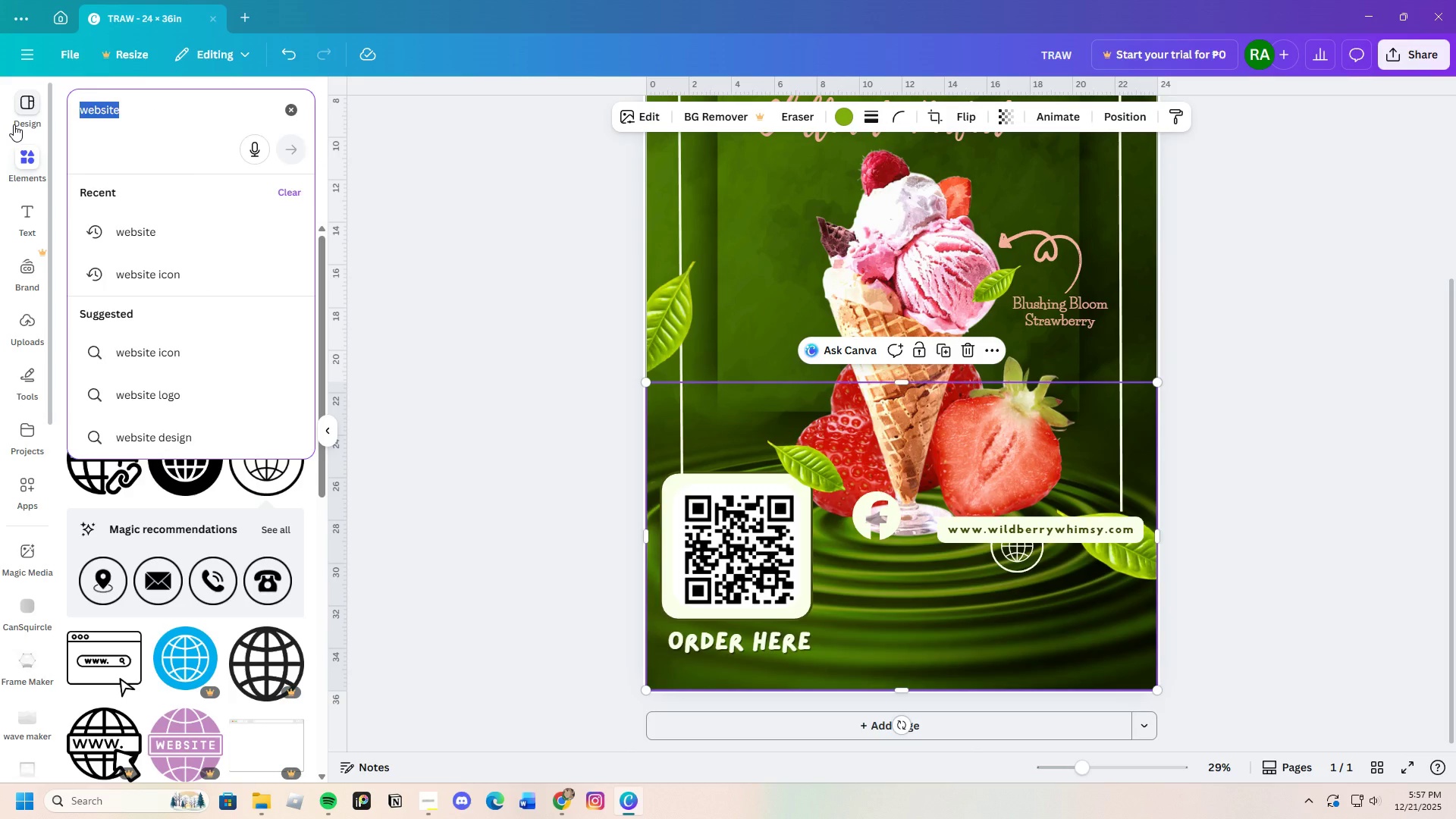 
key(Backspace)
type(ig)
 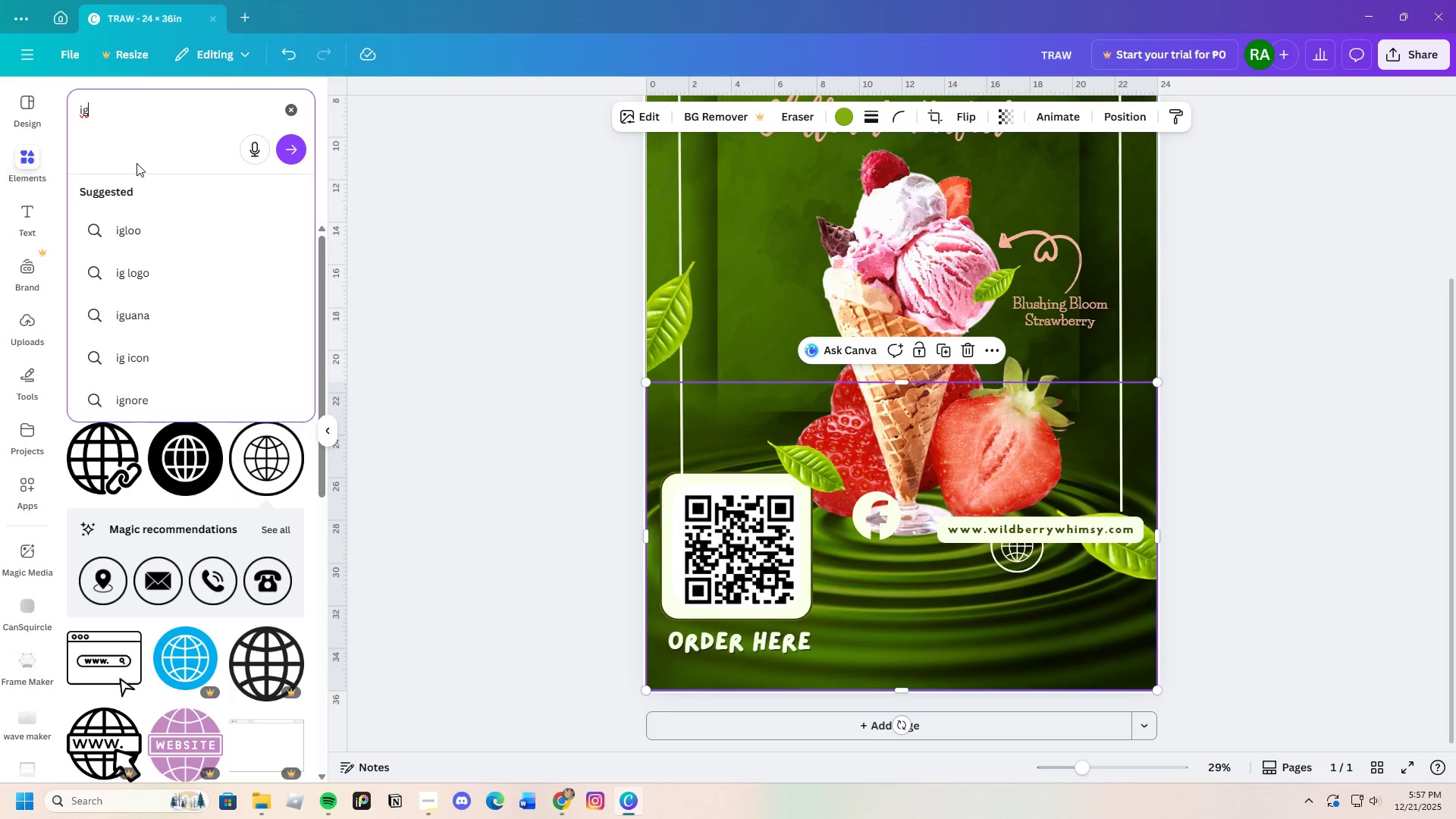 
key(Backspace)
type(nsta)
 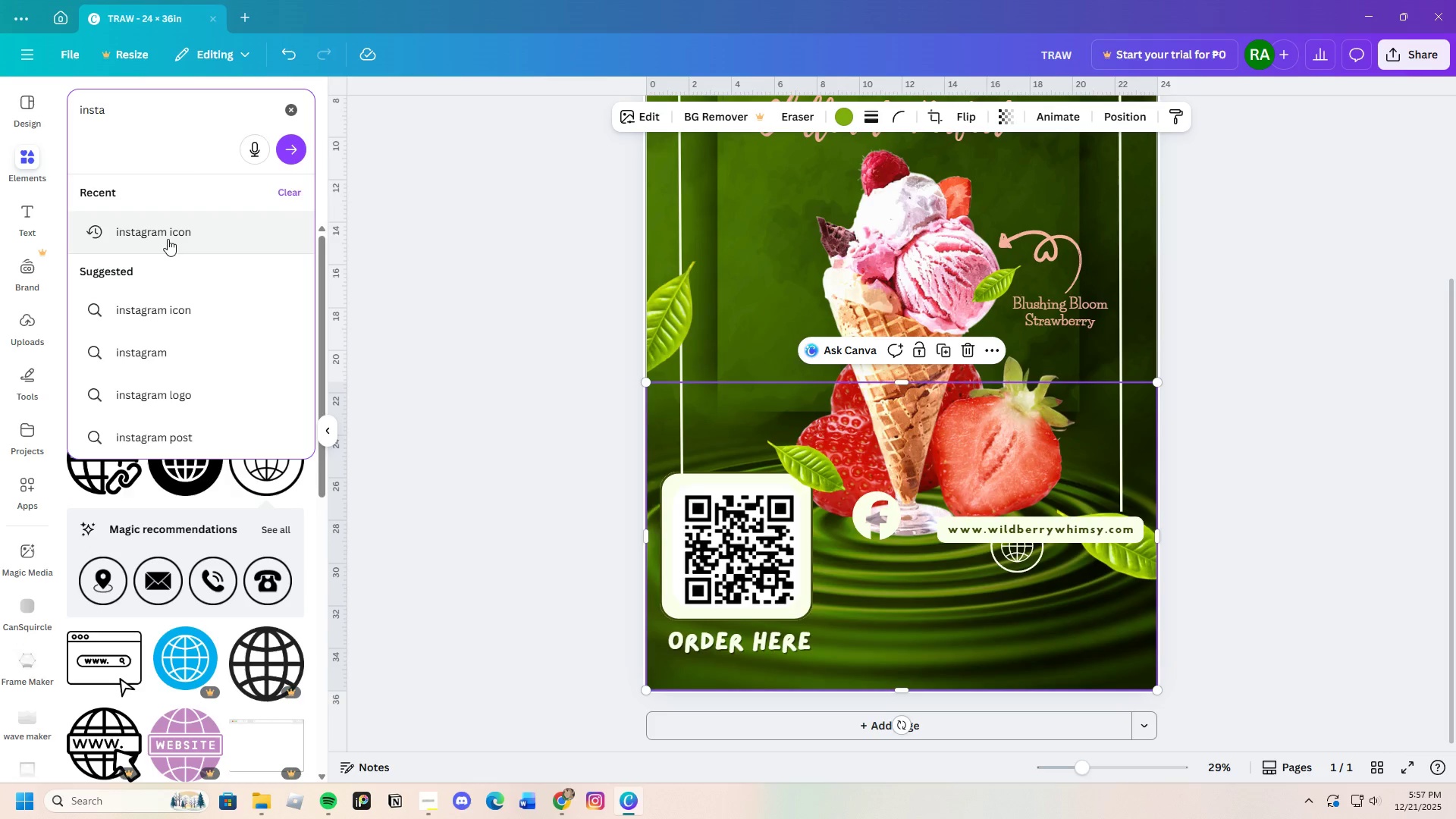 
left_click([166, 231])
 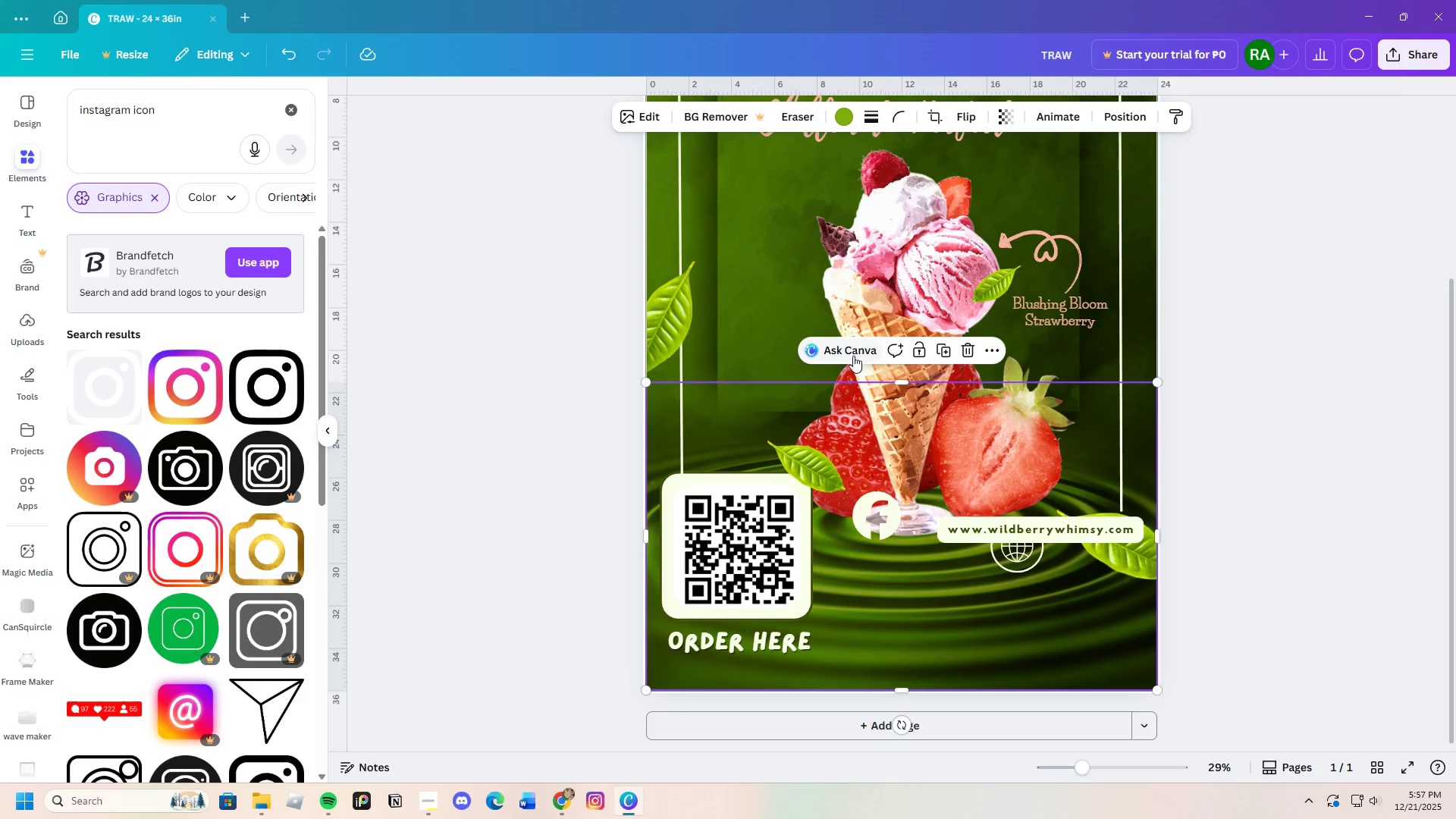 
left_click([103, 386])
 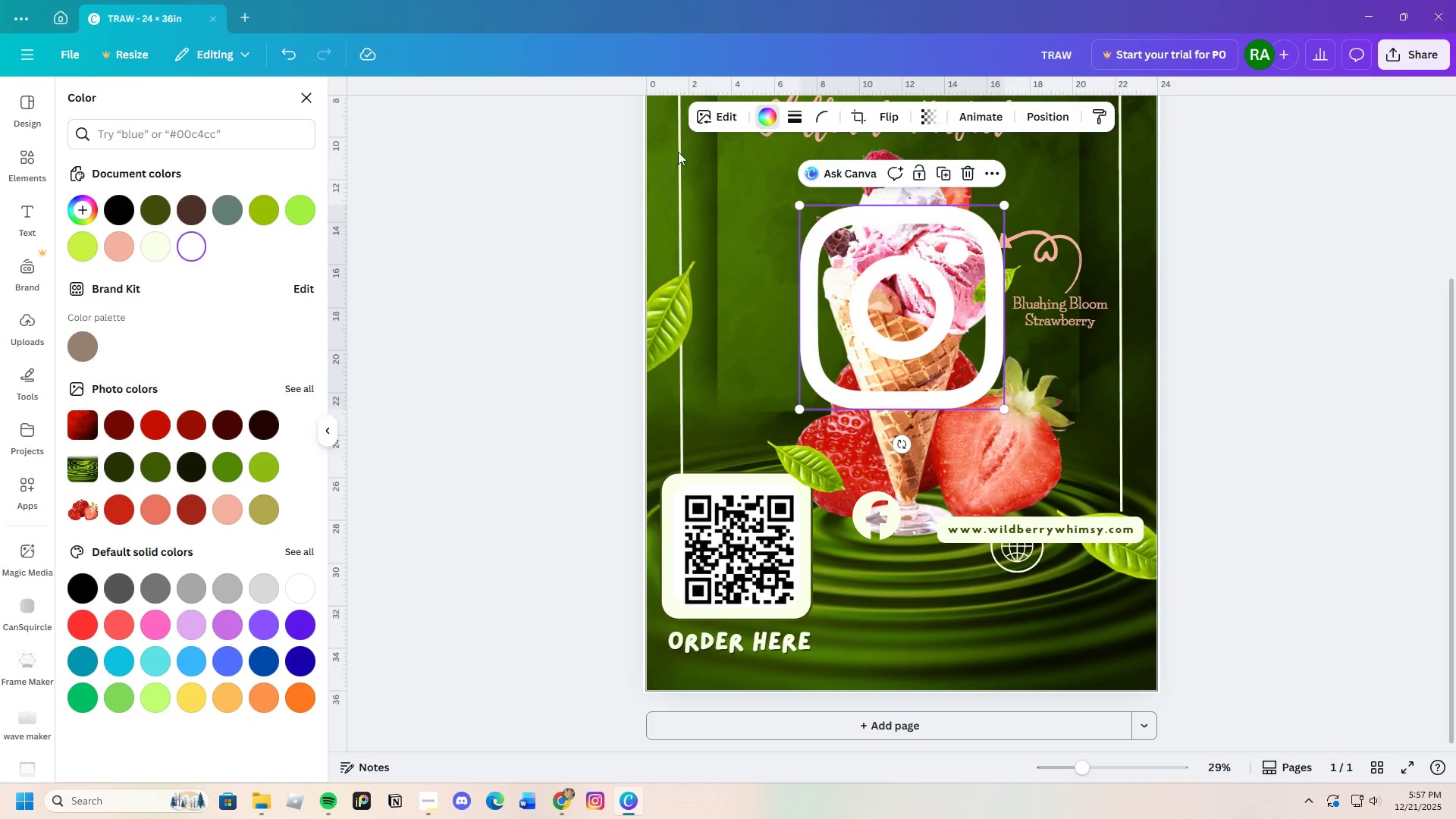 
left_click([159, 240])
 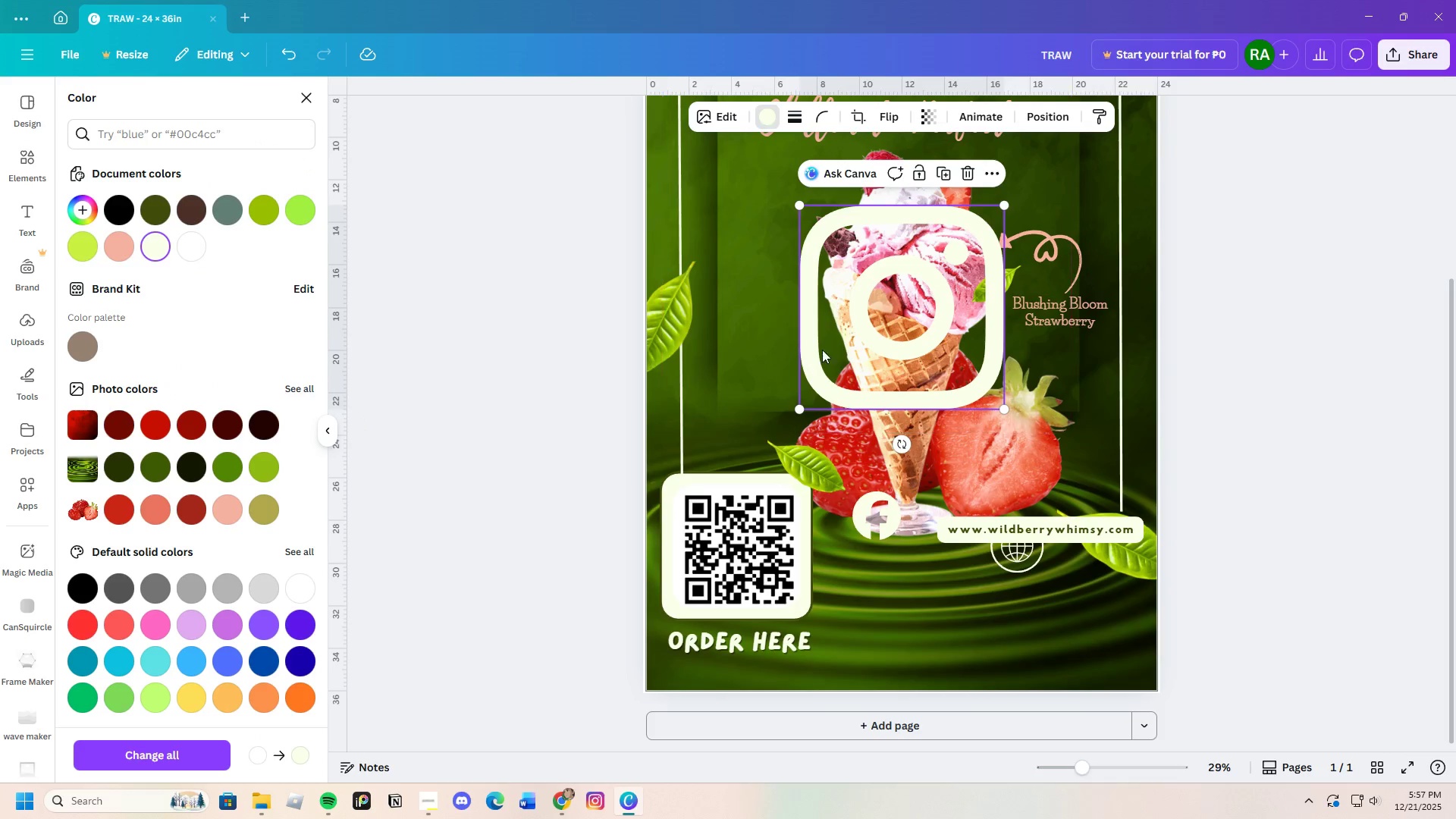 
left_click_drag(start_coordinate=[871, 344], to_coordinate=[906, 629])
 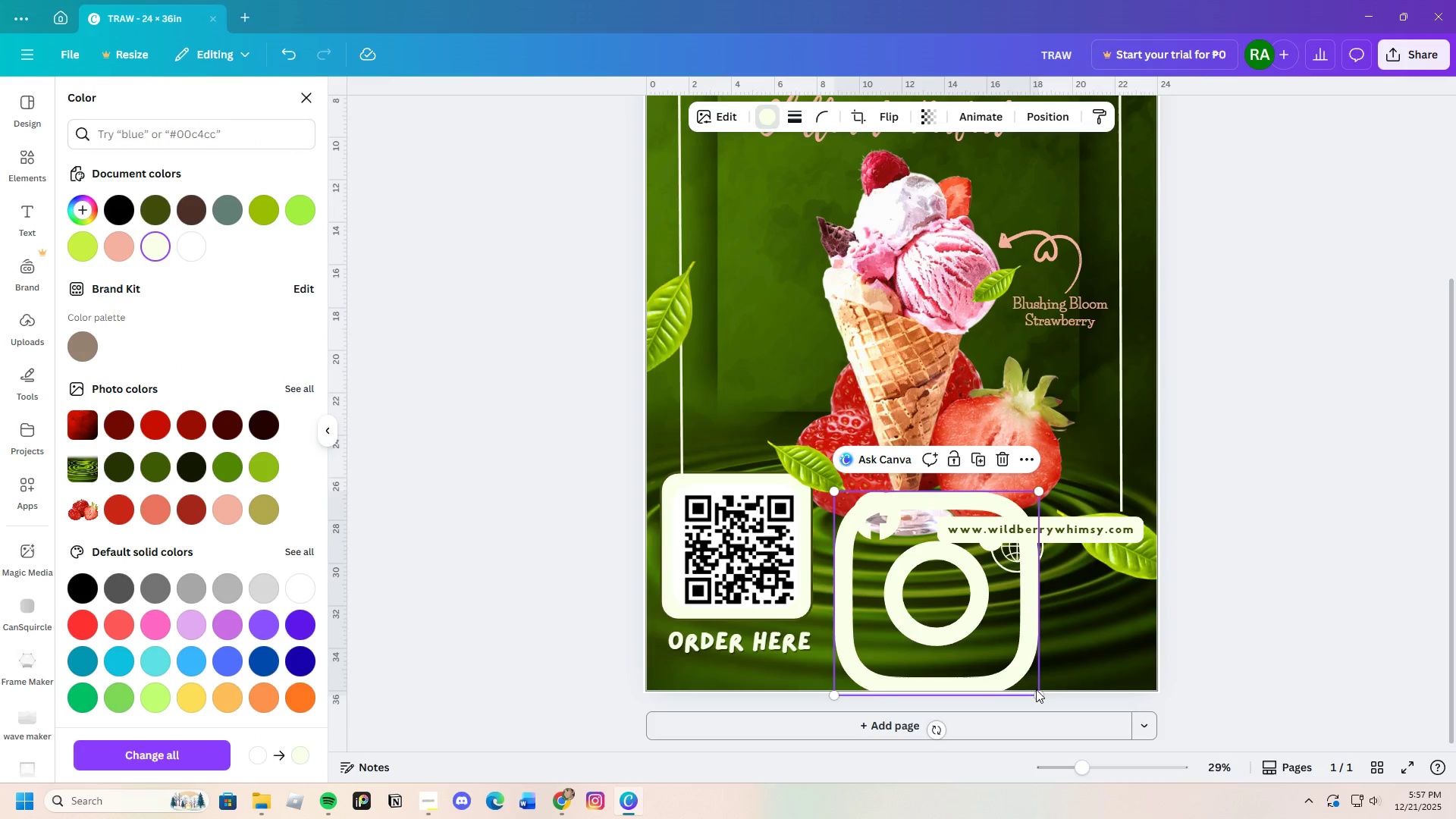 
left_click_drag(start_coordinate=[1043, 693], to_coordinate=[927, 564])
 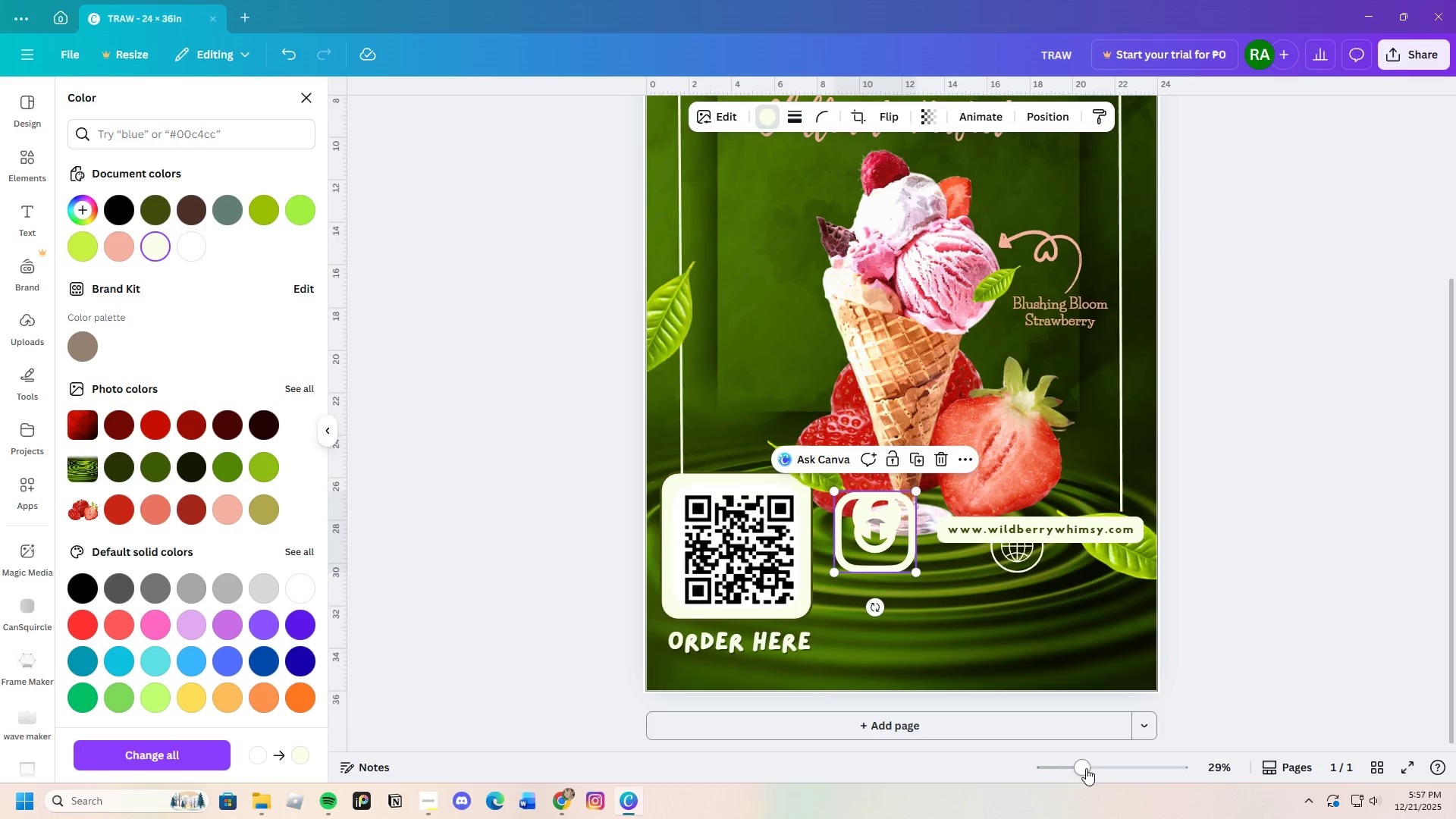 
left_click_drag(start_coordinate=[1082, 768], to_coordinate=[1101, 770])
 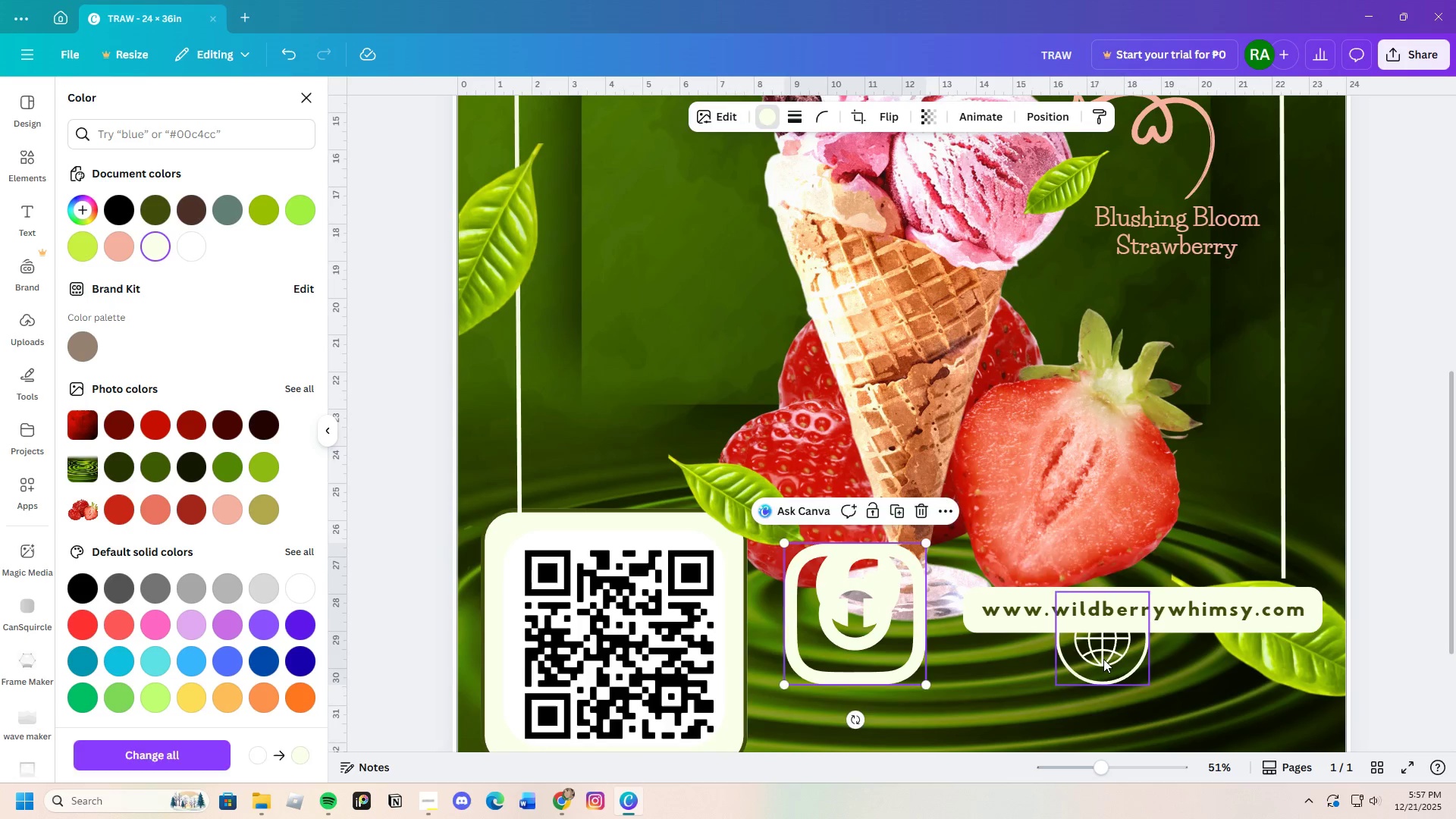 
left_click([1103, 659])
 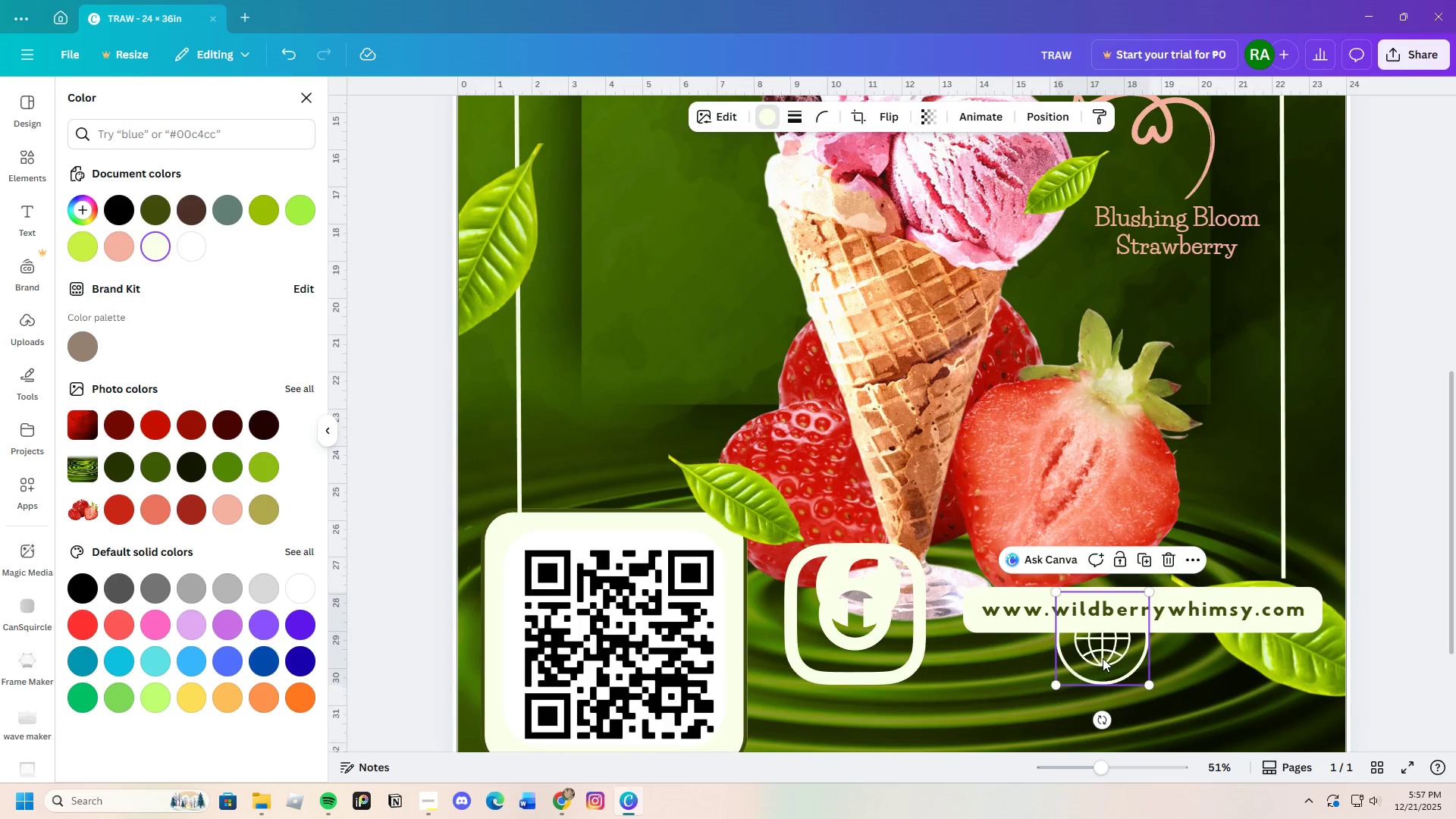 
left_click_drag(start_coordinate=[1103, 659], to_coordinate=[1009, 539])
 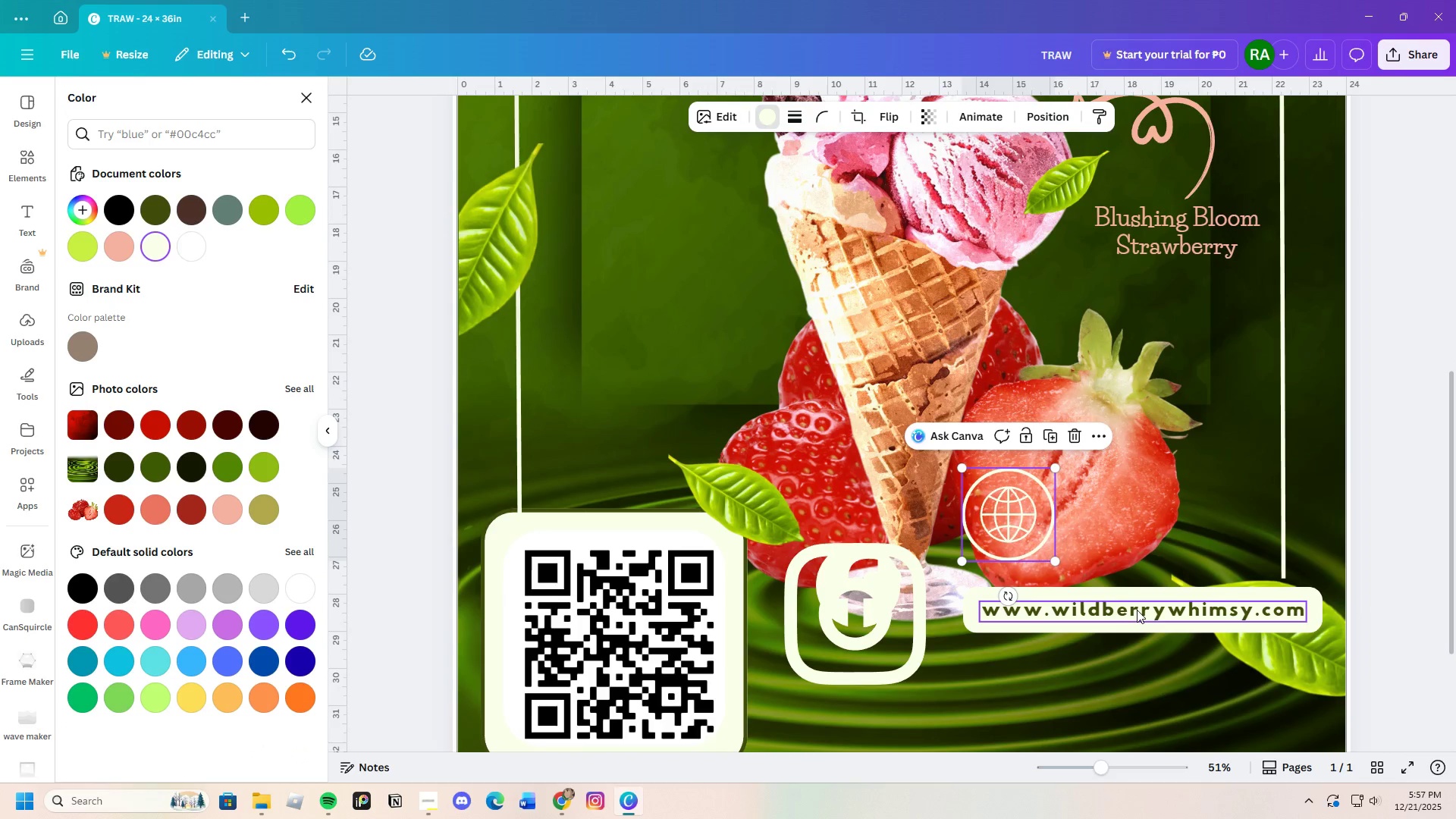 
left_click_drag(start_coordinate=[1138, 610], to_coordinate=[1146, 597])
 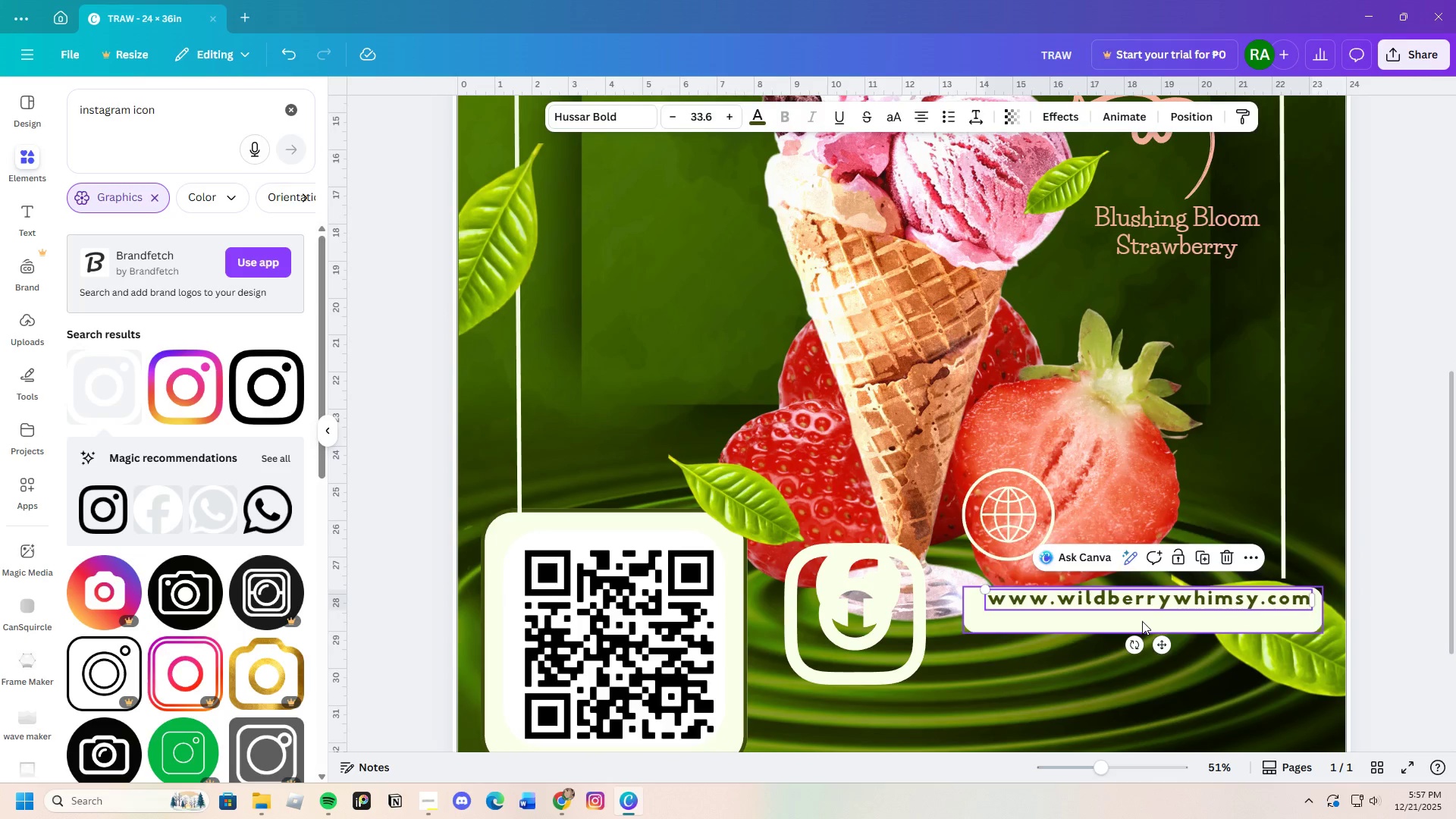 
left_click_drag(start_coordinate=[1142, 621], to_coordinate=[1145, 654])
 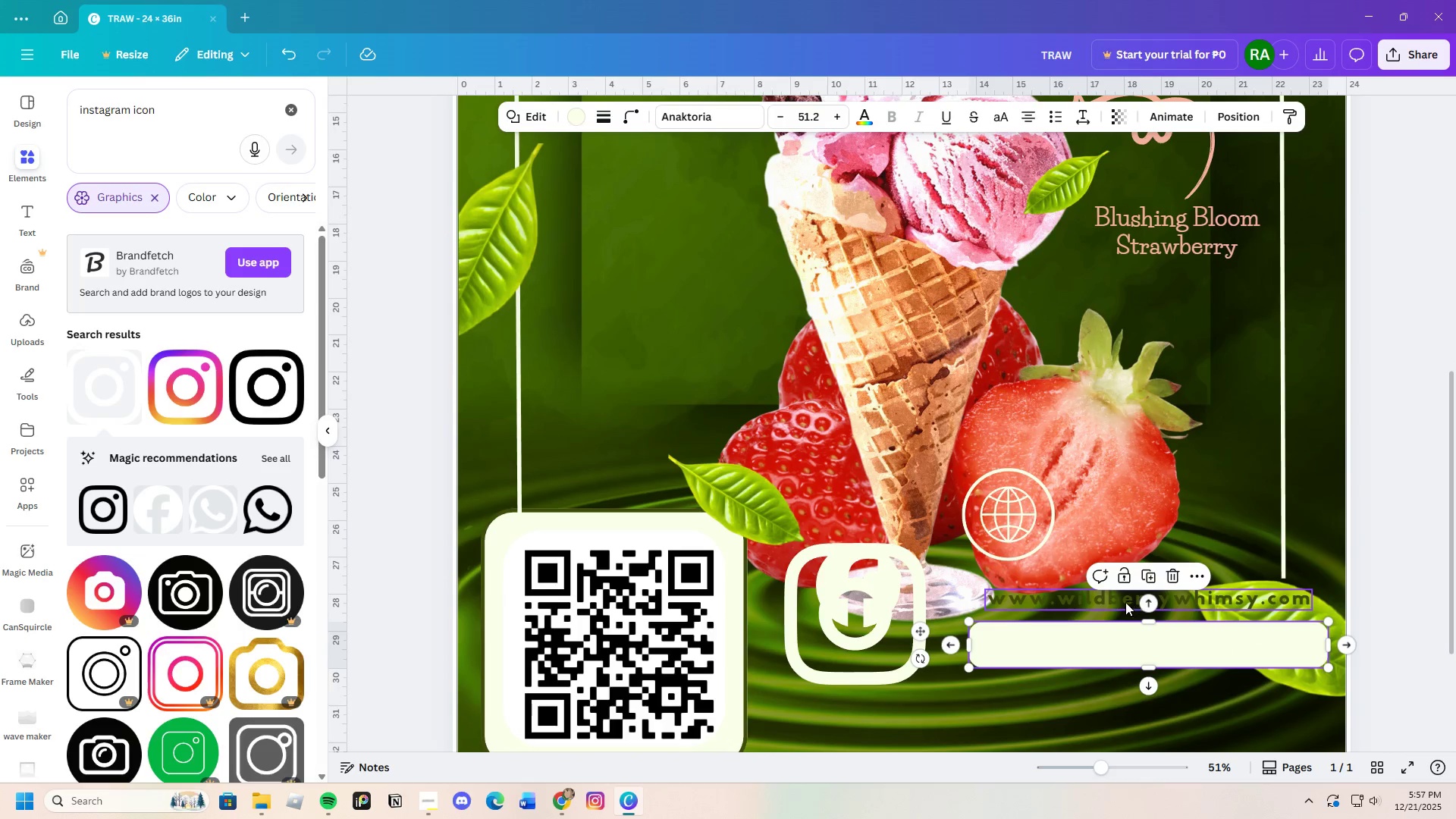 
left_click([1125, 602])
 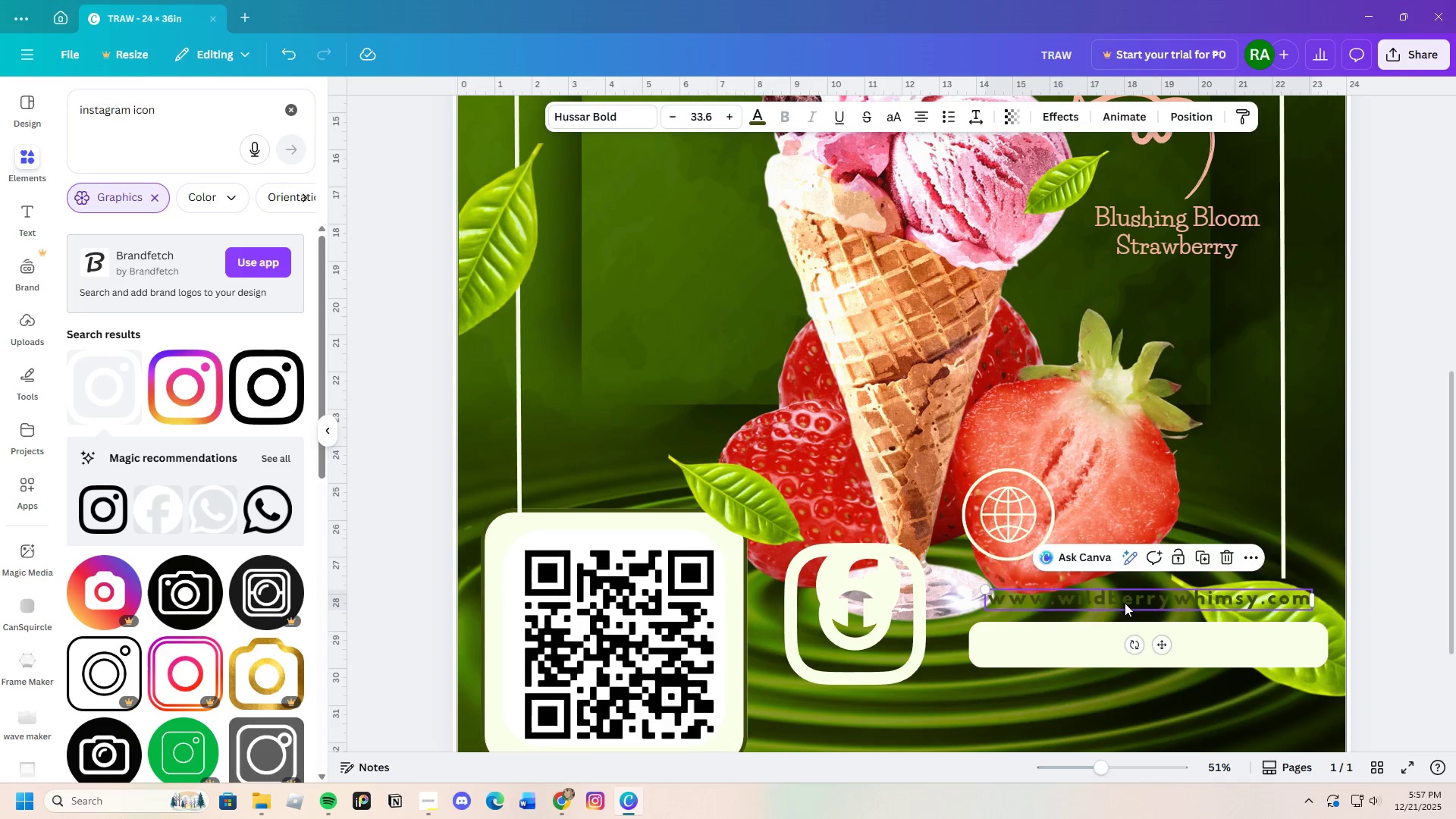 
left_click_drag(start_coordinate=[1124, 601], to_coordinate=[1134, 648])
 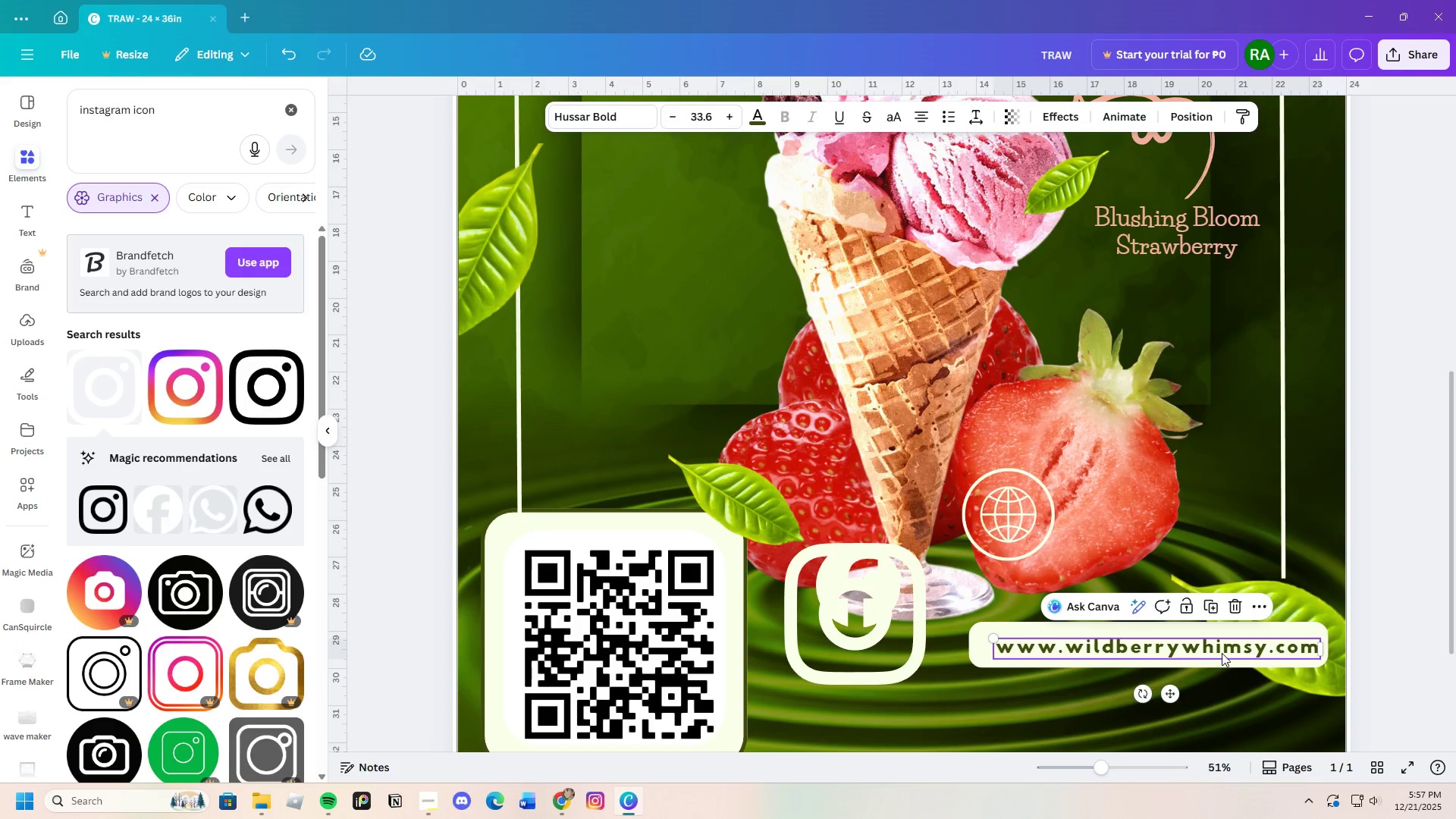 
left_click_drag(start_coordinate=[1208, 647], to_coordinate=[1204, 629])
 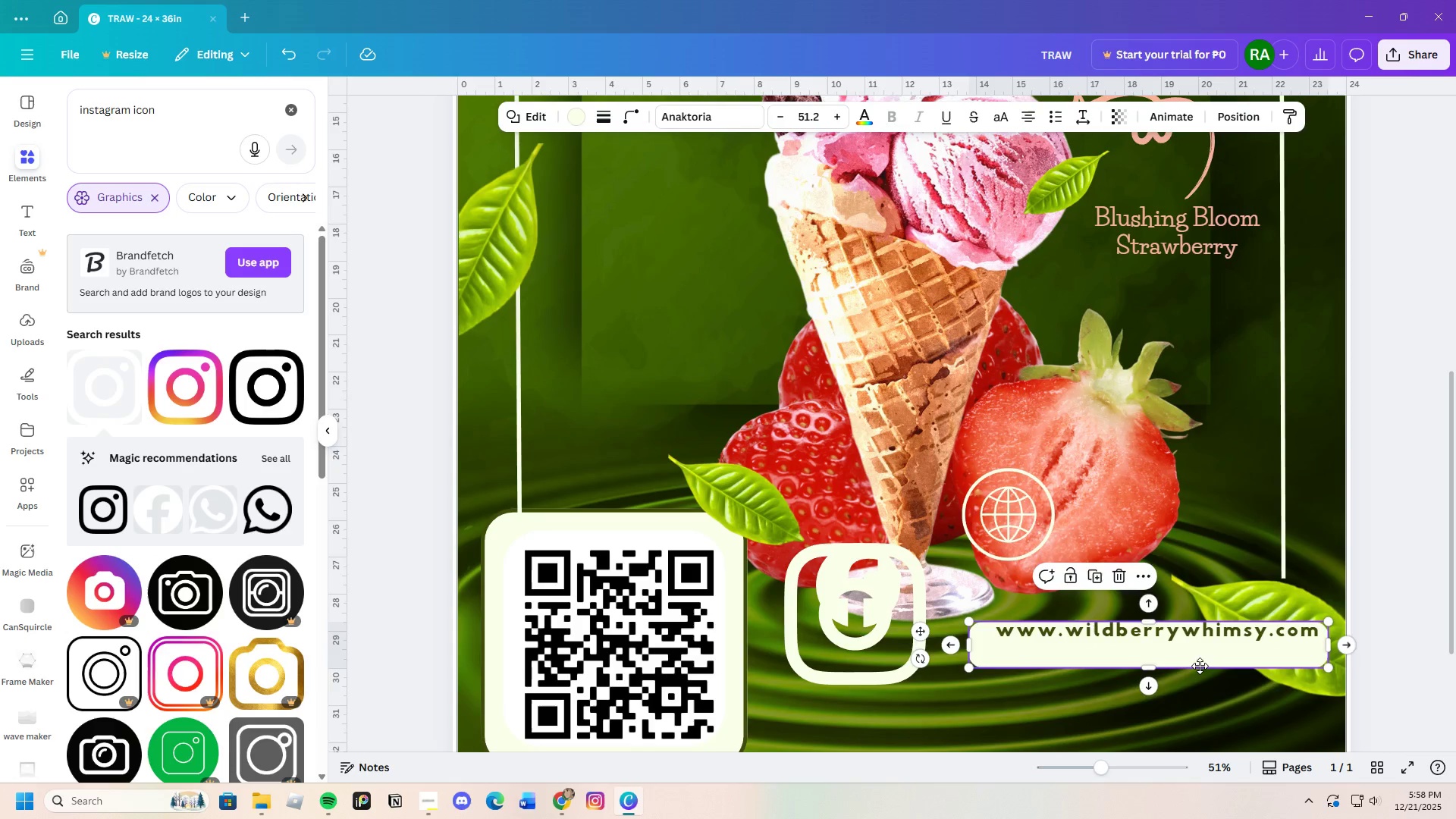 
left_click_drag(start_coordinate=[1196, 661], to_coordinate=[1200, 679])
 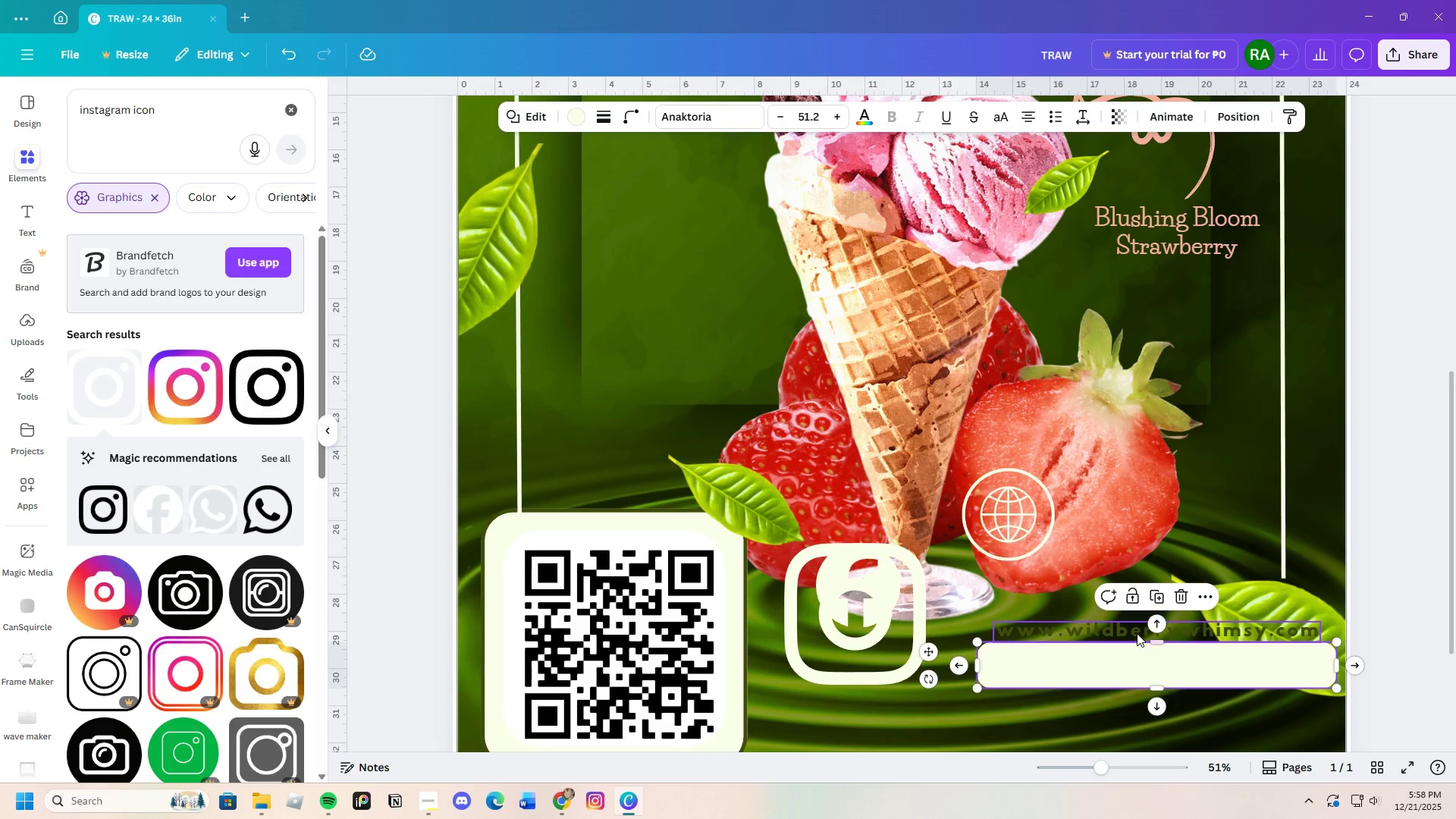 
left_click([1137, 633])
 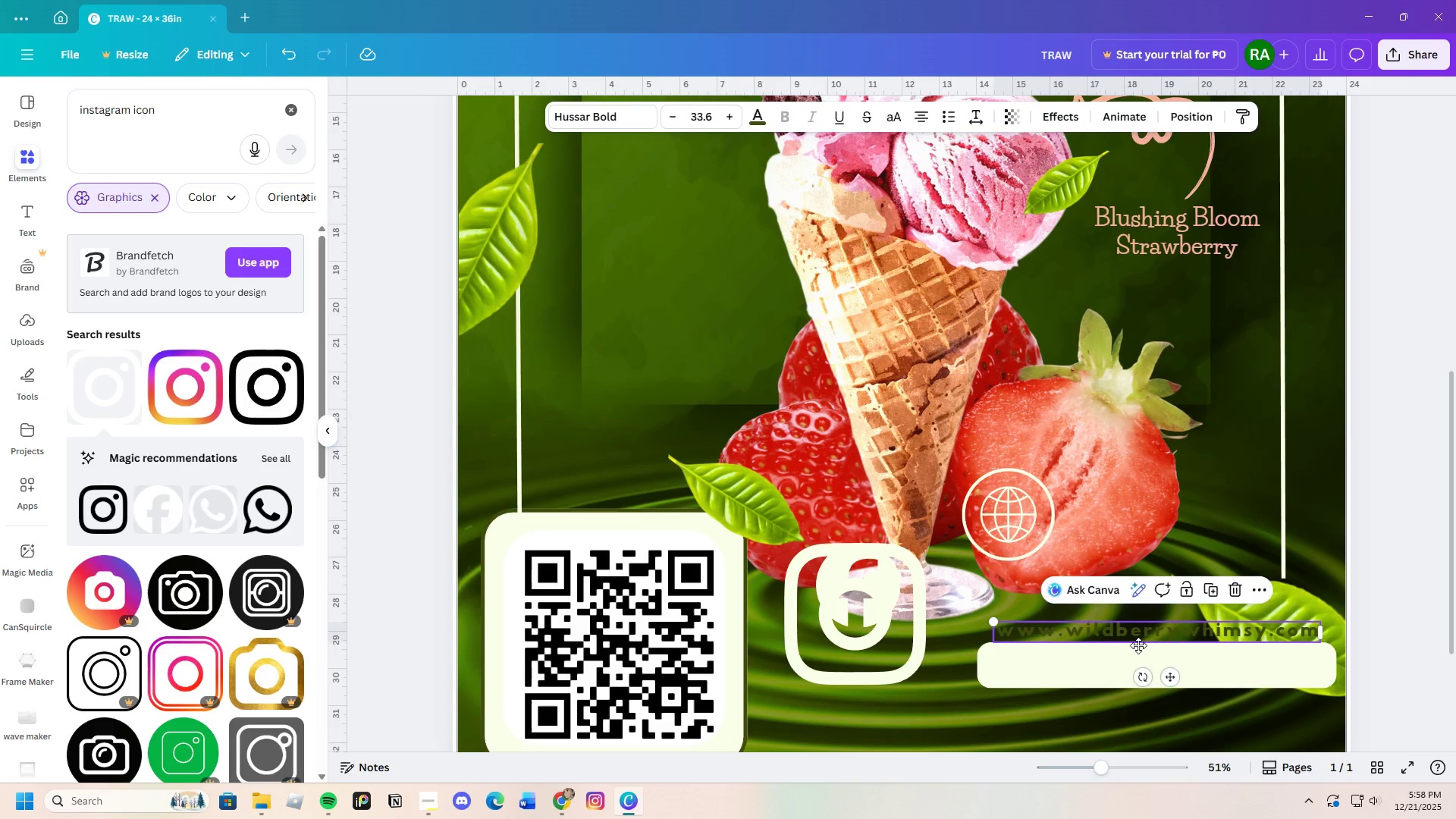 
left_click_drag(start_coordinate=[1134, 629], to_coordinate=[1138, 661])
 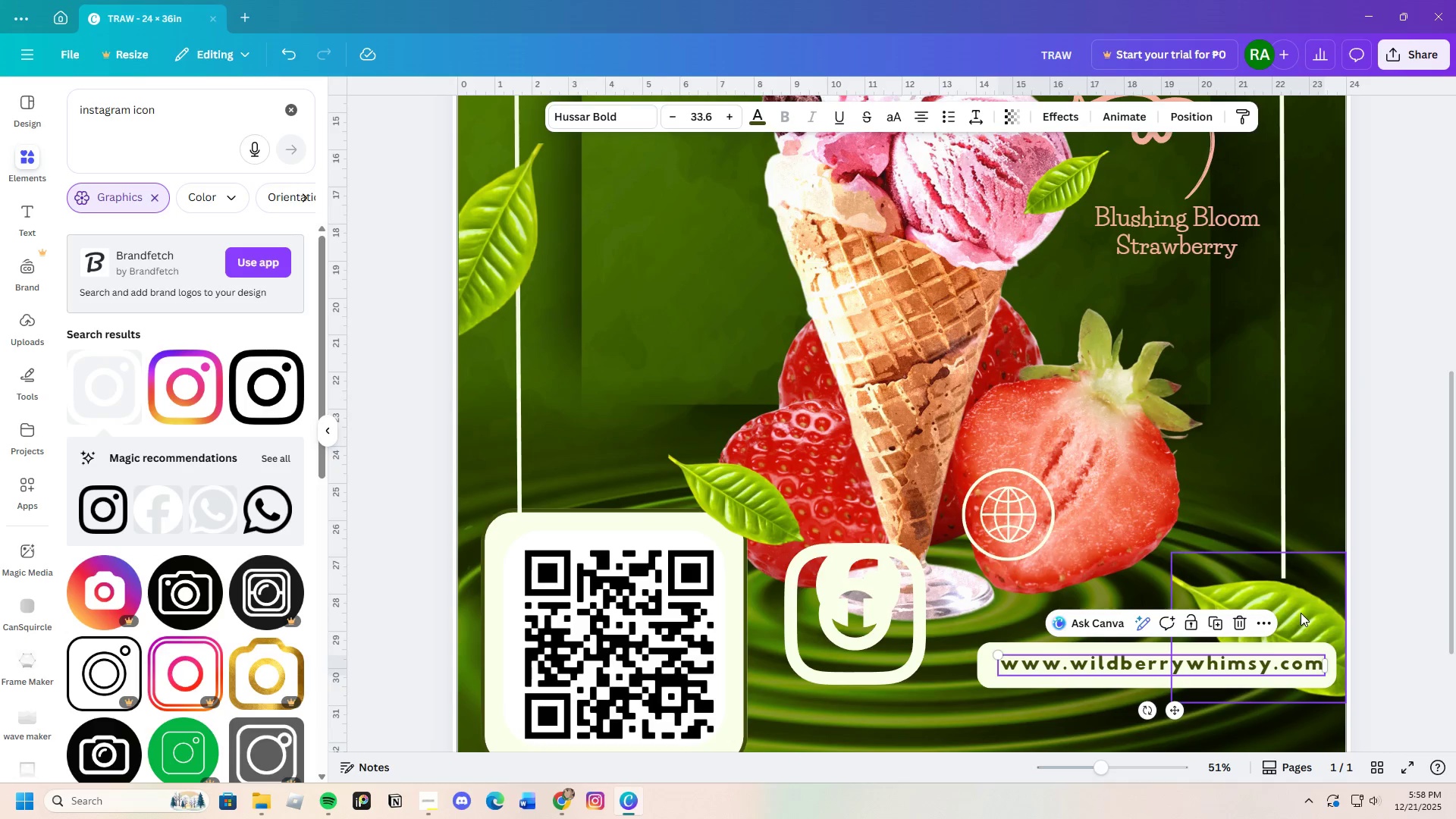 
left_click_drag(start_coordinate=[1307, 611], to_coordinate=[1301, 689])
 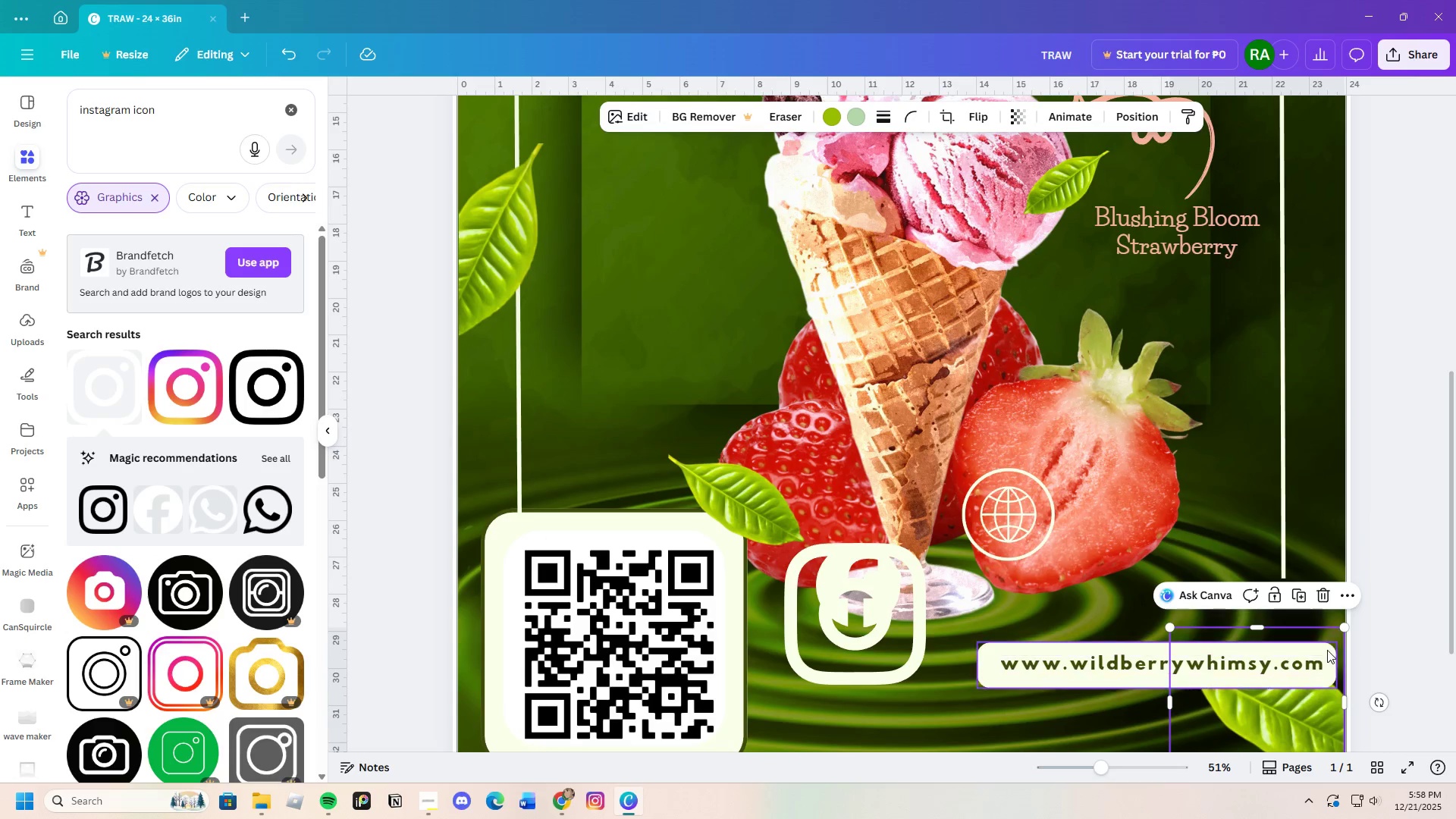 
scroll: coordinate [1327, 645], scroll_direction: down, amount: 3.0
 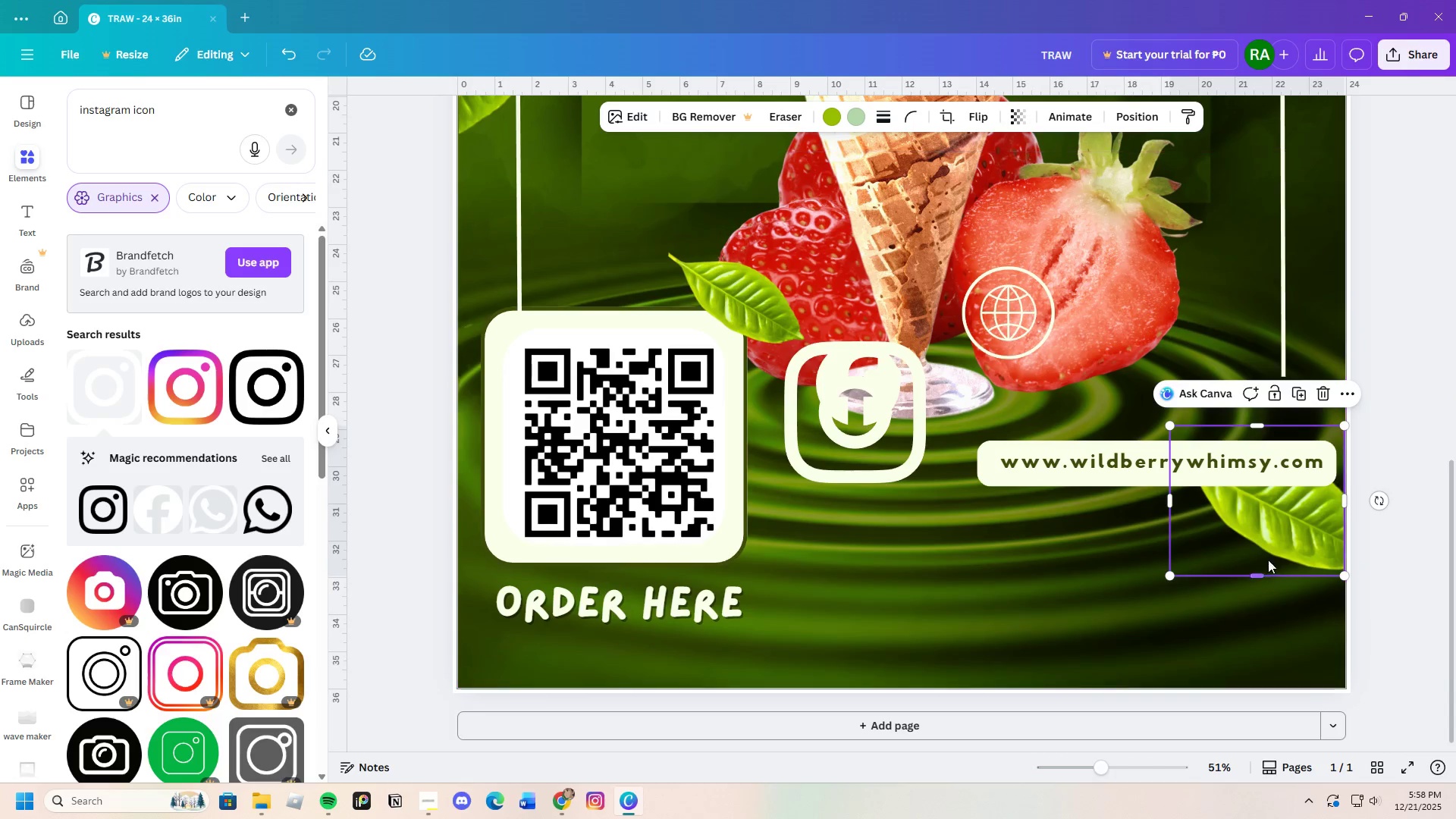 
left_click_drag(start_coordinate=[1275, 545], to_coordinate=[1274, 584])
 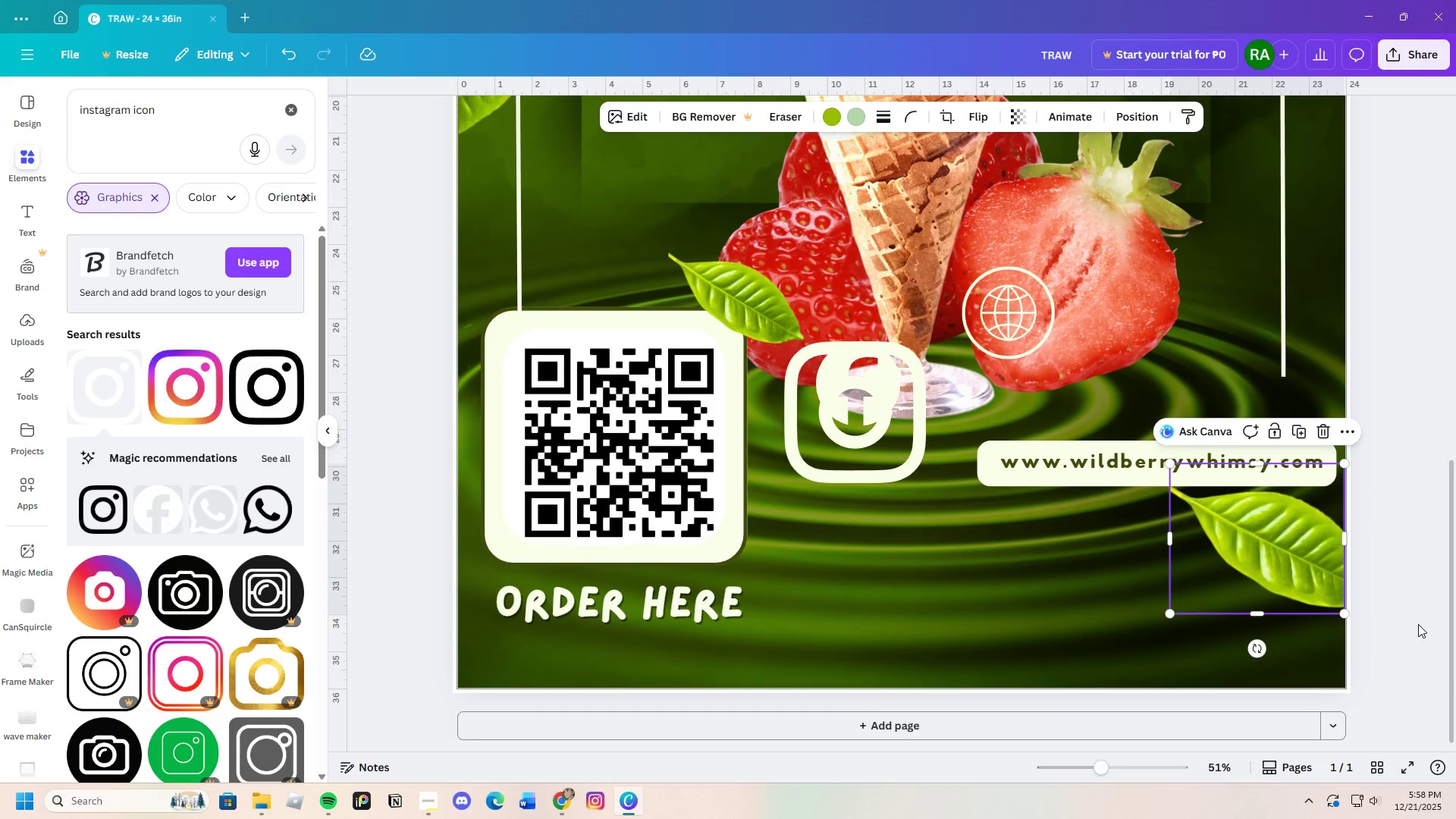 
left_click([1419, 624])
 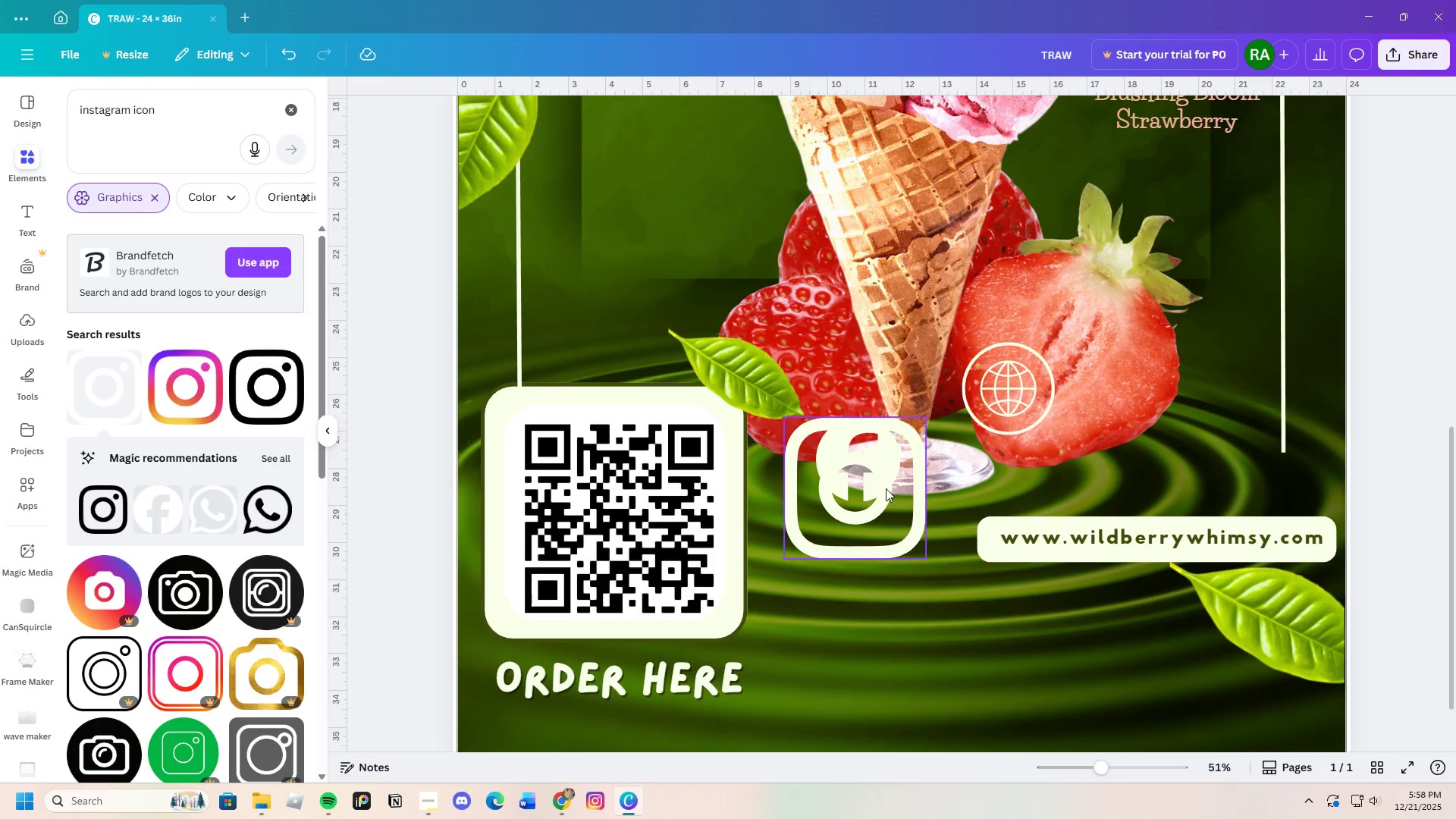 
scroll: coordinate [1418, 624], scroll_direction: up, amount: 1.0
 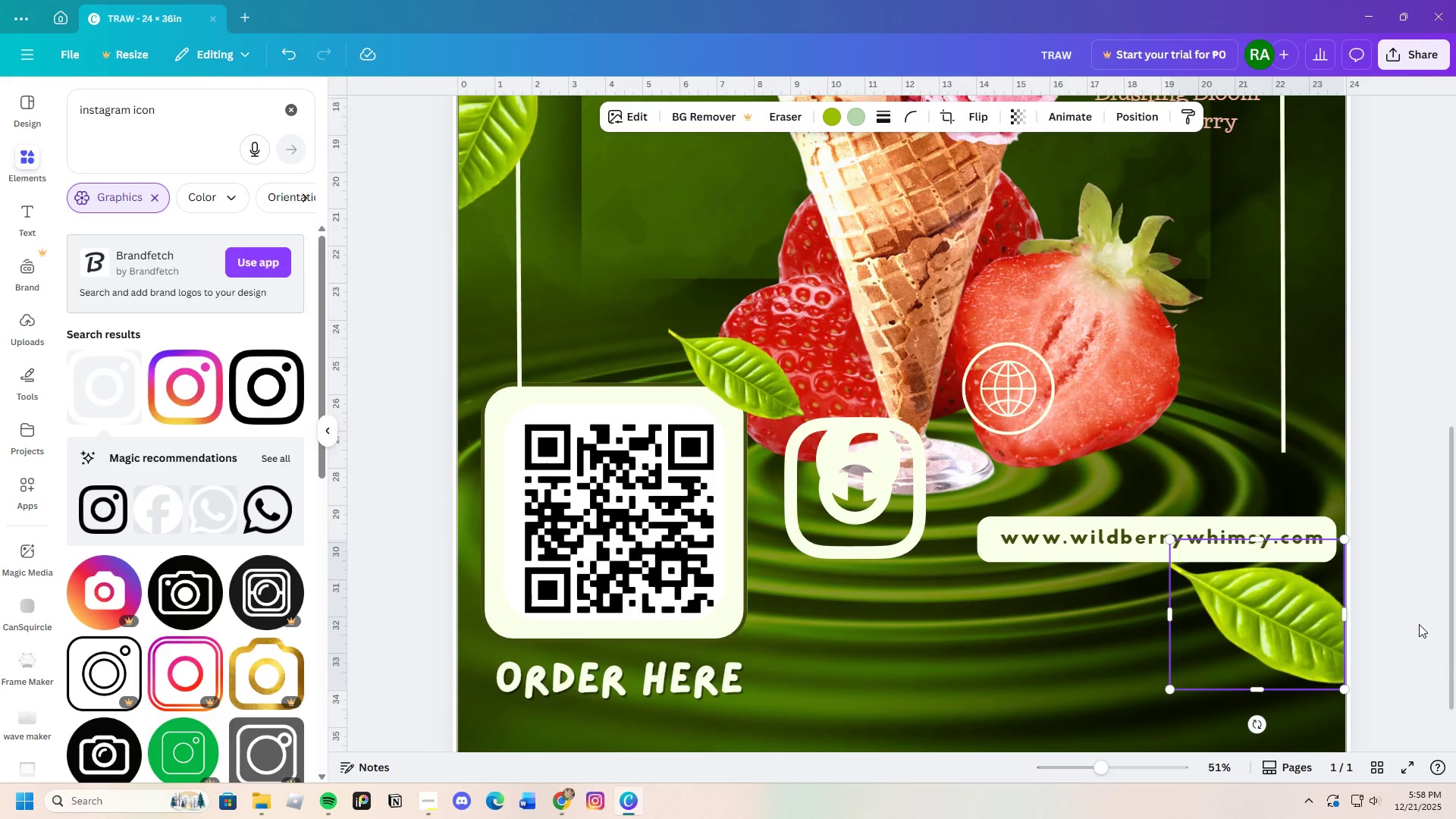 
left_click_drag(start_coordinate=[885, 489], to_coordinate=[1241, 465])
 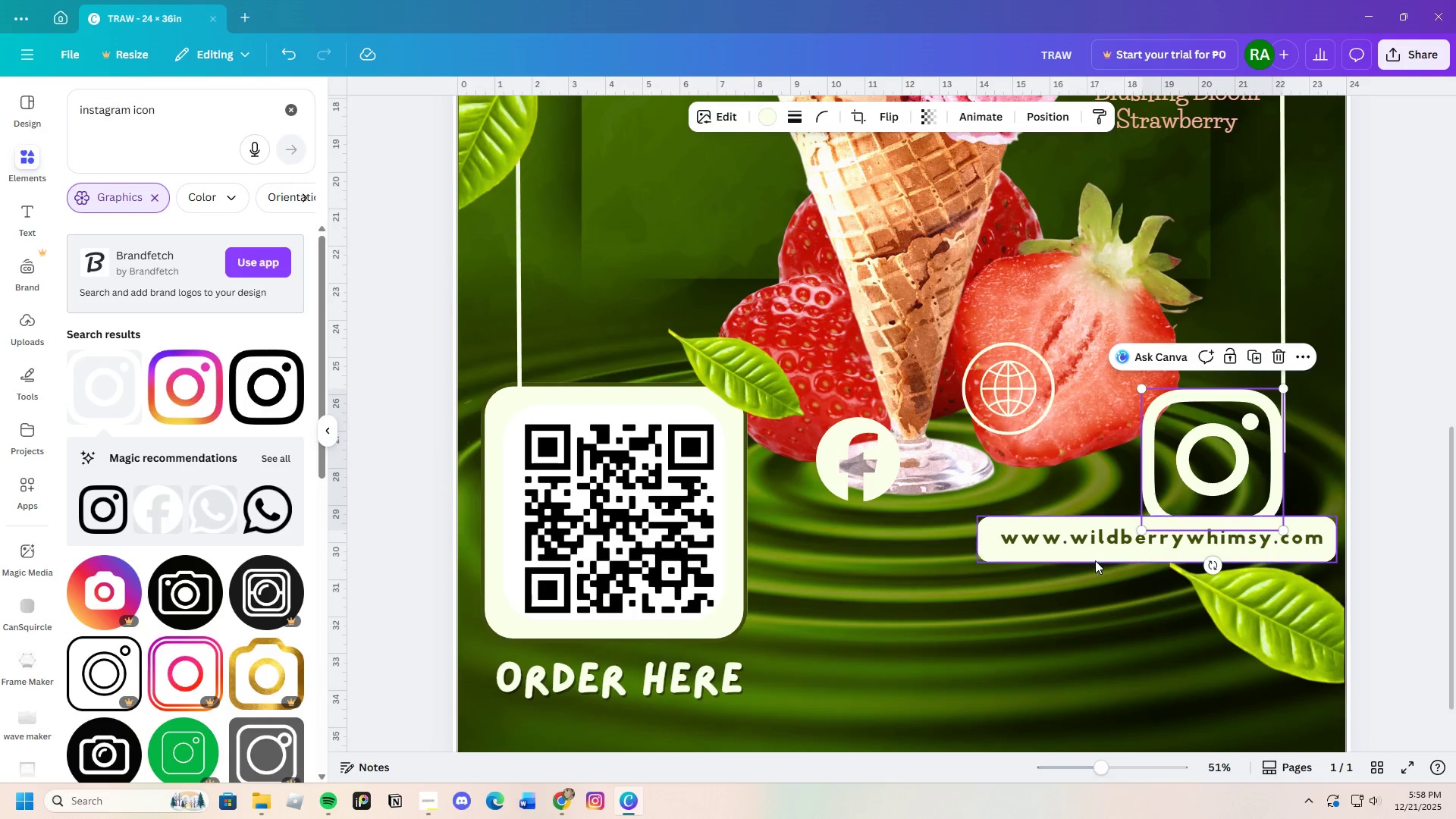 
left_click_drag(start_coordinate=[1095, 560], to_coordinate=[1098, 582])
 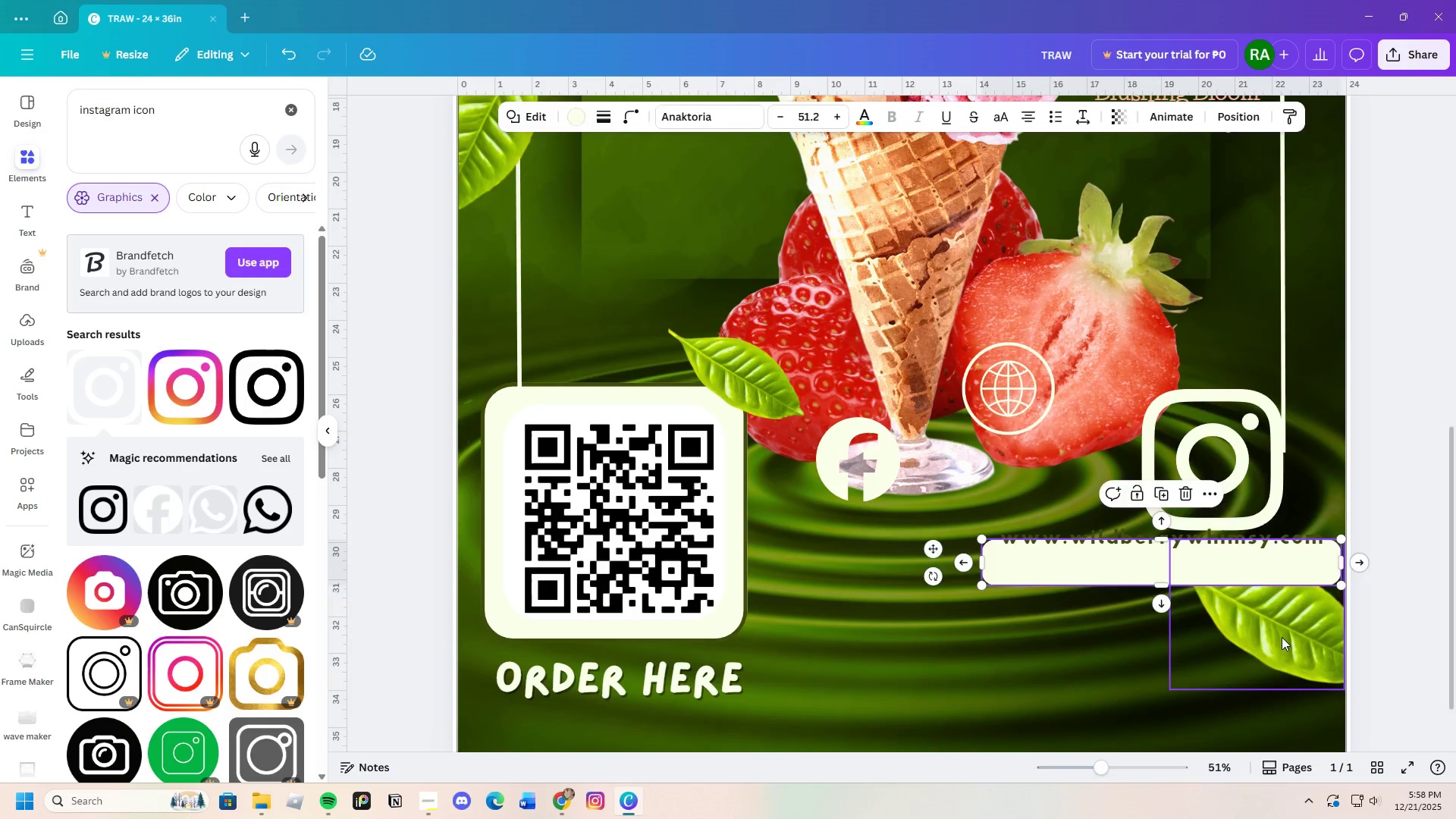 
left_click_drag(start_coordinate=[1282, 637], to_coordinate=[1278, 696])
 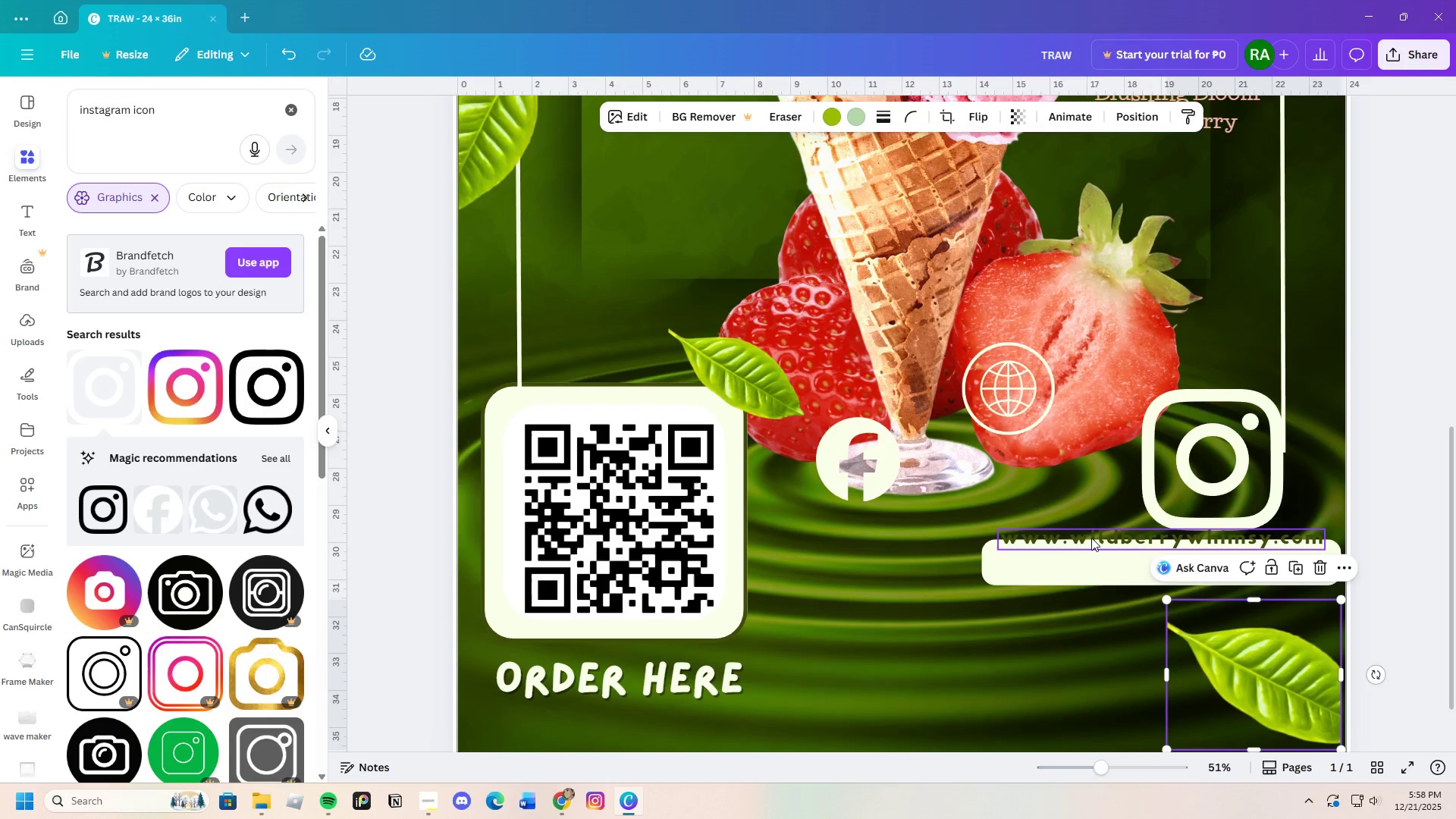 
left_click([1091, 538])
 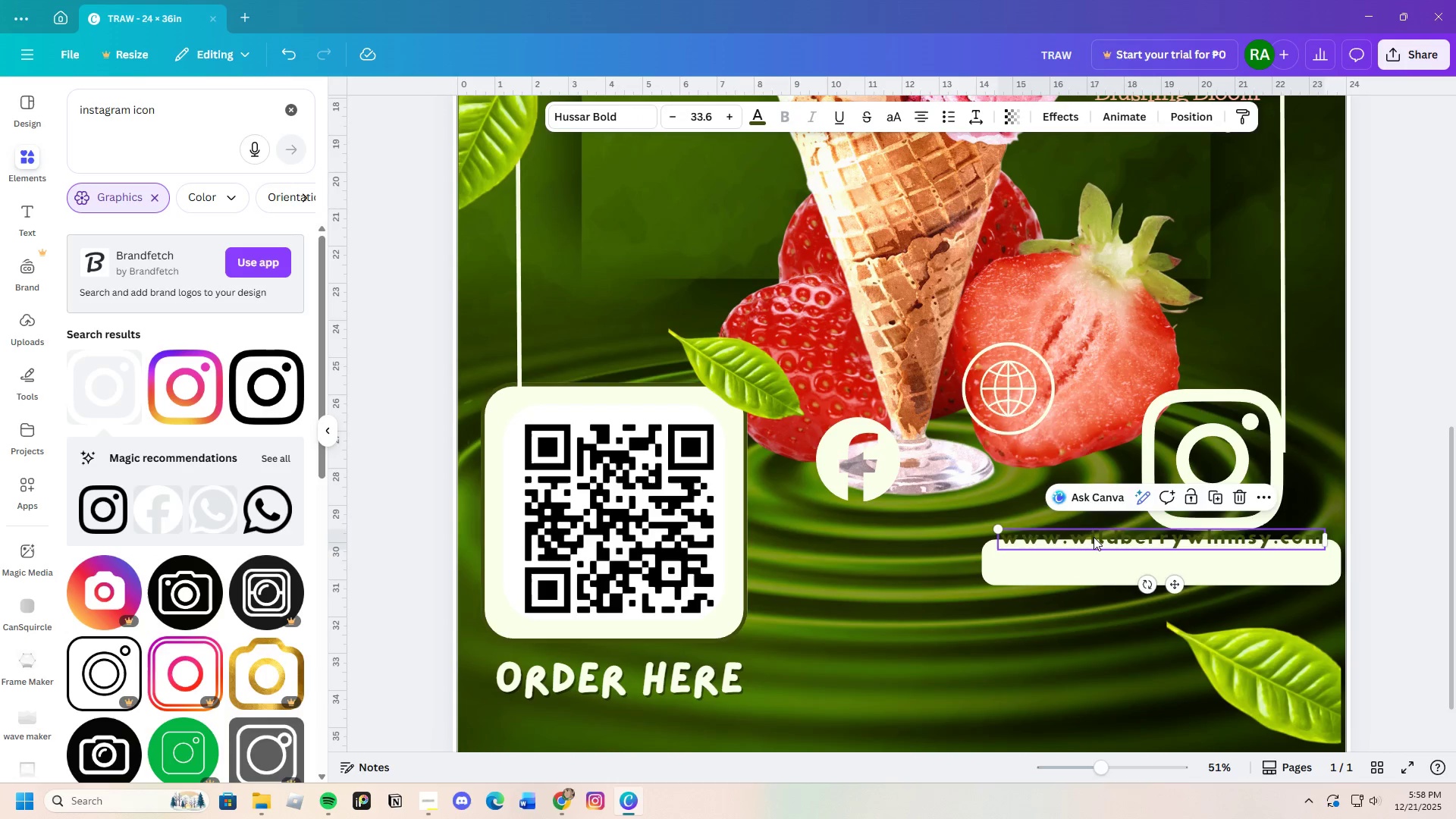 
left_click_drag(start_coordinate=[1094, 537], to_coordinate=[1100, 561])
 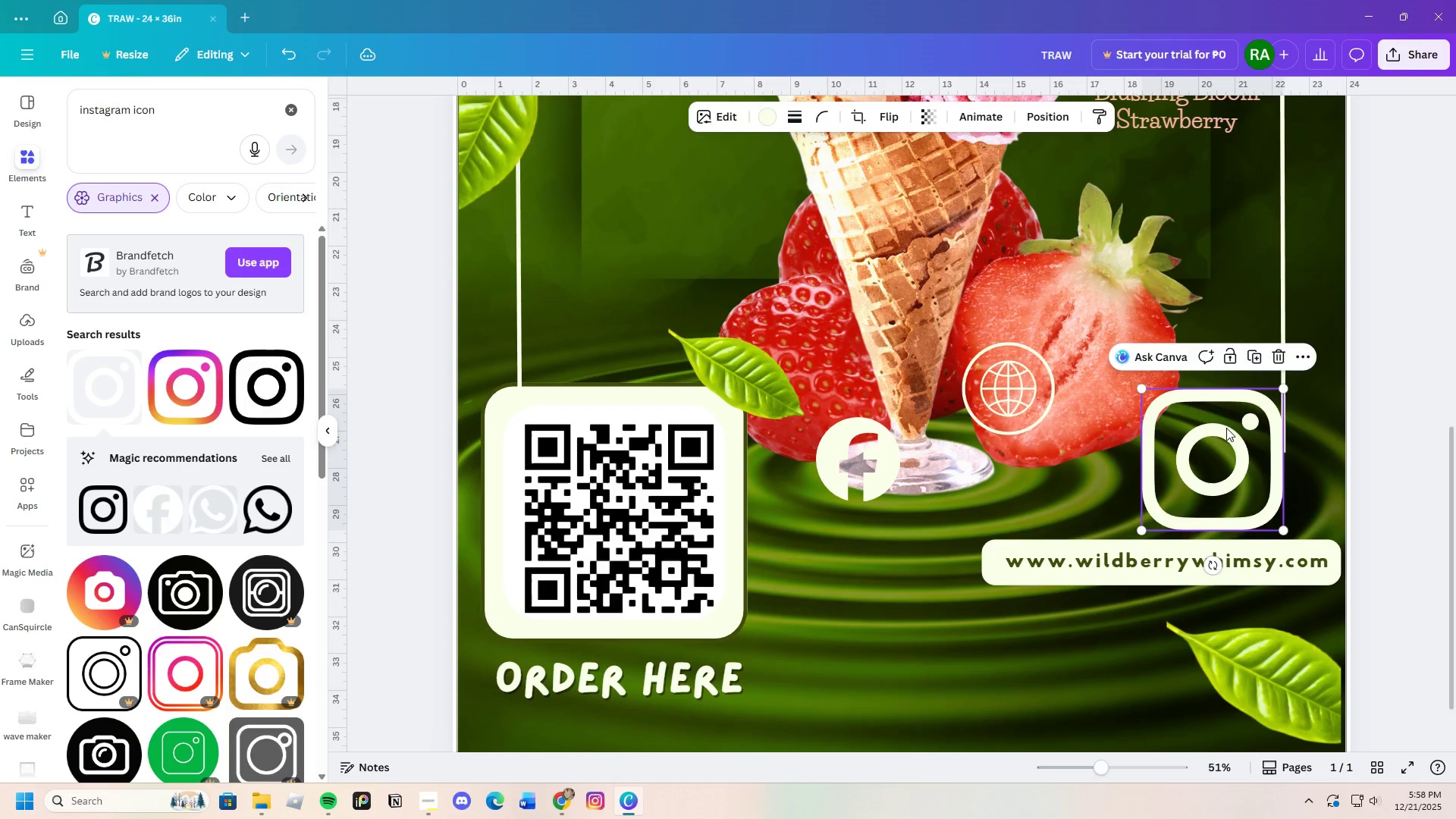 
left_click_drag(start_coordinate=[1228, 429], to_coordinate=[1228, 445])
 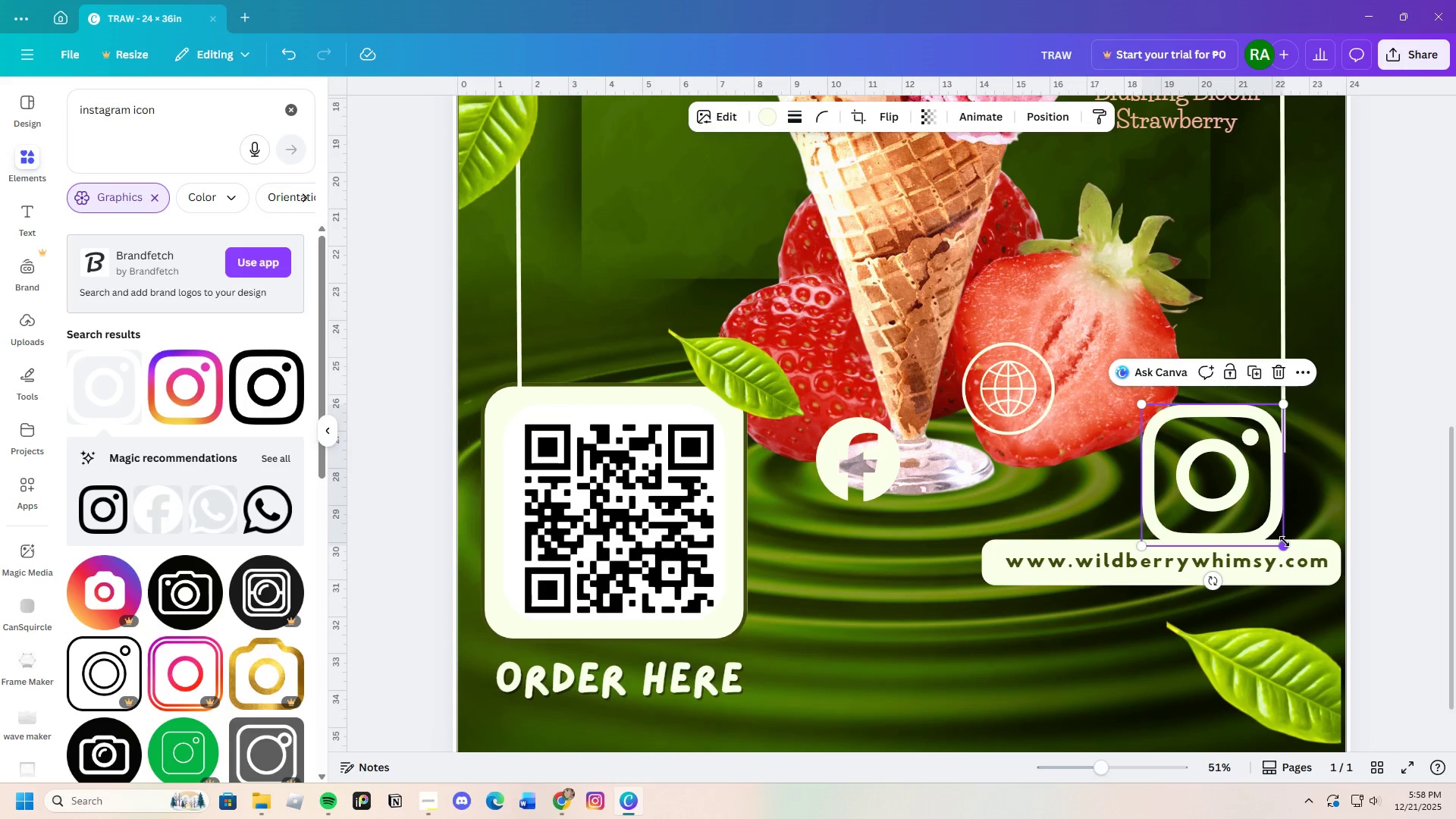 
left_click_drag(start_coordinate=[1285, 544], to_coordinate=[1220, 424])
 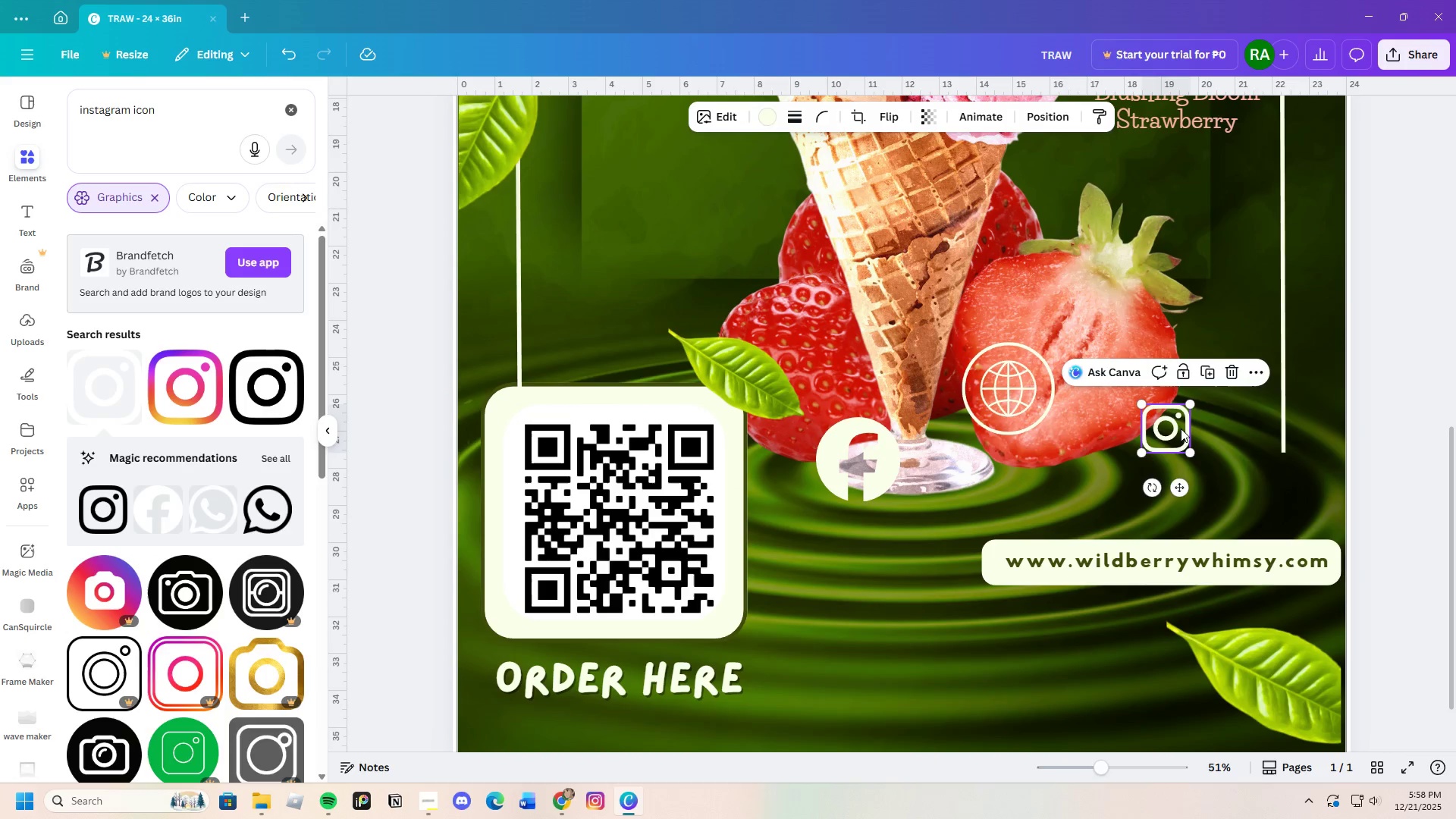 
left_click_drag(start_coordinate=[1181, 428], to_coordinate=[1285, 484])
 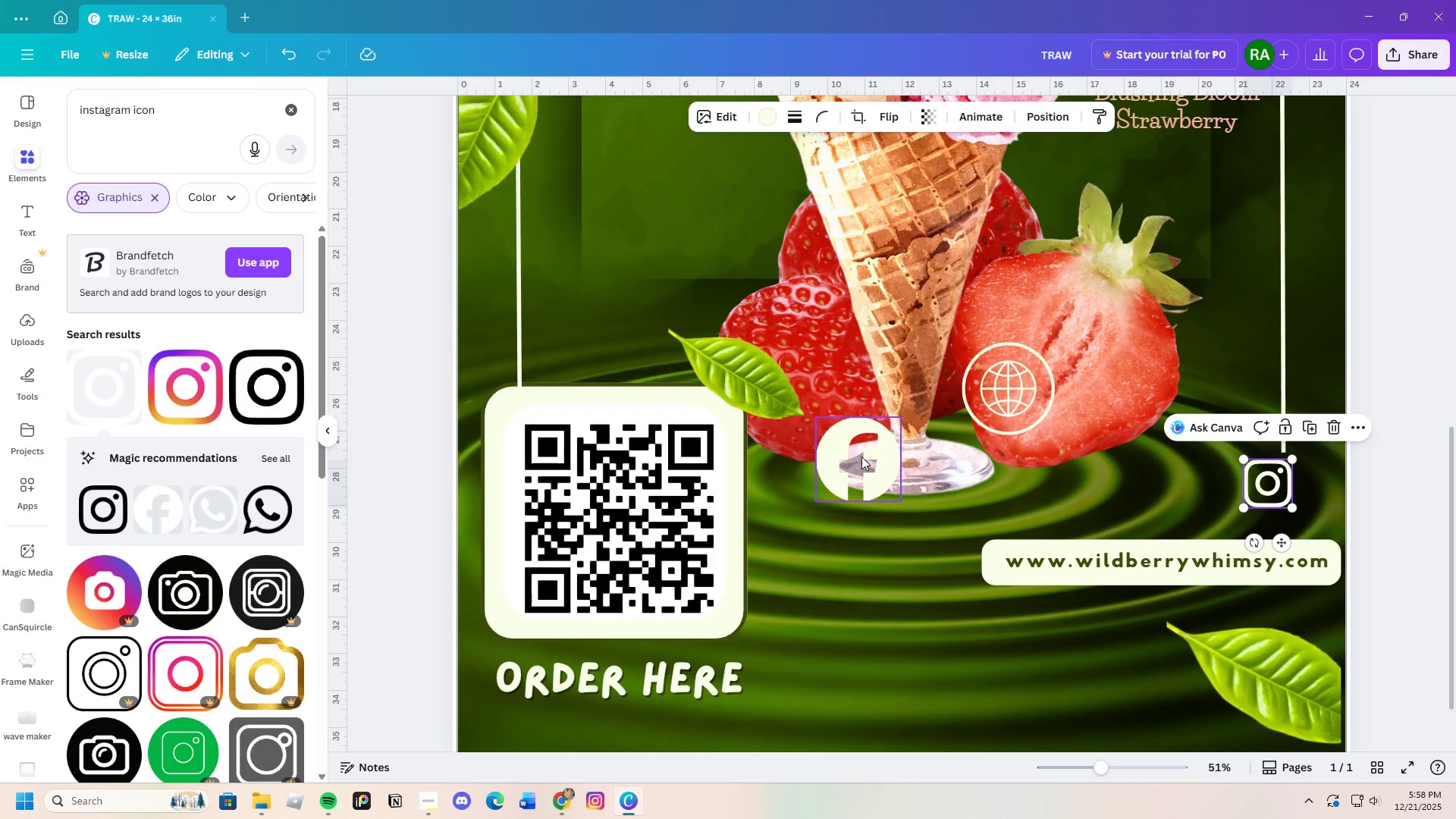 
left_click_drag(start_coordinate=[863, 457], to_coordinate=[972, 482])
 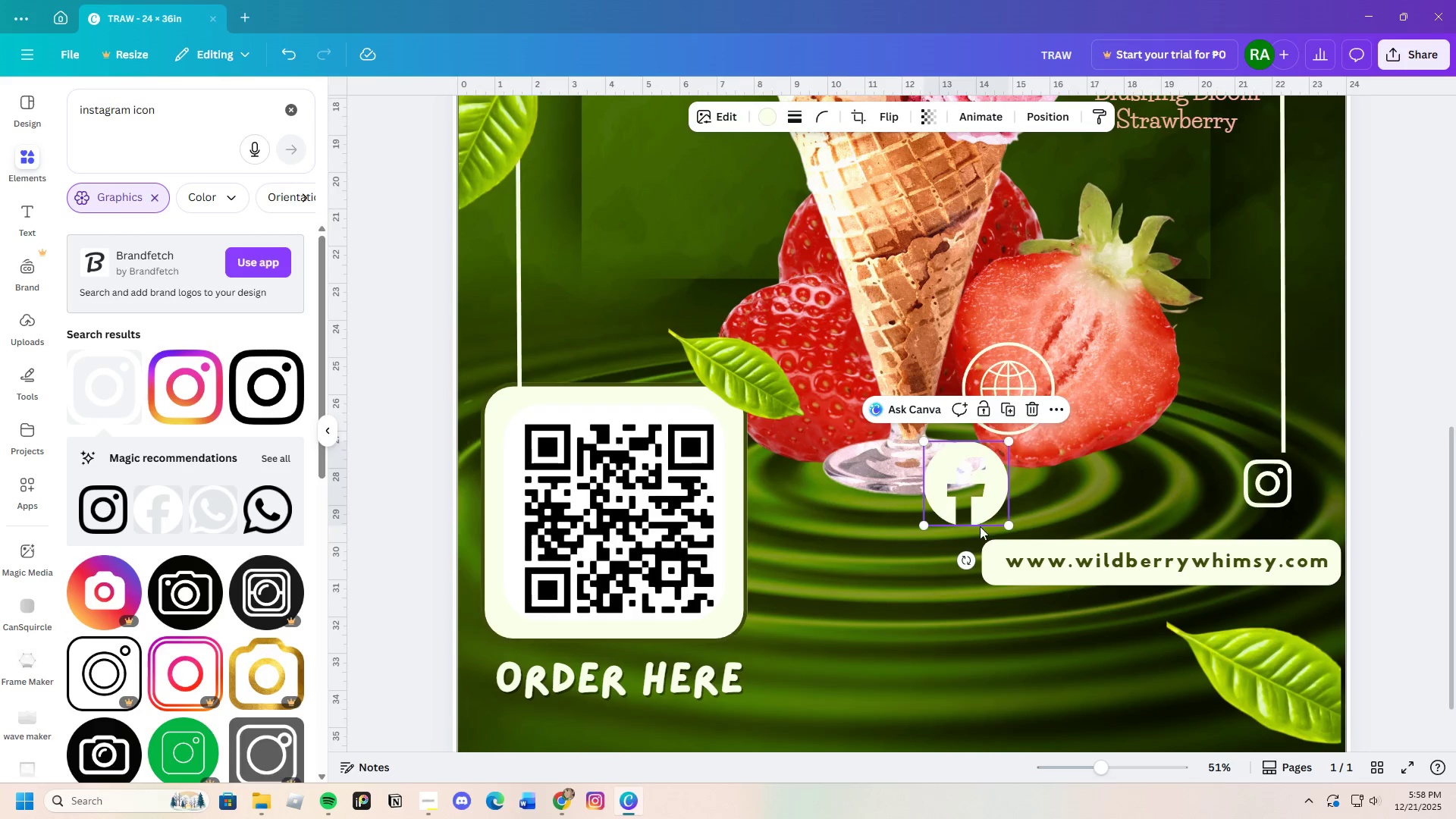 
scroll: coordinate [980, 529], scroll_direction: down, amount: 3.0
 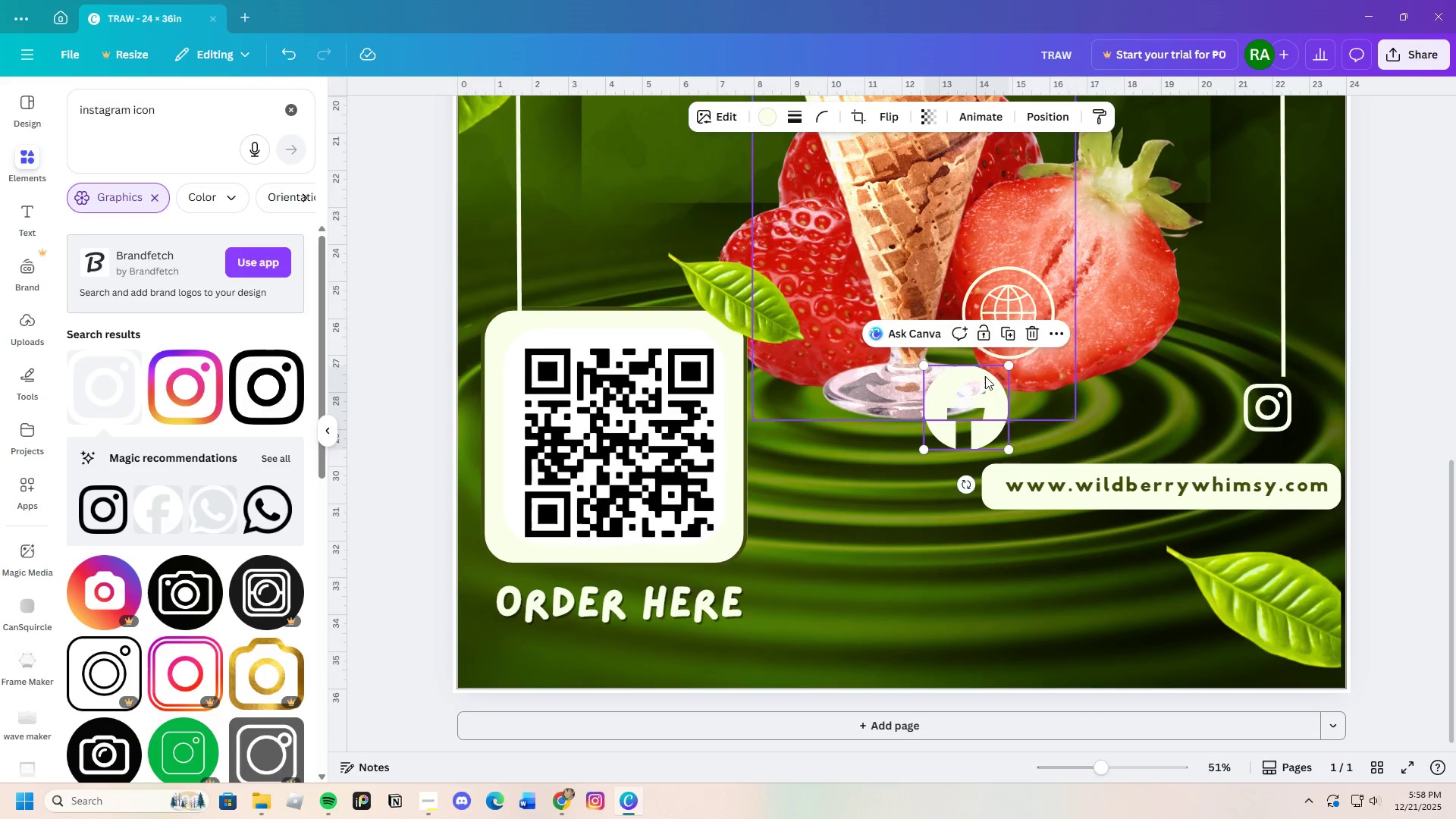 
left_click_drag(start_coordinate=[964, 411], to_coordinate=[1168, 424])
 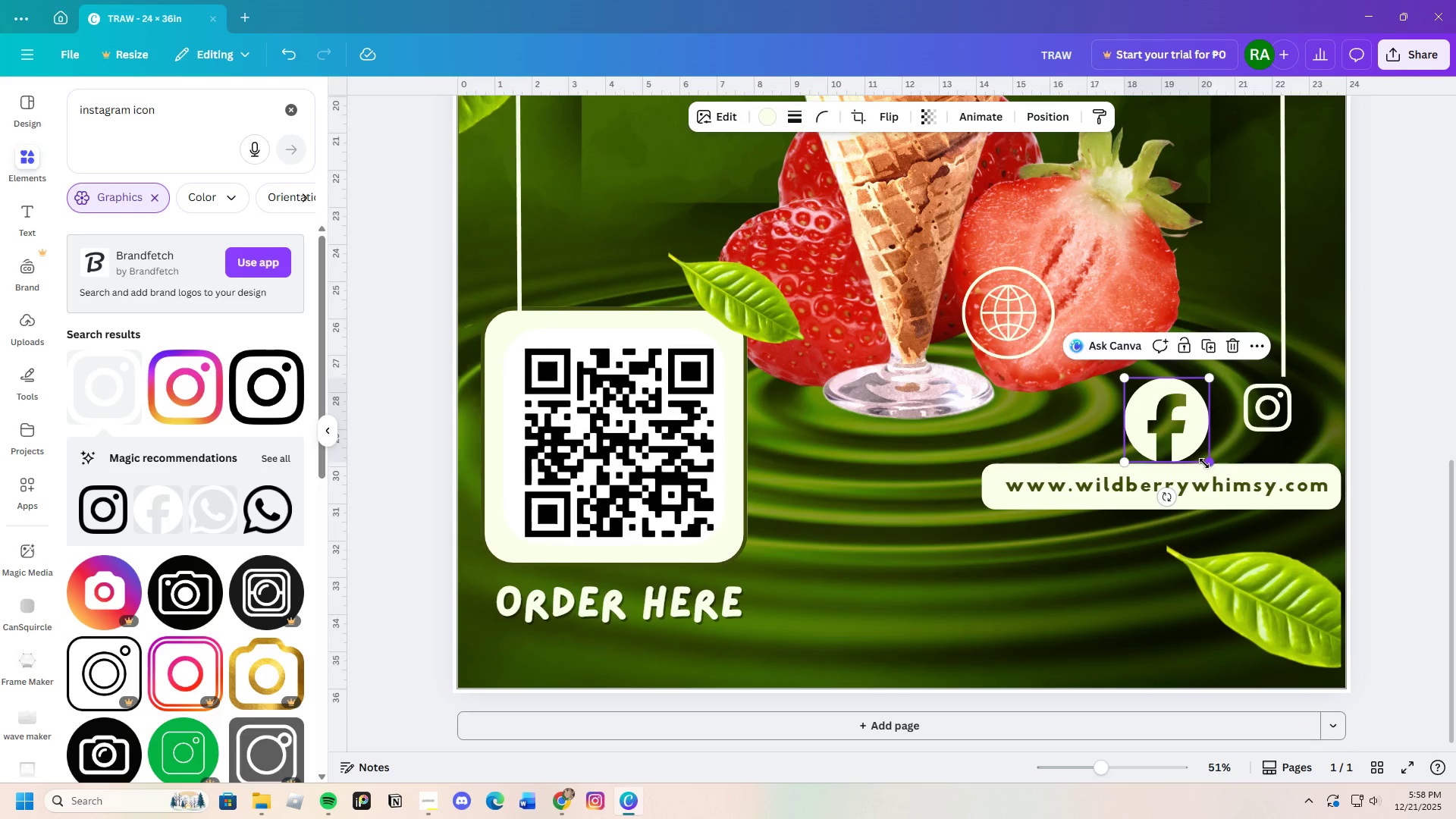 
left_click_drag(start_coordinate=[1205, 463], to_coordinate=[1188, 427])
 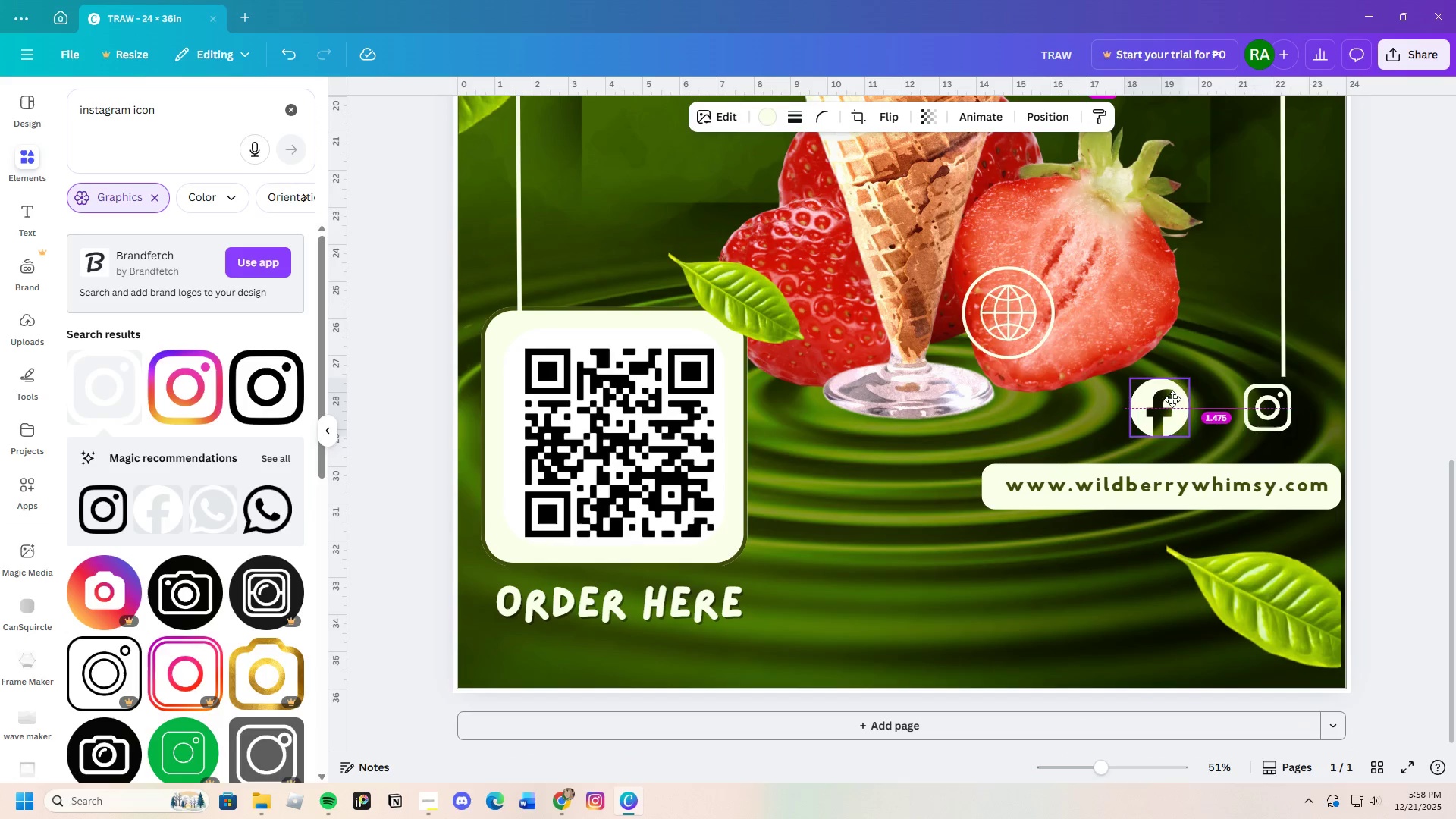 
left_click_drag(start_coordinate=[1143, 394], to_coordinate=[1208, 400])
 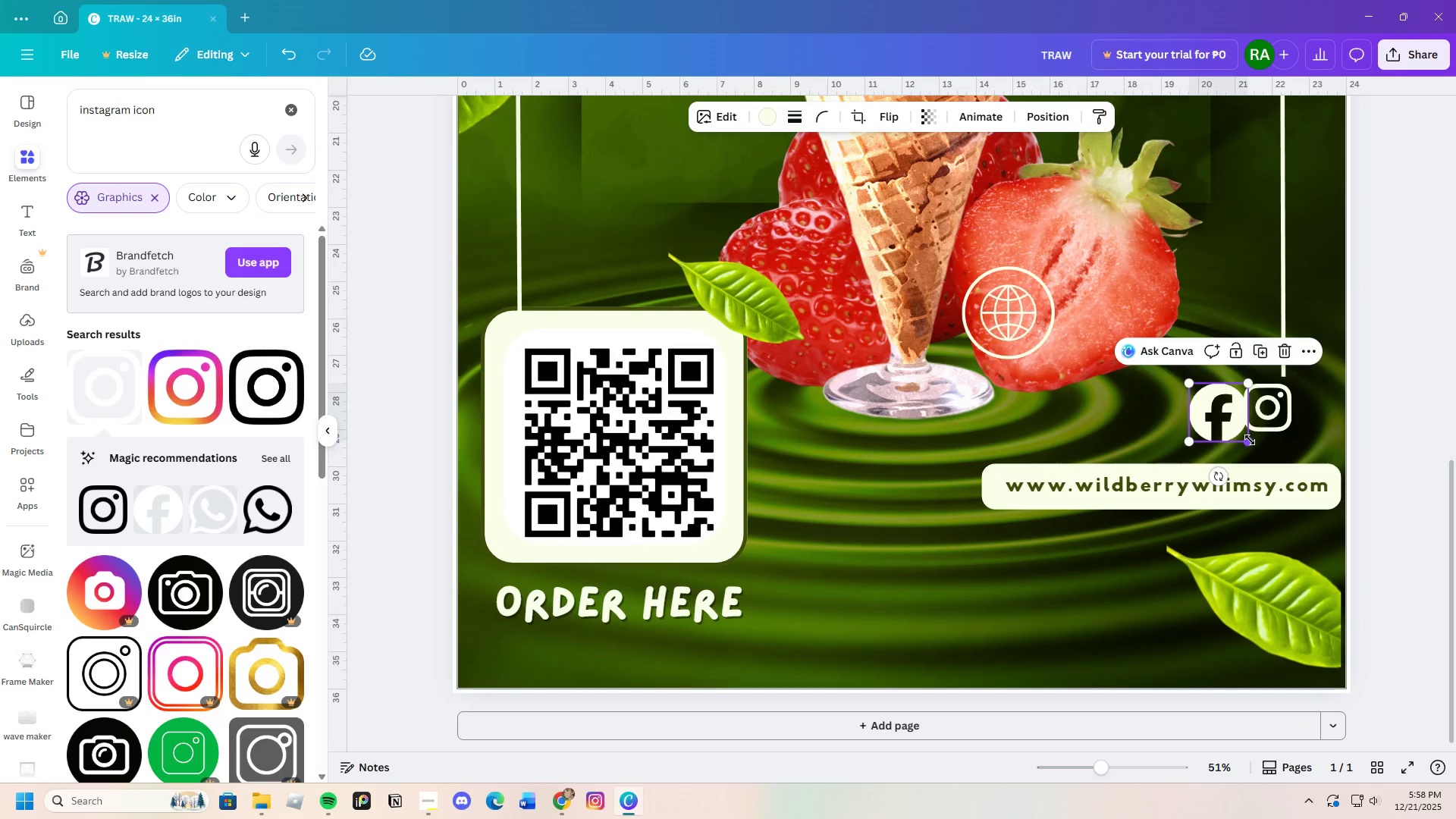 
left_click_drag(start_coordinate=[1250, 440], to_coordinate=[1235, 429])
 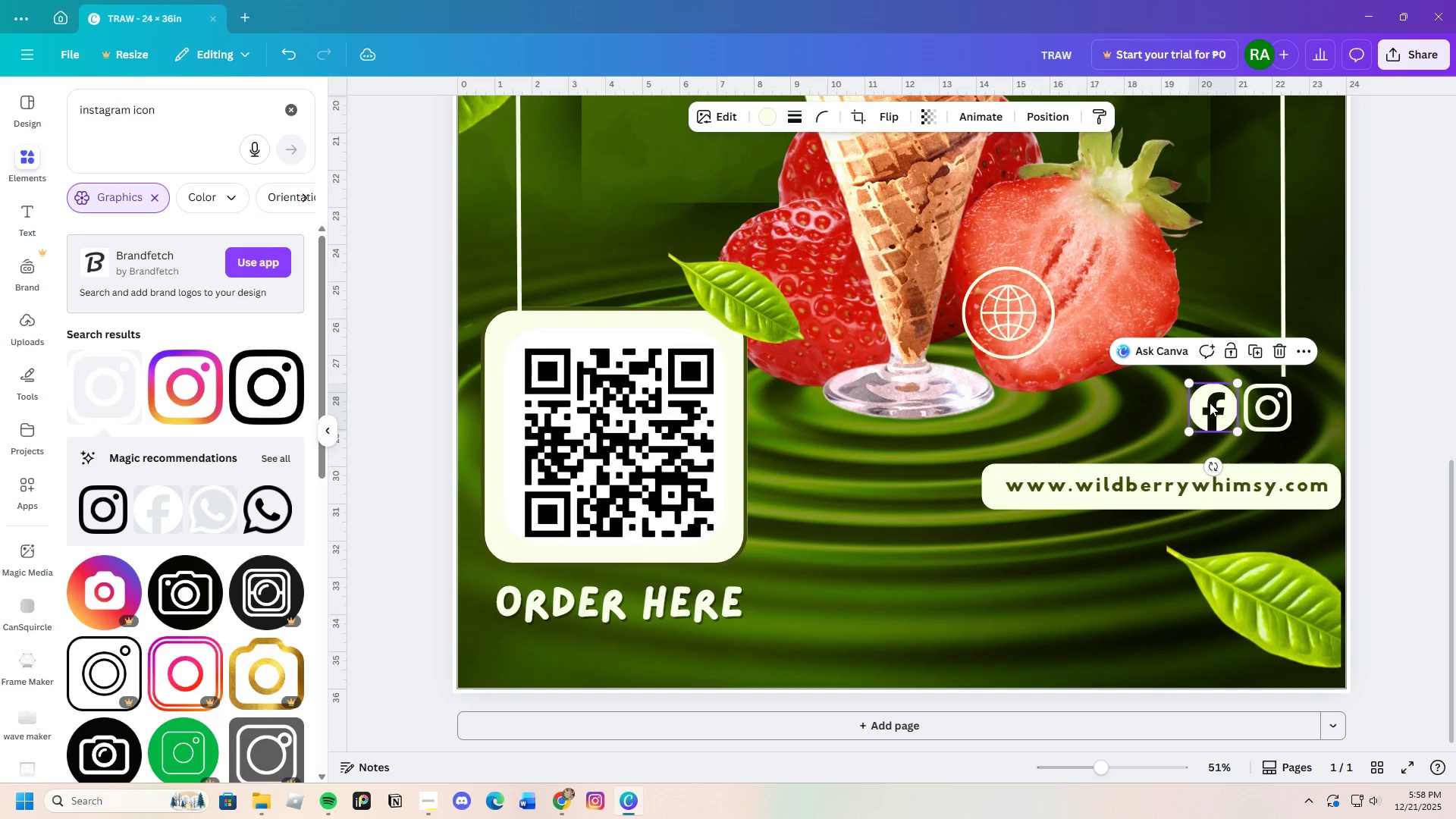 
left_click([1210, 403])
 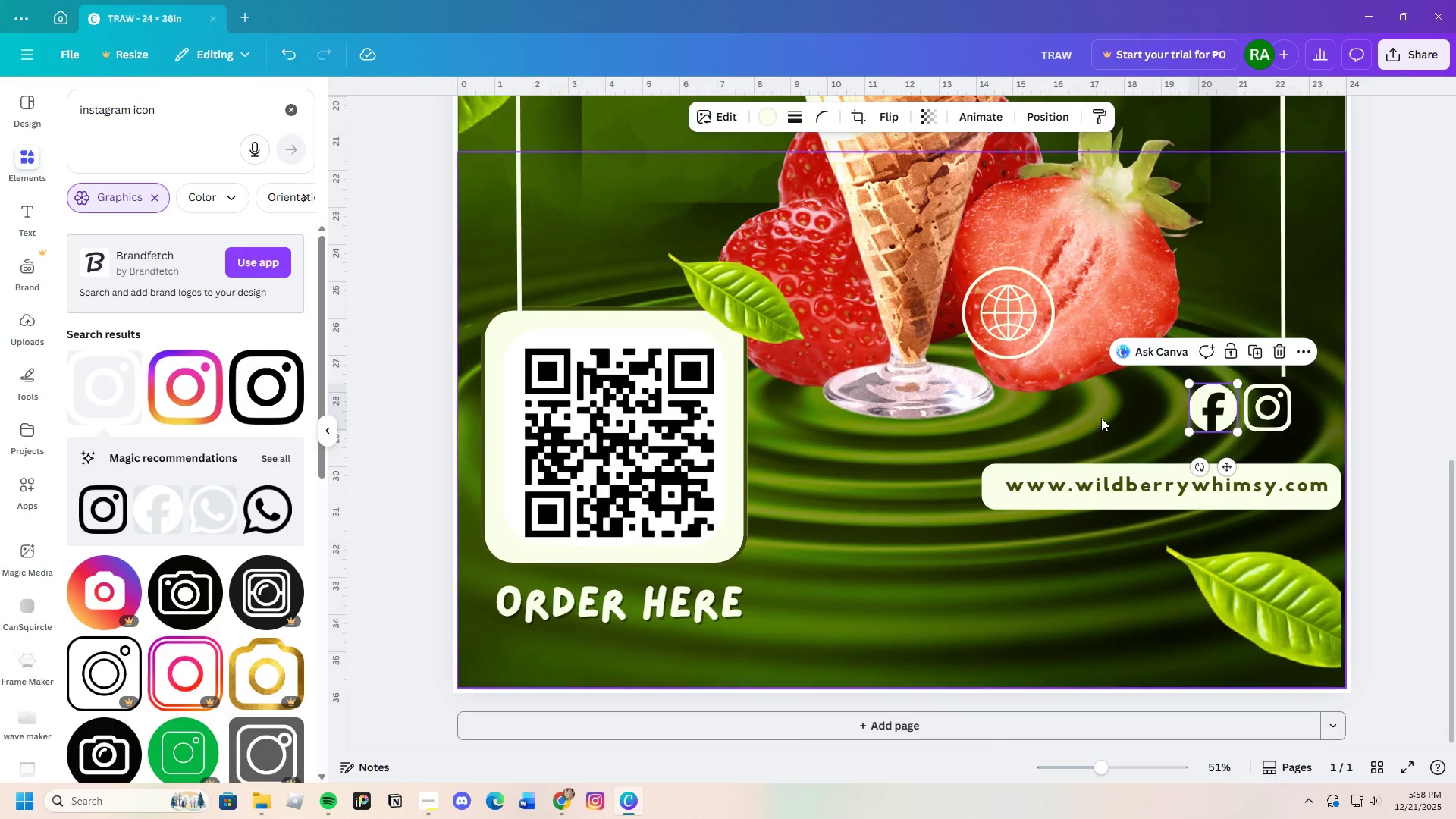 
left_click_drag(start_coordinate=[1207, 408], to_coordinate=[1202, 407])
 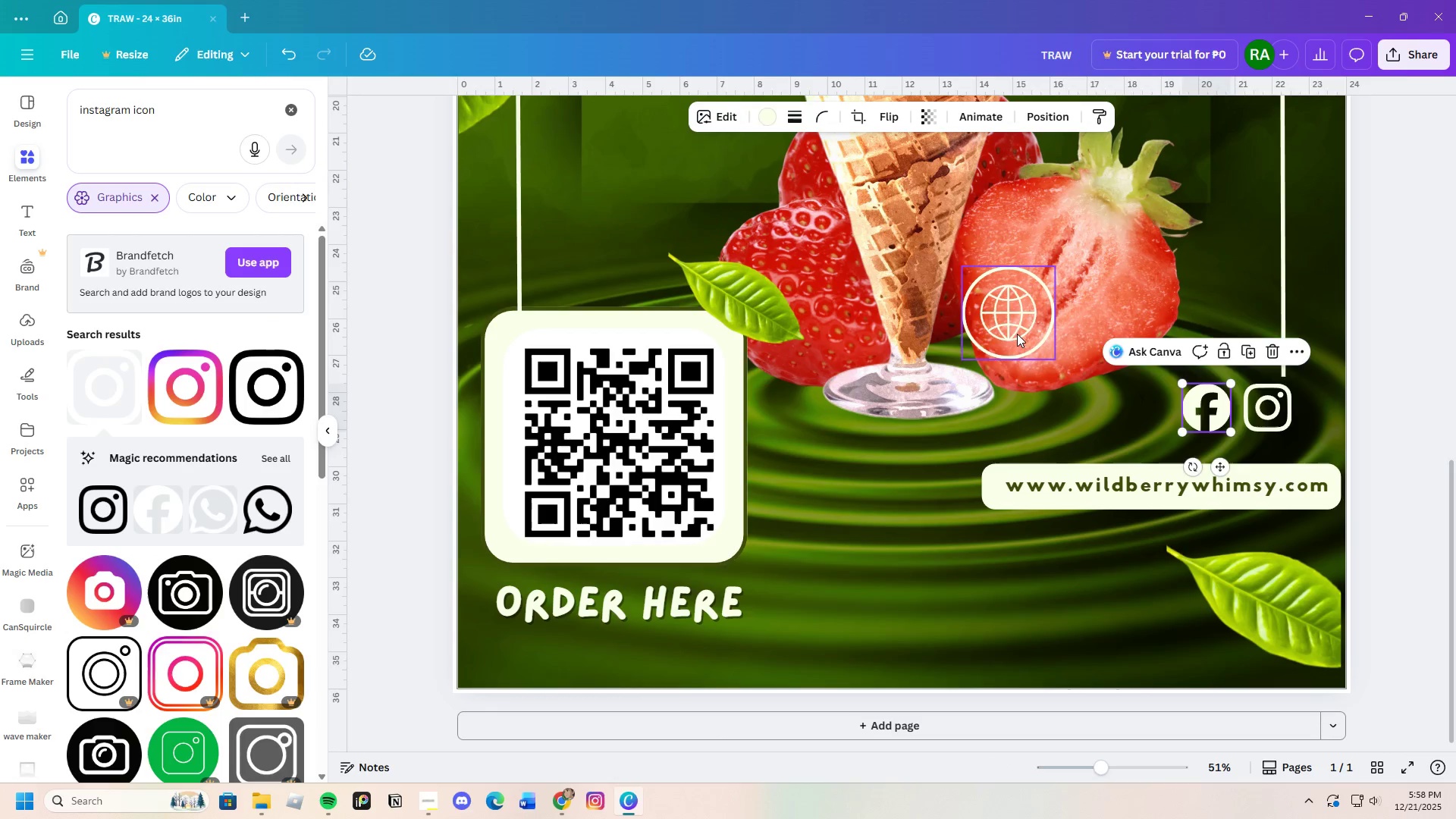 
left_click_drag(start_coordinate=[1015, 332], to_coordinate=[1113, 441])
 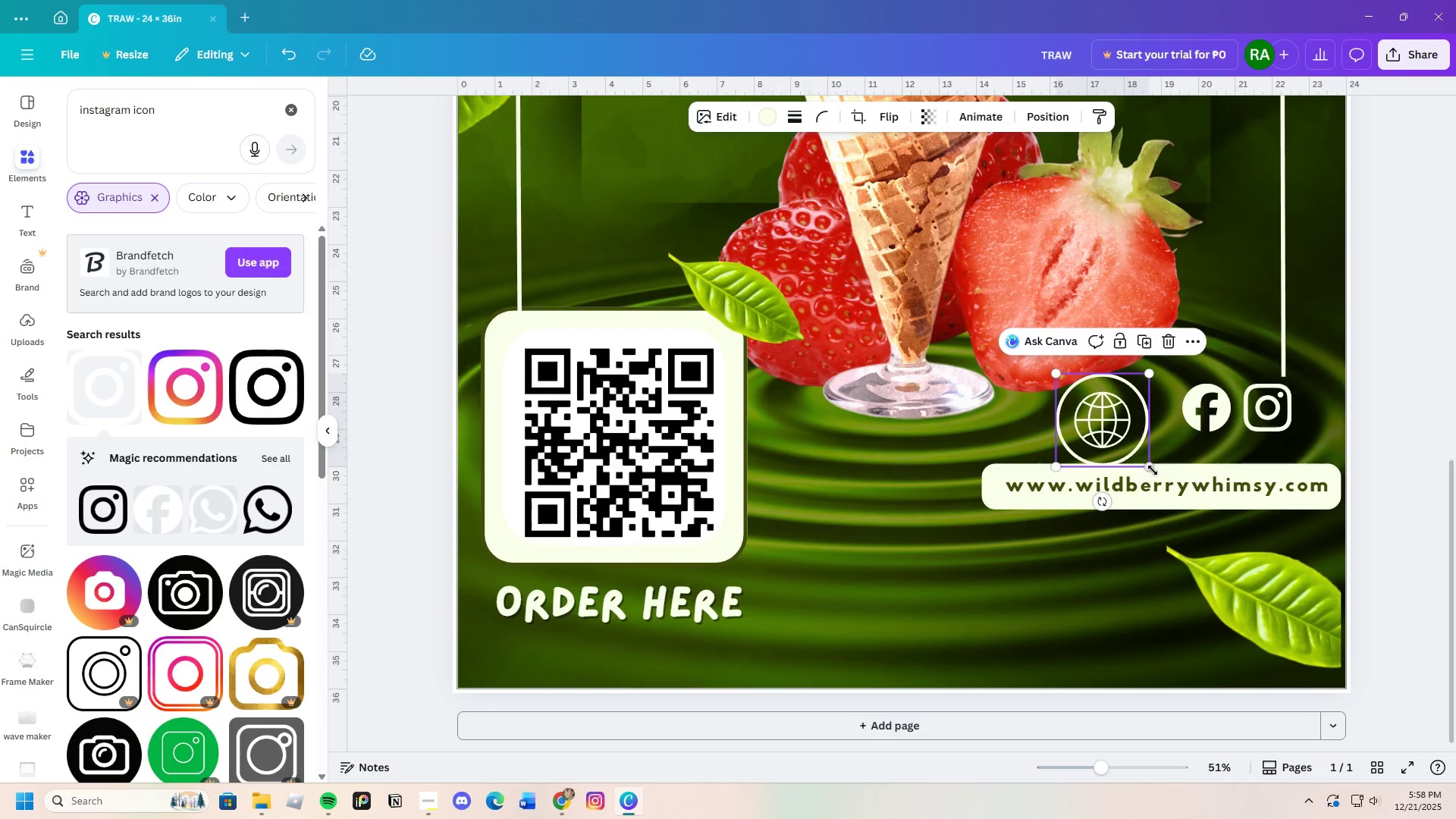 
left_click_drag(start_coordinate=[1153, 466], to_coordinate=[1108, 419])
 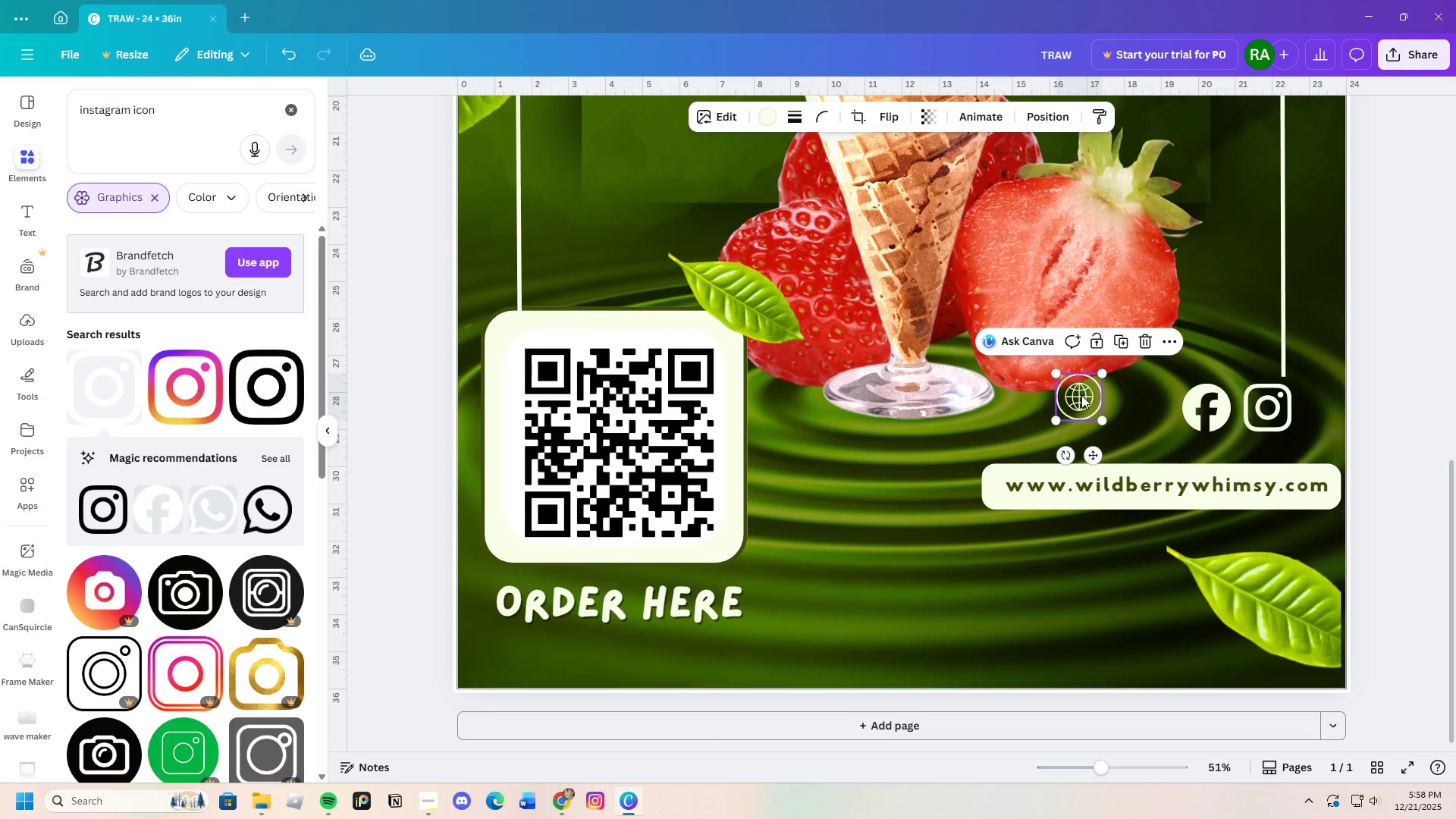 
left_click_drag(start_coordinate=[1081, 395], to_coordinate=[1151, 407])
 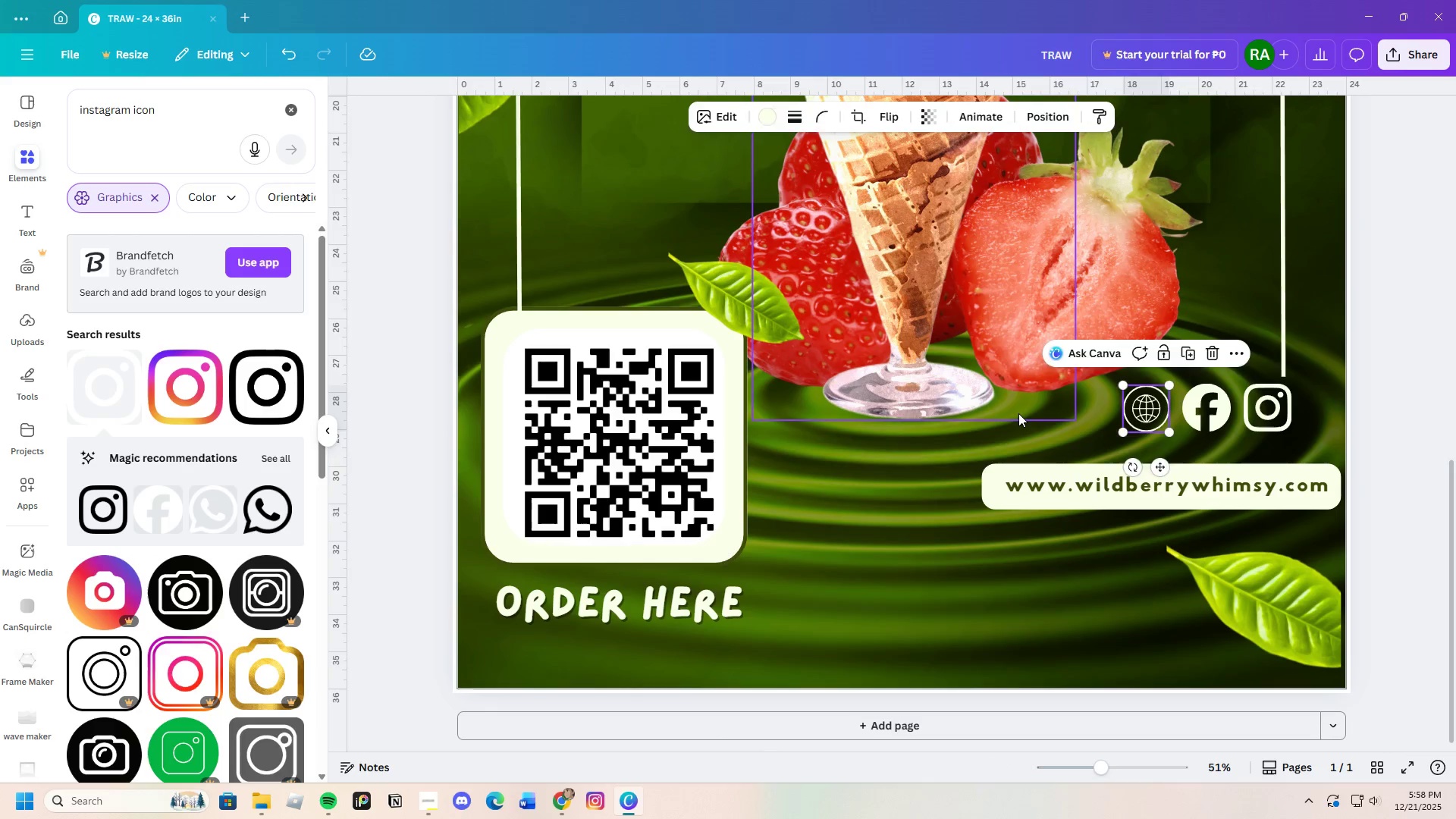 
left_click([1018, 413])
 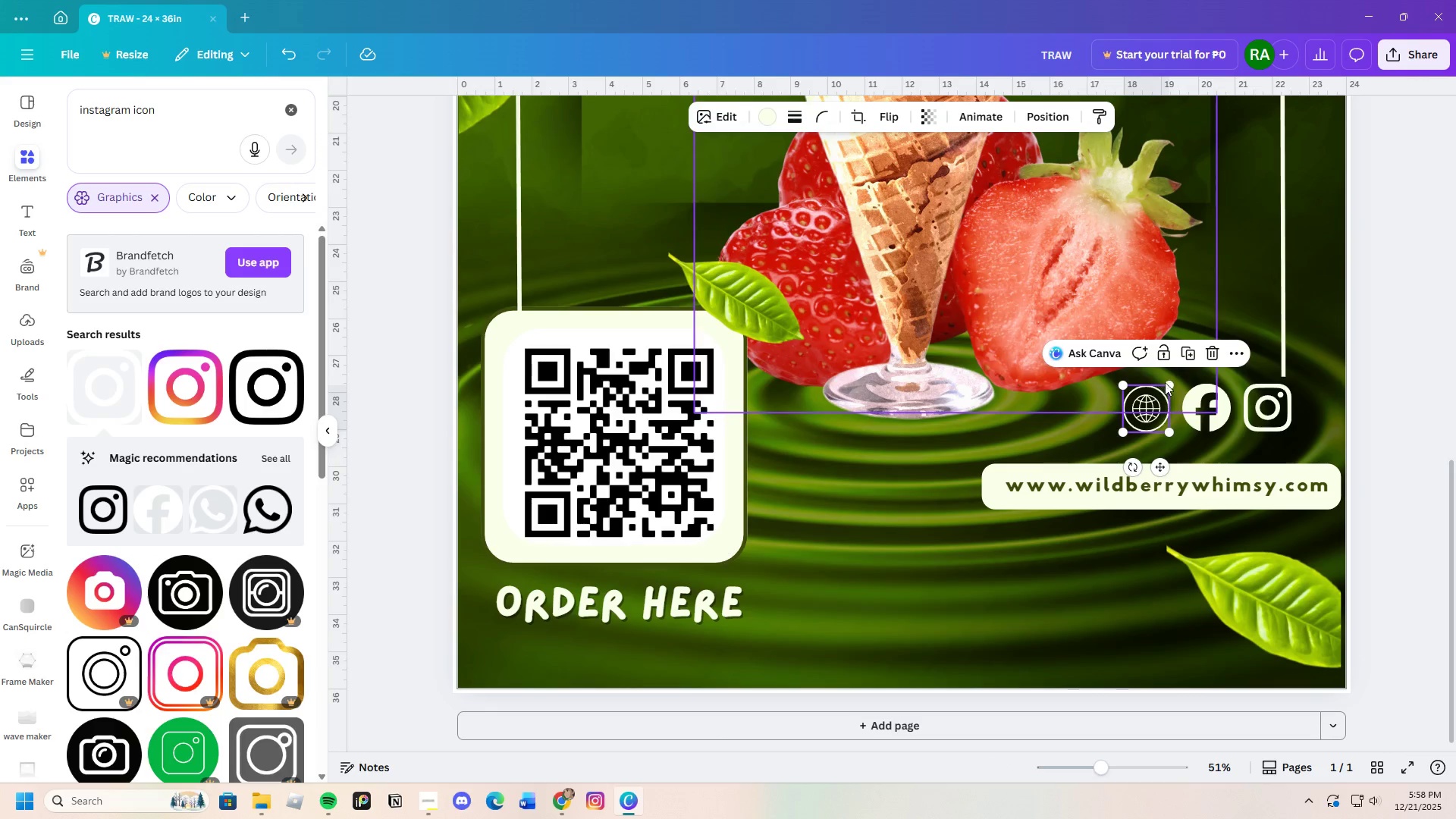 
left_click_drag(start_coordinate=[1168, 382], to_coordinate=[1174, 381])
 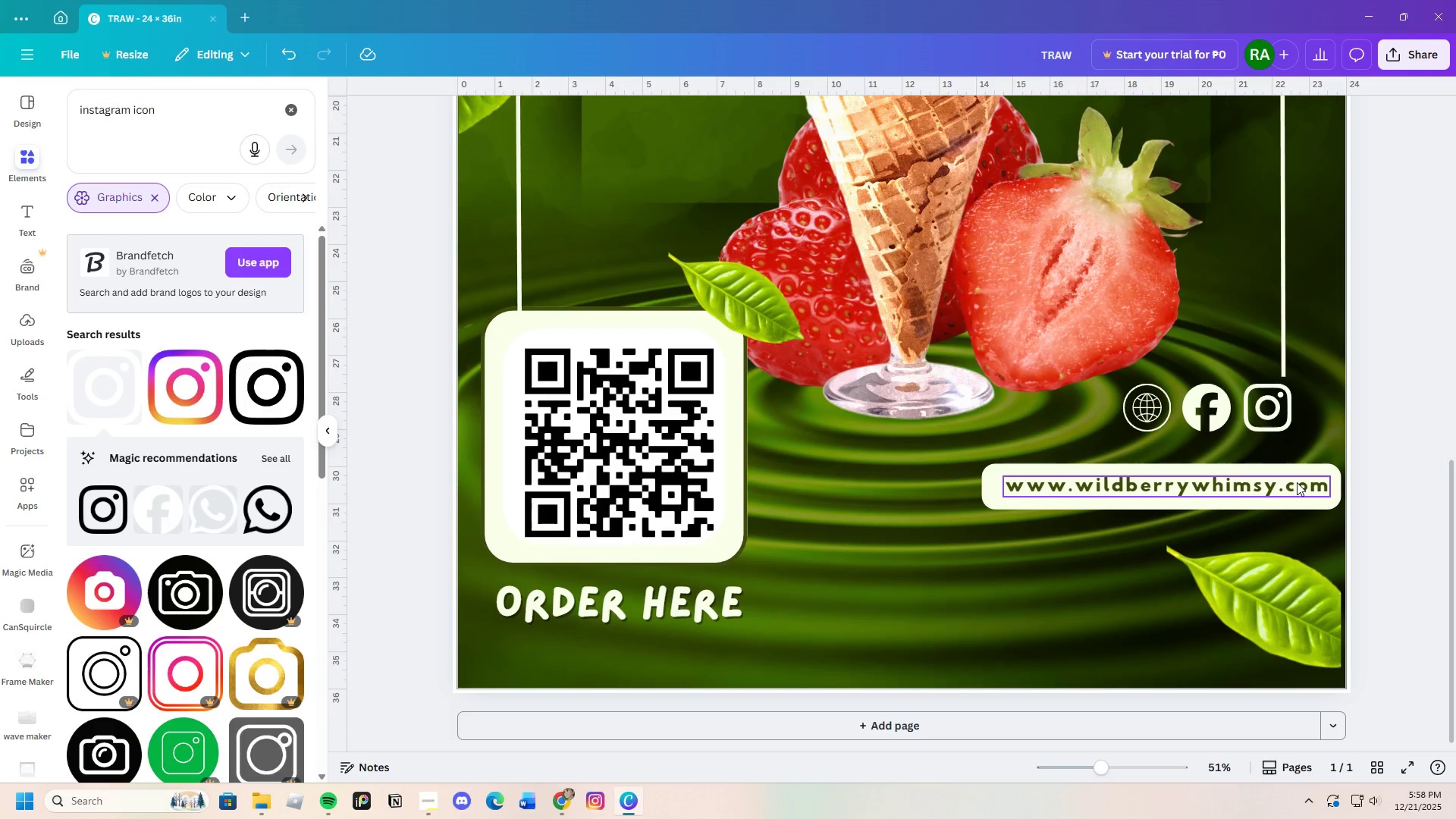 
left_click_drag(start_coordinate=[1291, 483], to_coordinate=[1291, 497])
 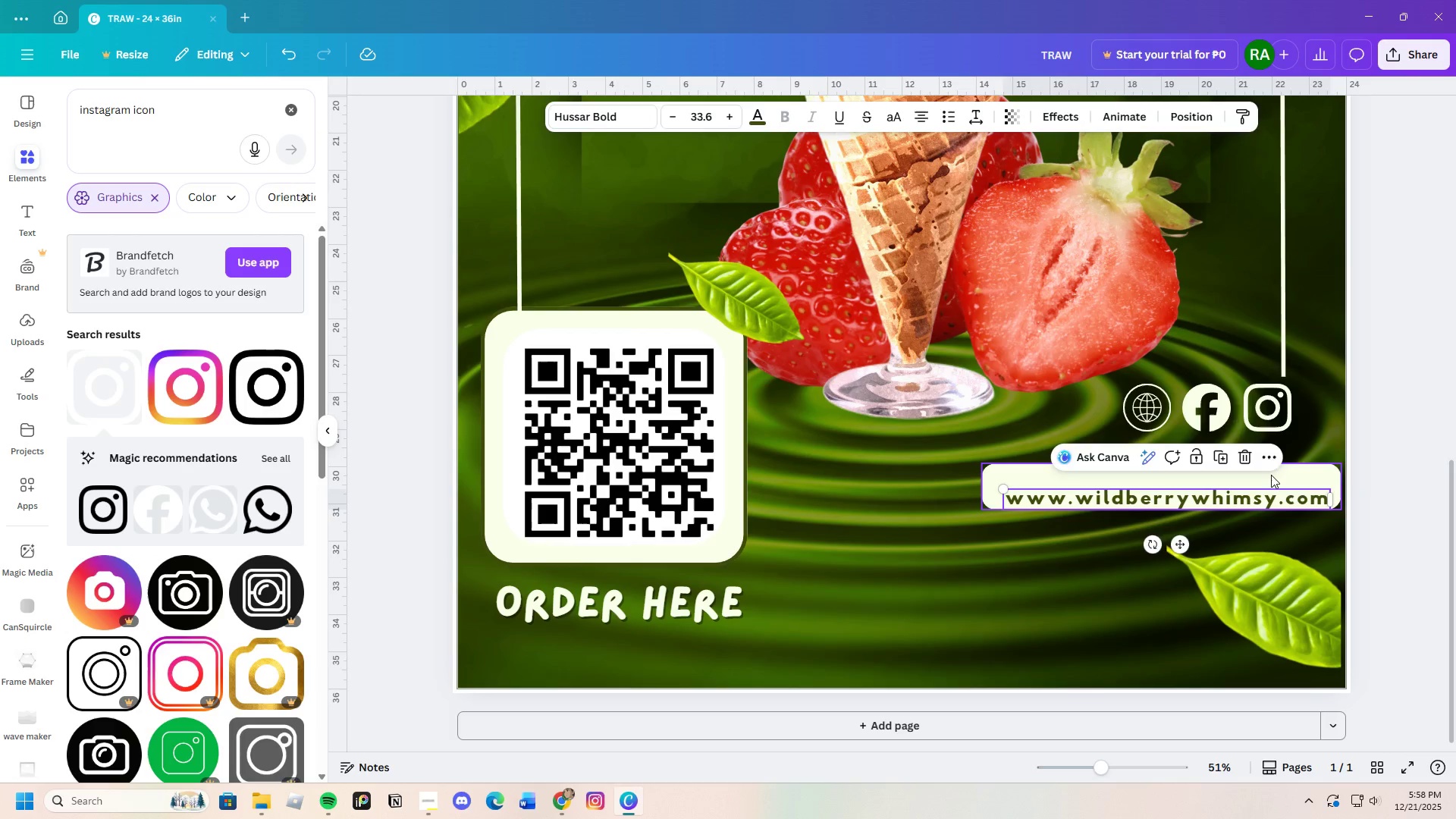 
left_click_drag(start_coordinate=[1270, 475], to_coordinate=[1218, 450])
 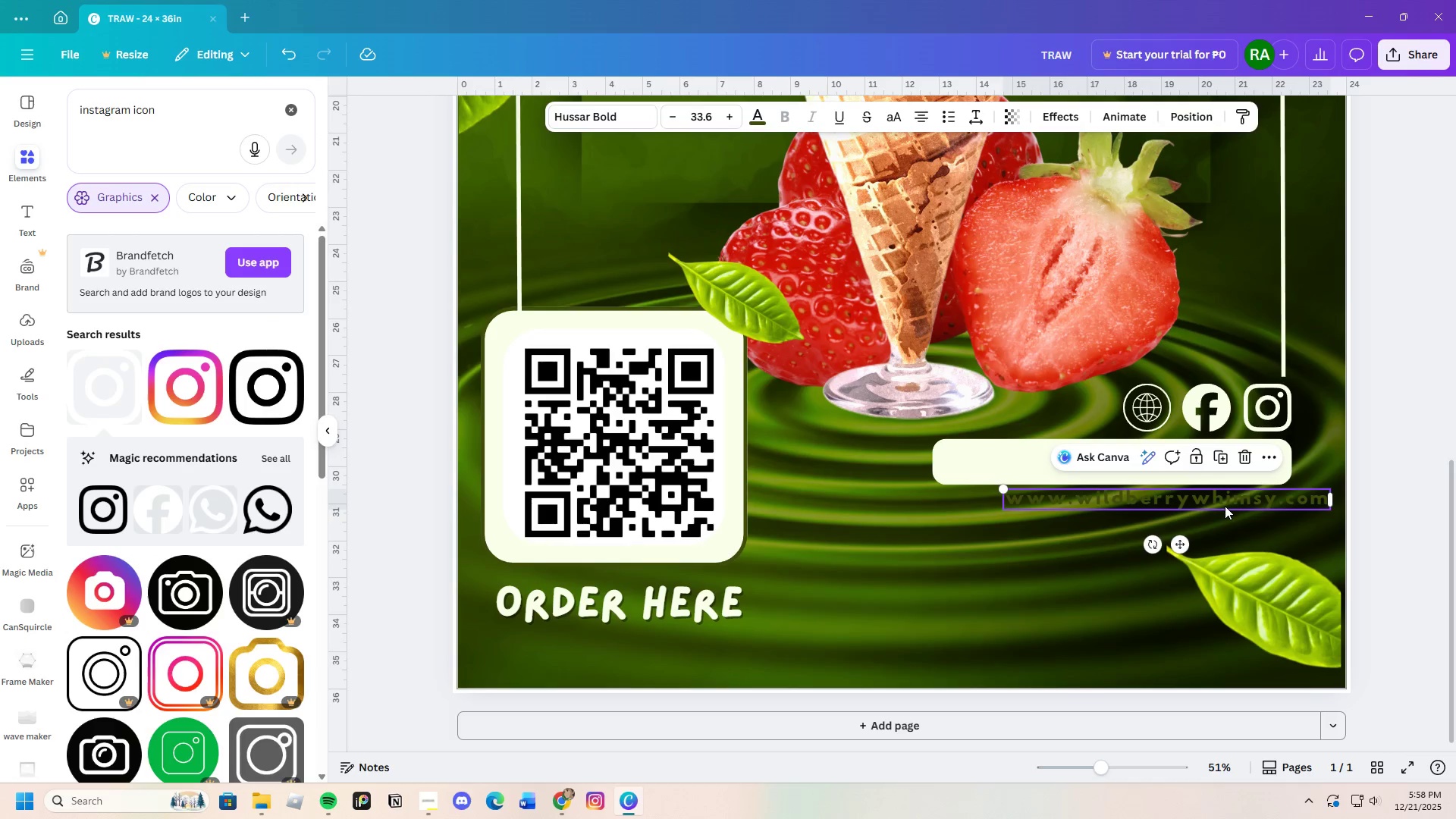 
left_click_drag(start_coordinate=[1234, 501], to_coordinate=[1179, 461])
 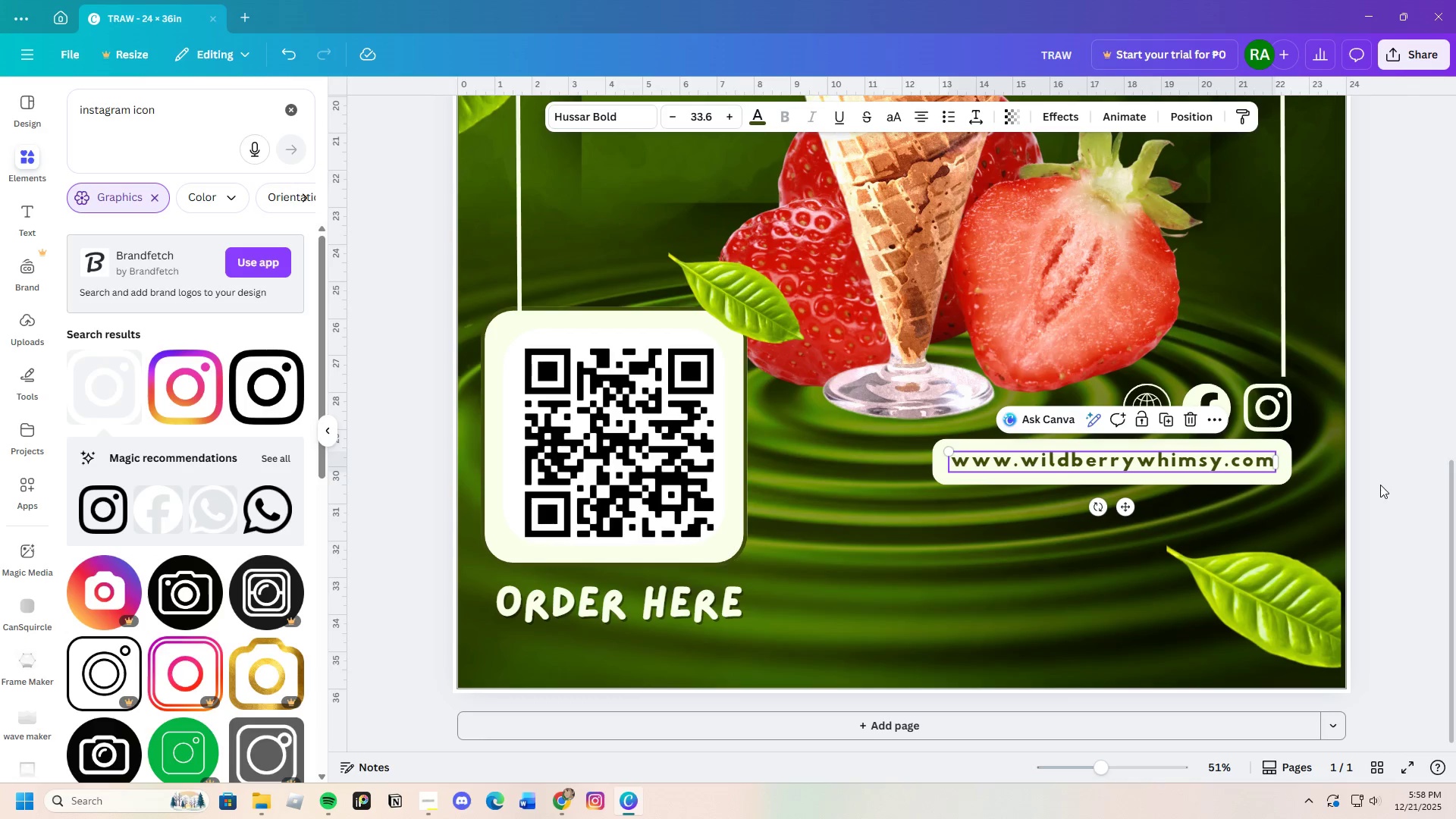 
left_click([1381, 485])
 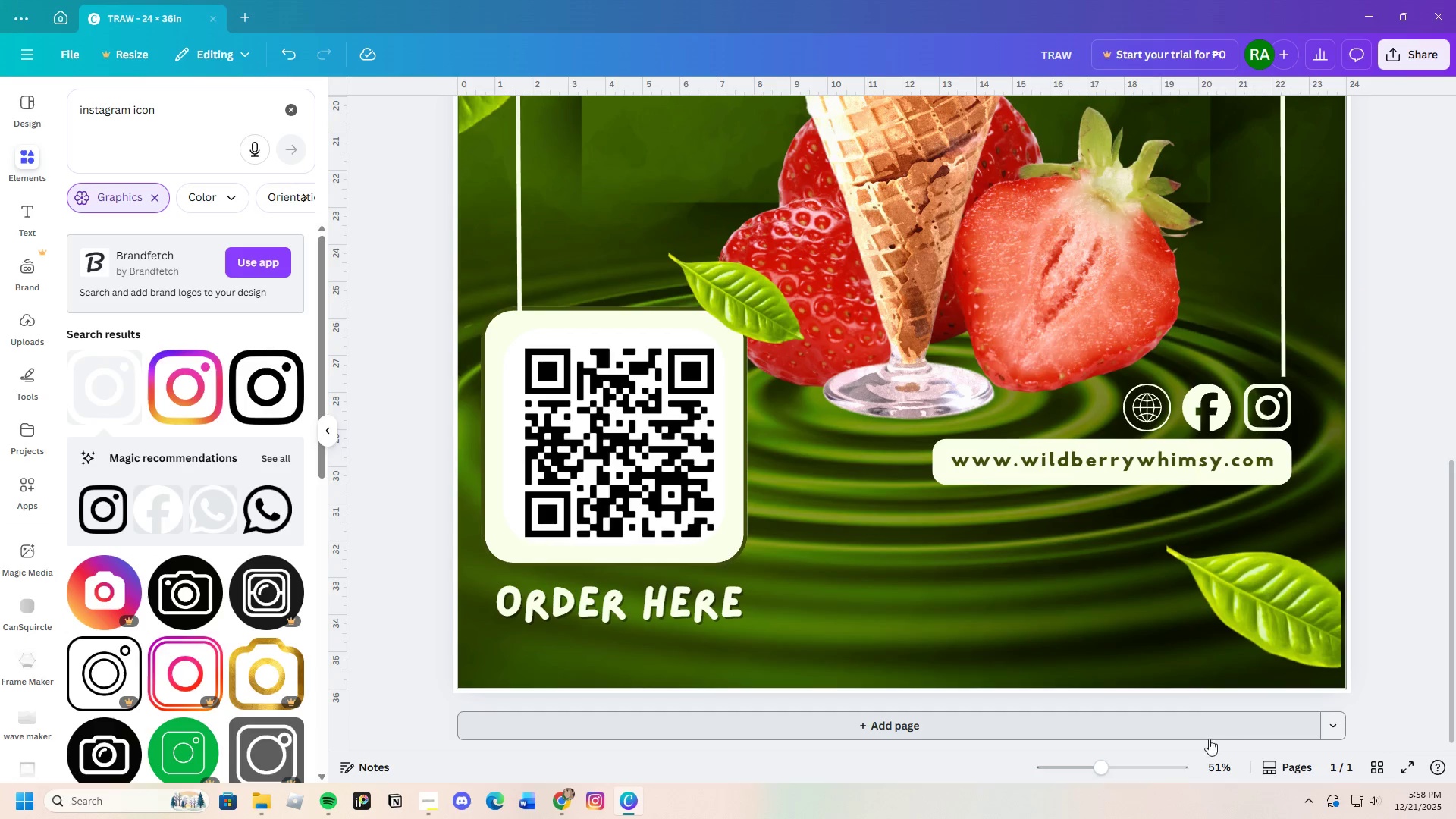 
left_click_drag(start_coordinate=[1098, 765], to_coordinate=[1081, 769])
 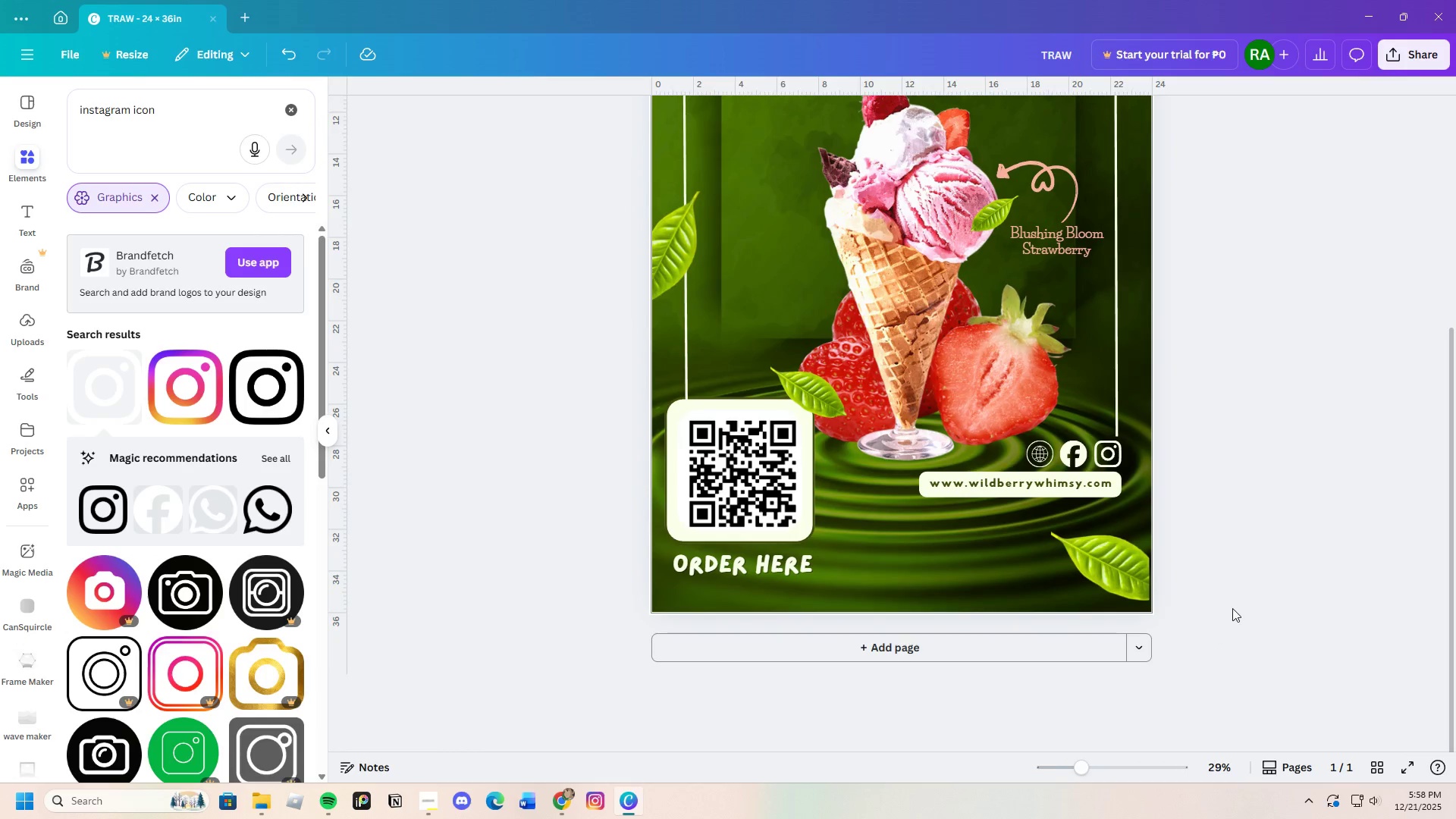 
scroll: coordinate [1229, 605], scroll_direction: up, amount: 3.0
 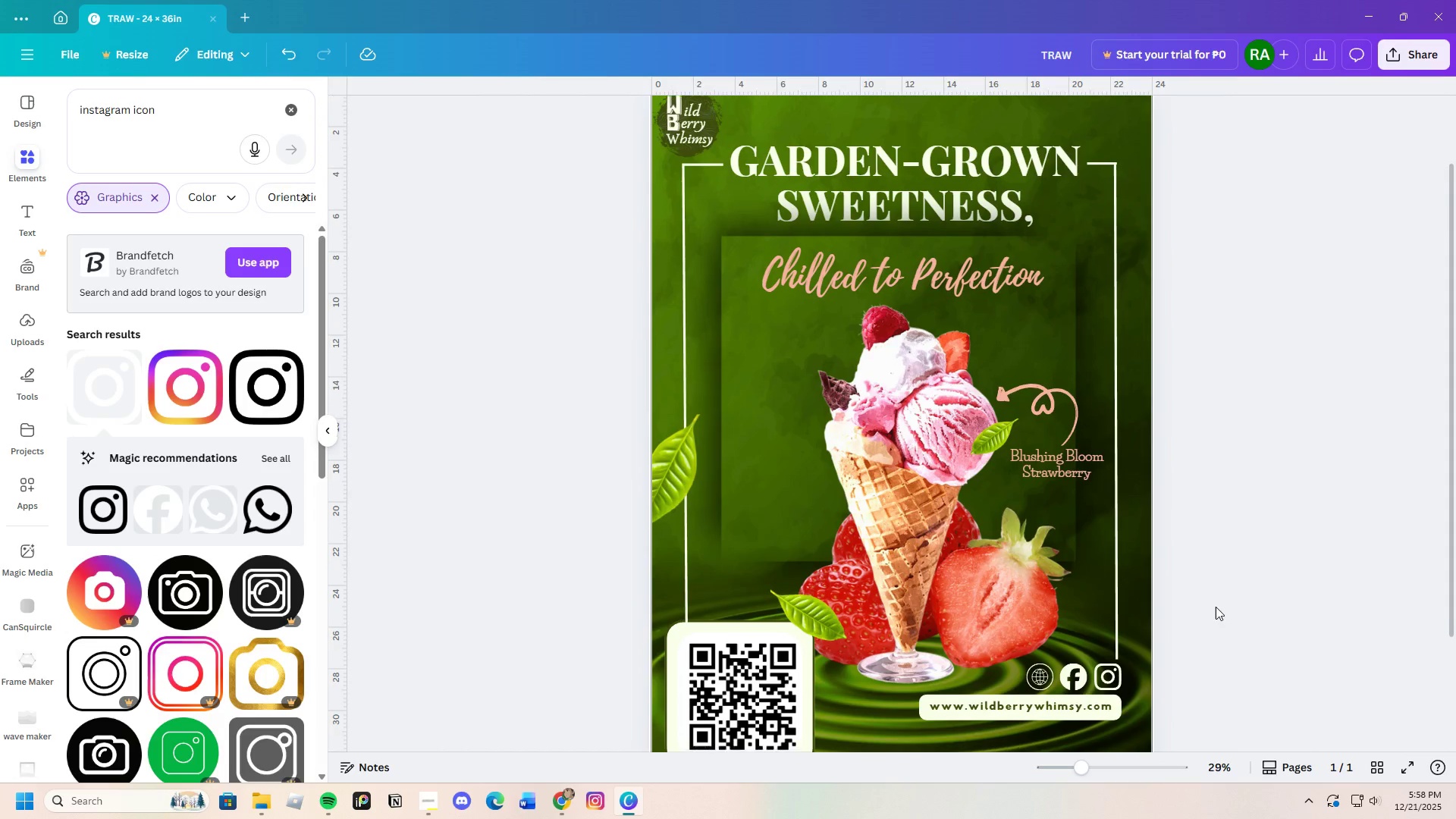 
scroll: coordinate [1212, 598], scroll_direction: down, amount: 3.0
 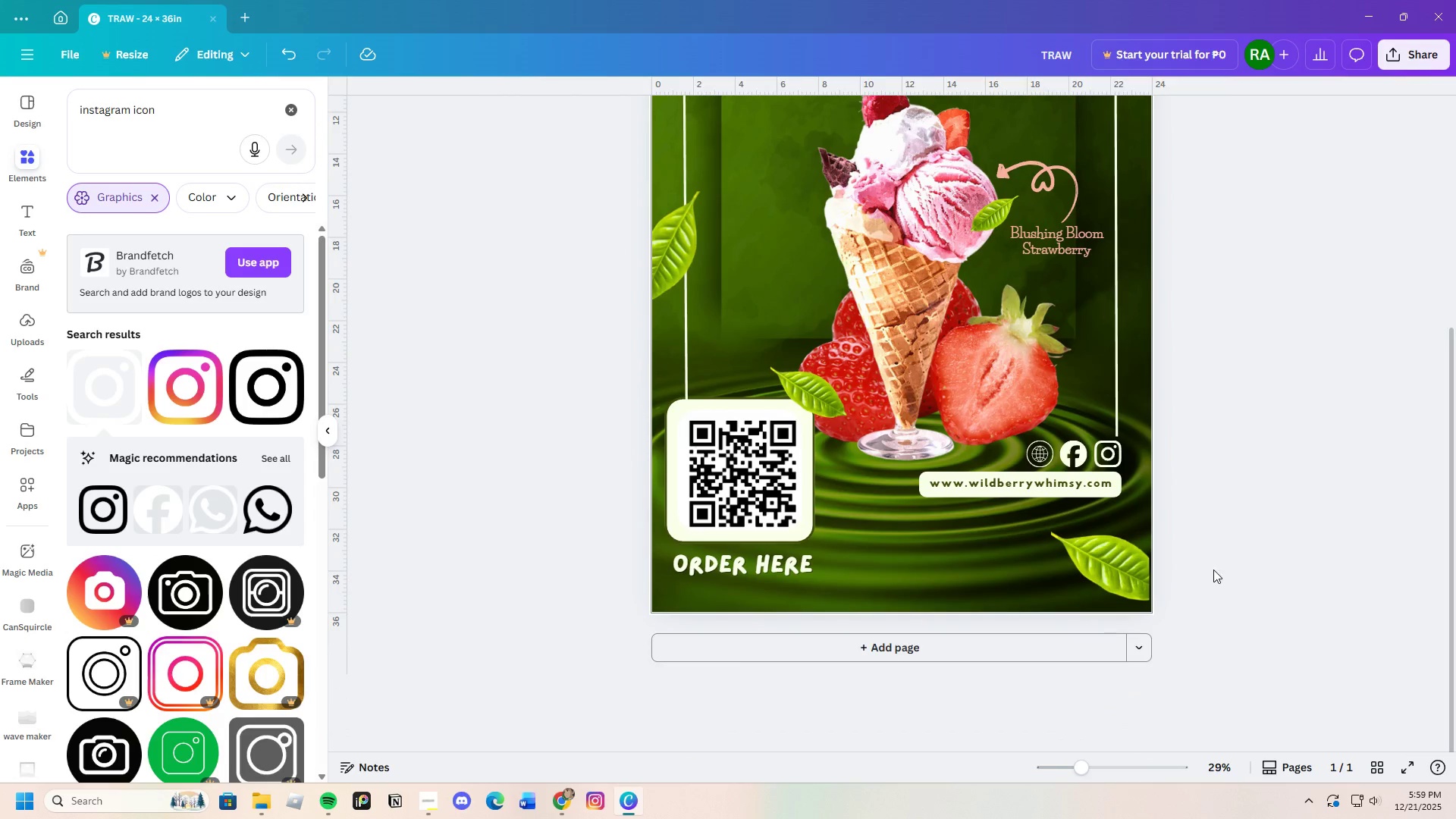 
left_click([1216, 565])
 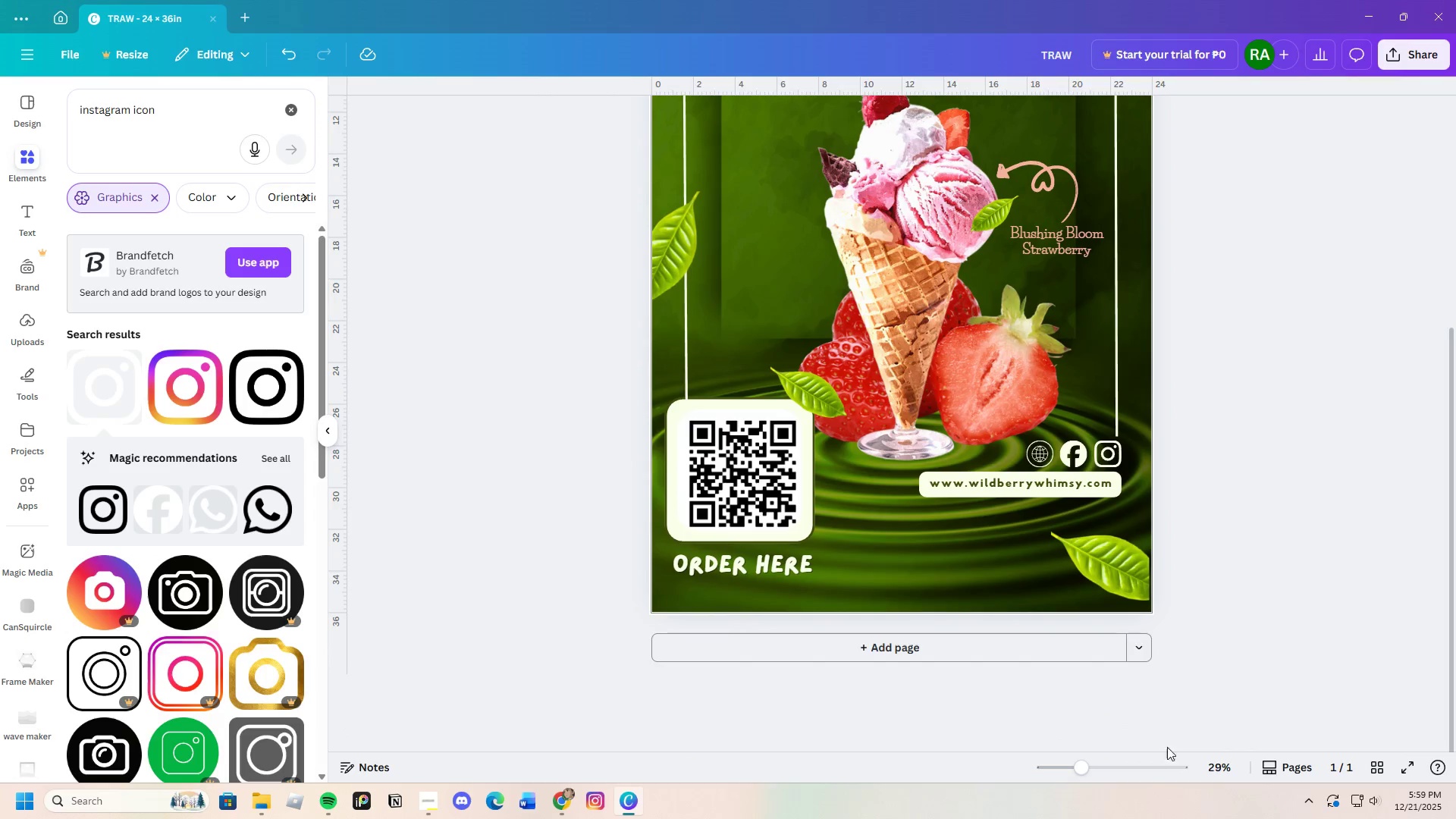 
left_click_drag(start_coordinate=[1082, 770], to_coordinate=[1099, 774])
 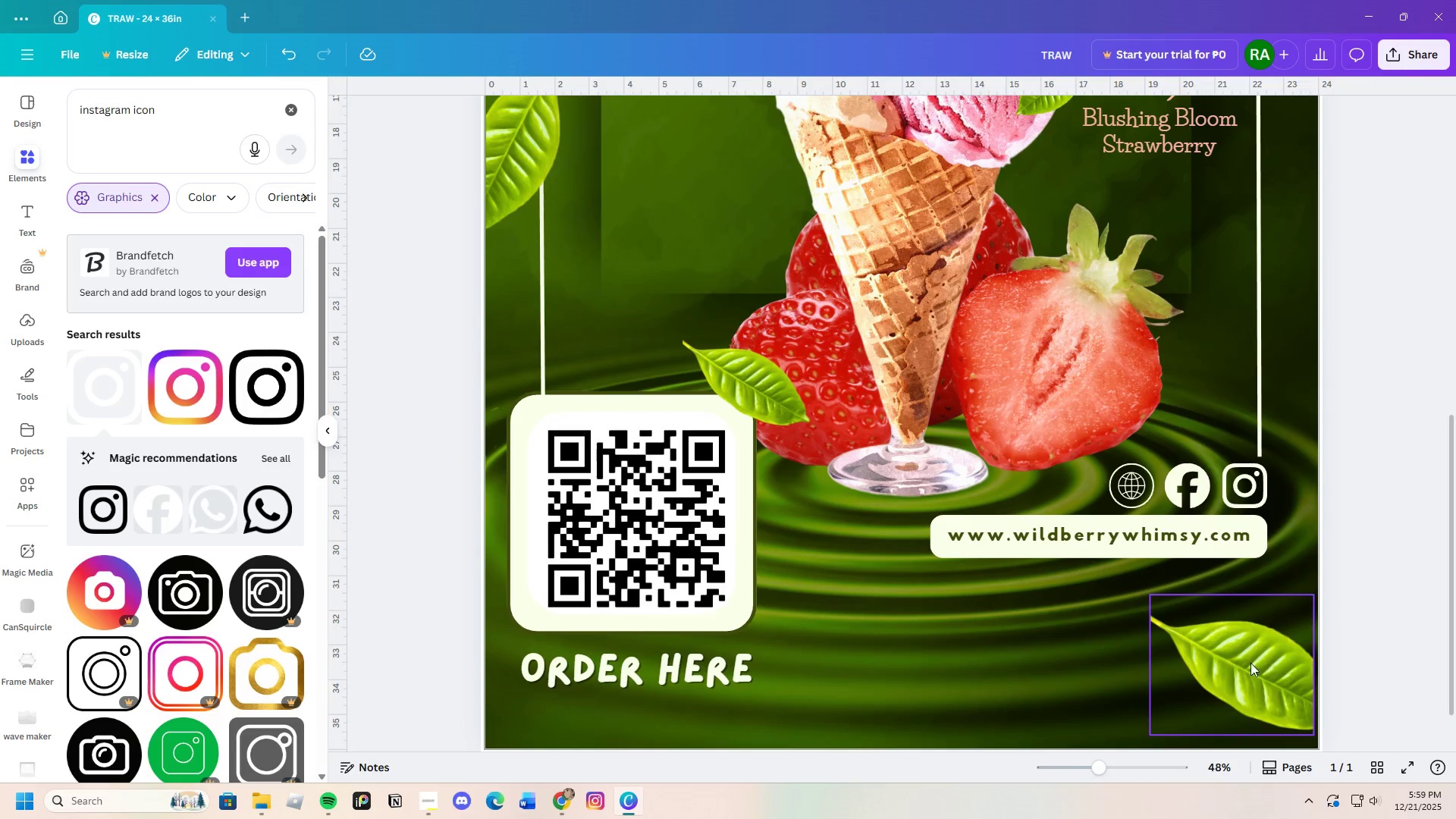 
left_click_drag(start_coordinate=[1255, 668], to_coordinate=[1254, 590])
 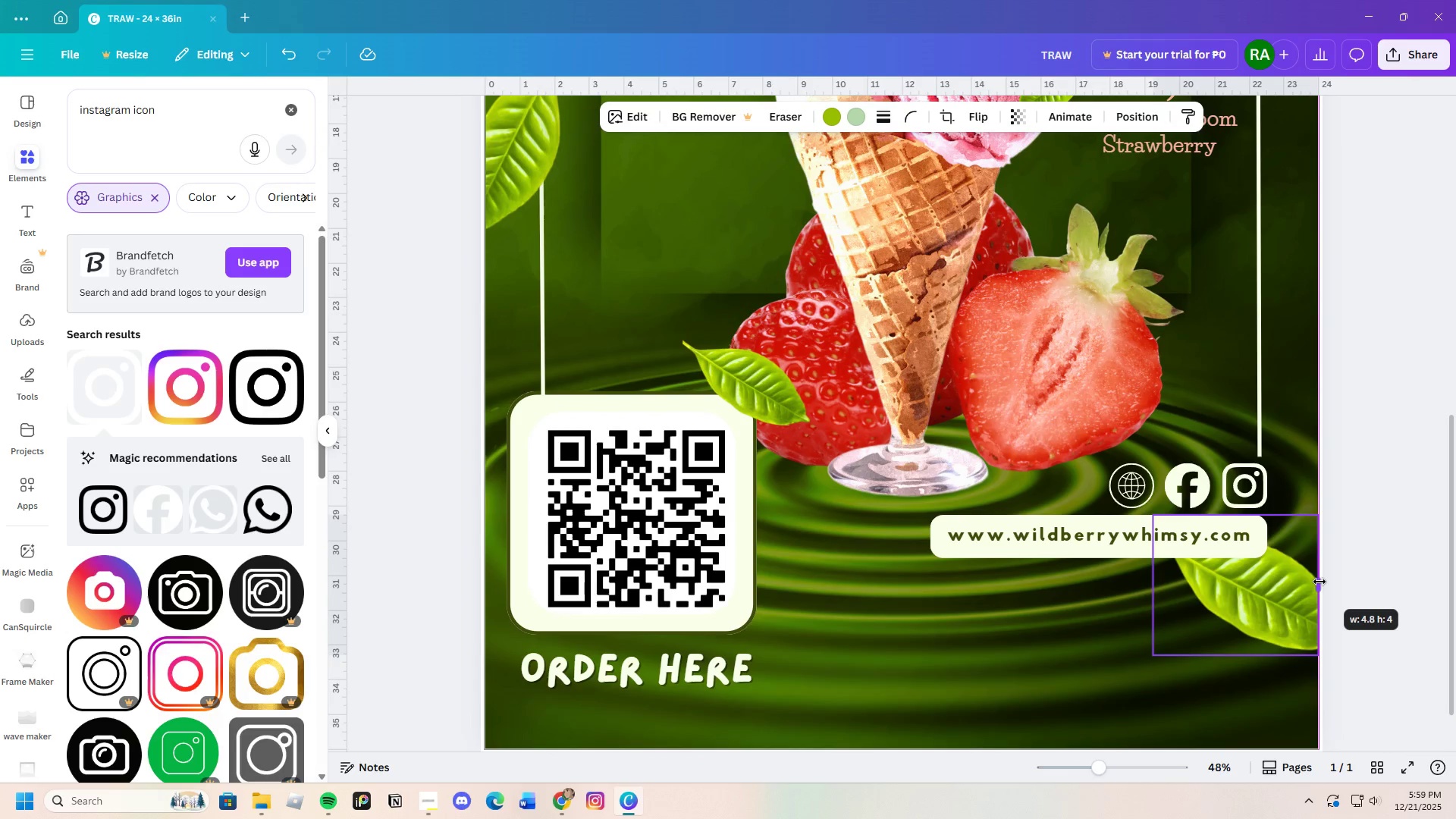 
left_click([1376, 582])
 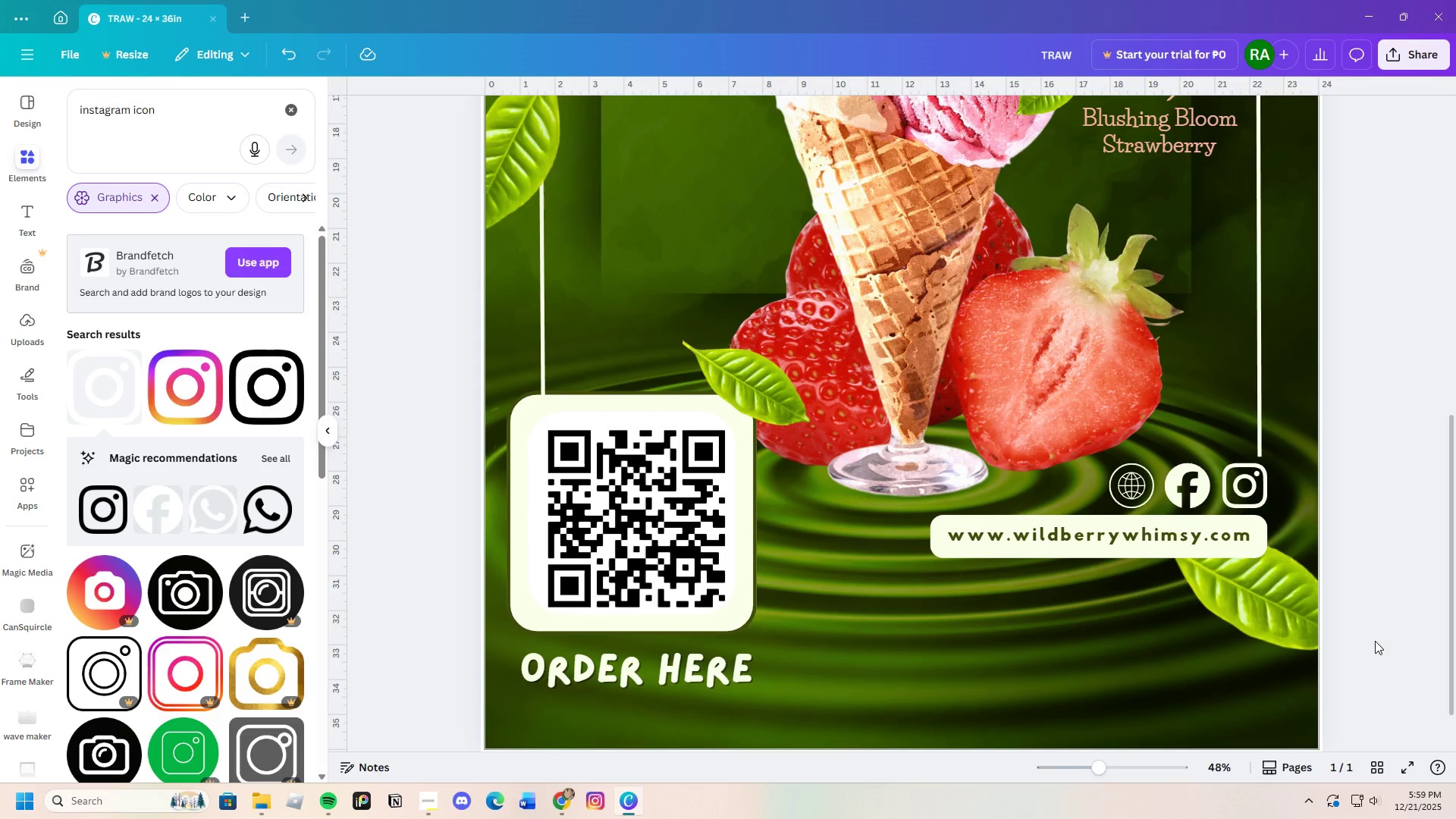 
scroll: coordinate [1372, 642], scroll_direction: down, amount: 3.0
 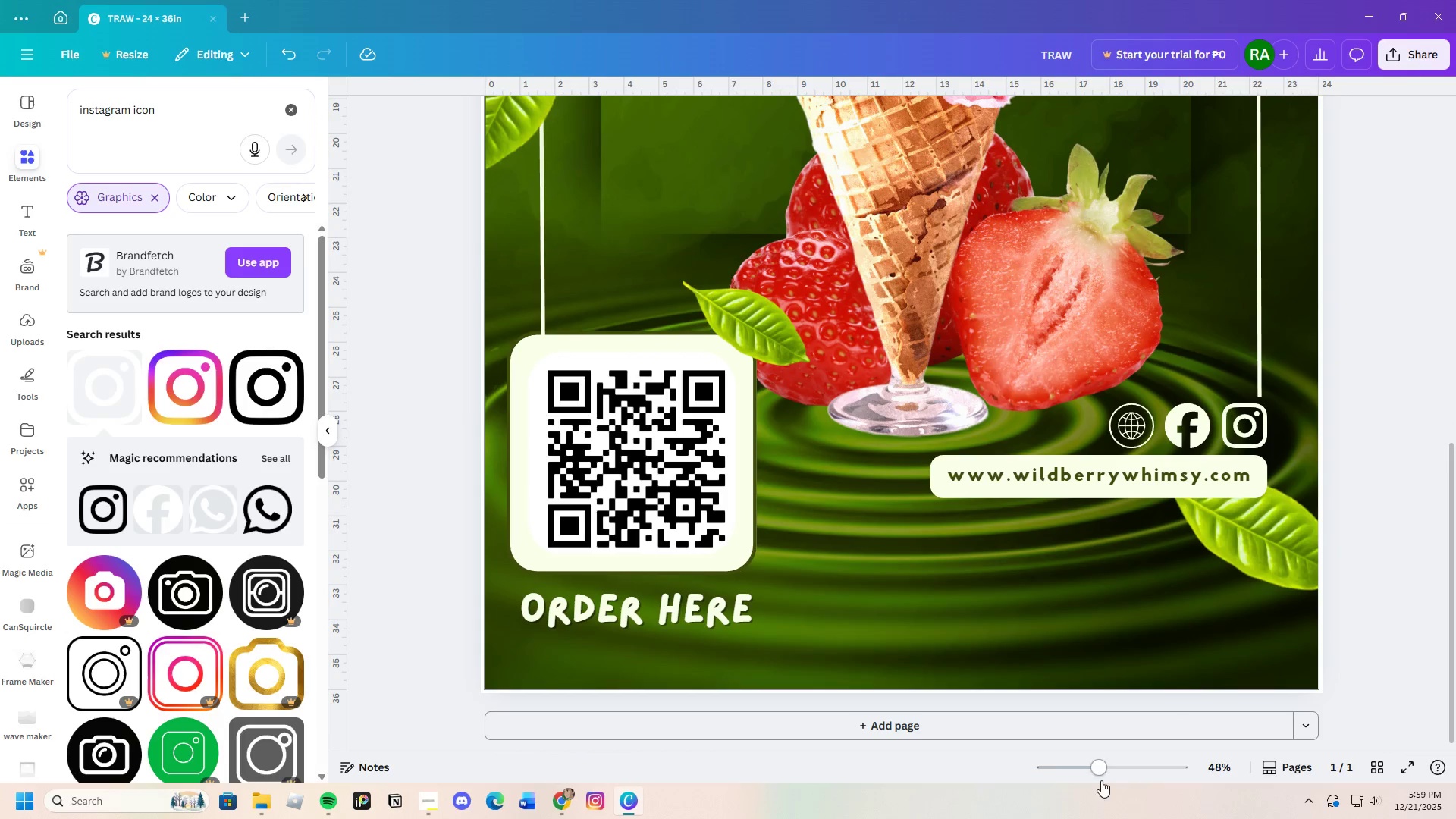 
left_click_drag(start_coordinate=[1100, 768], to_coordinate=[1102, 787])
 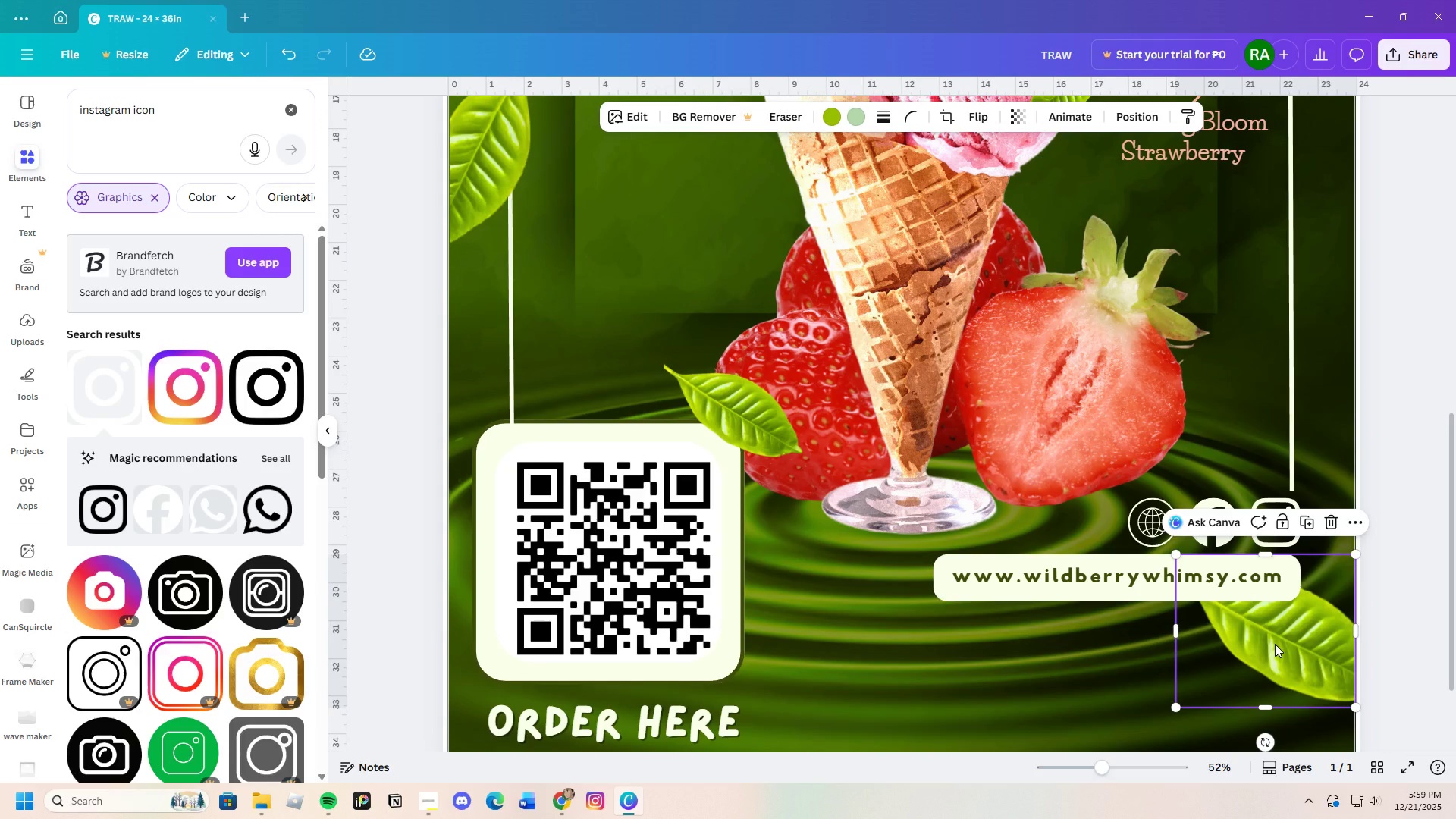 
scroll: coordinate [1071, 667], scroll_direction: down, amount: 3.0
 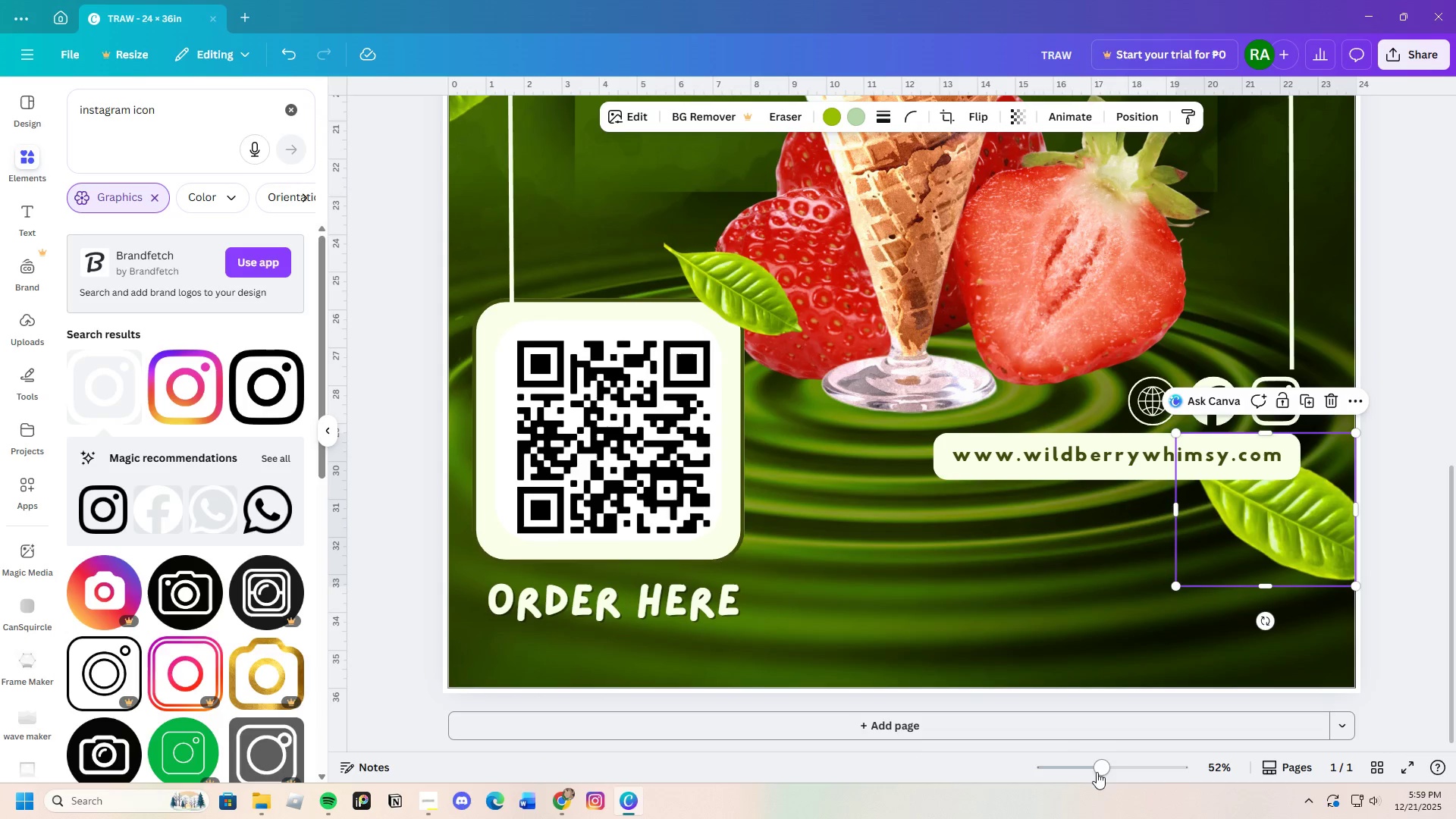 
left_click_drag(start_coordinate=[1097, 775], to_coordinate=[1078, 779])
 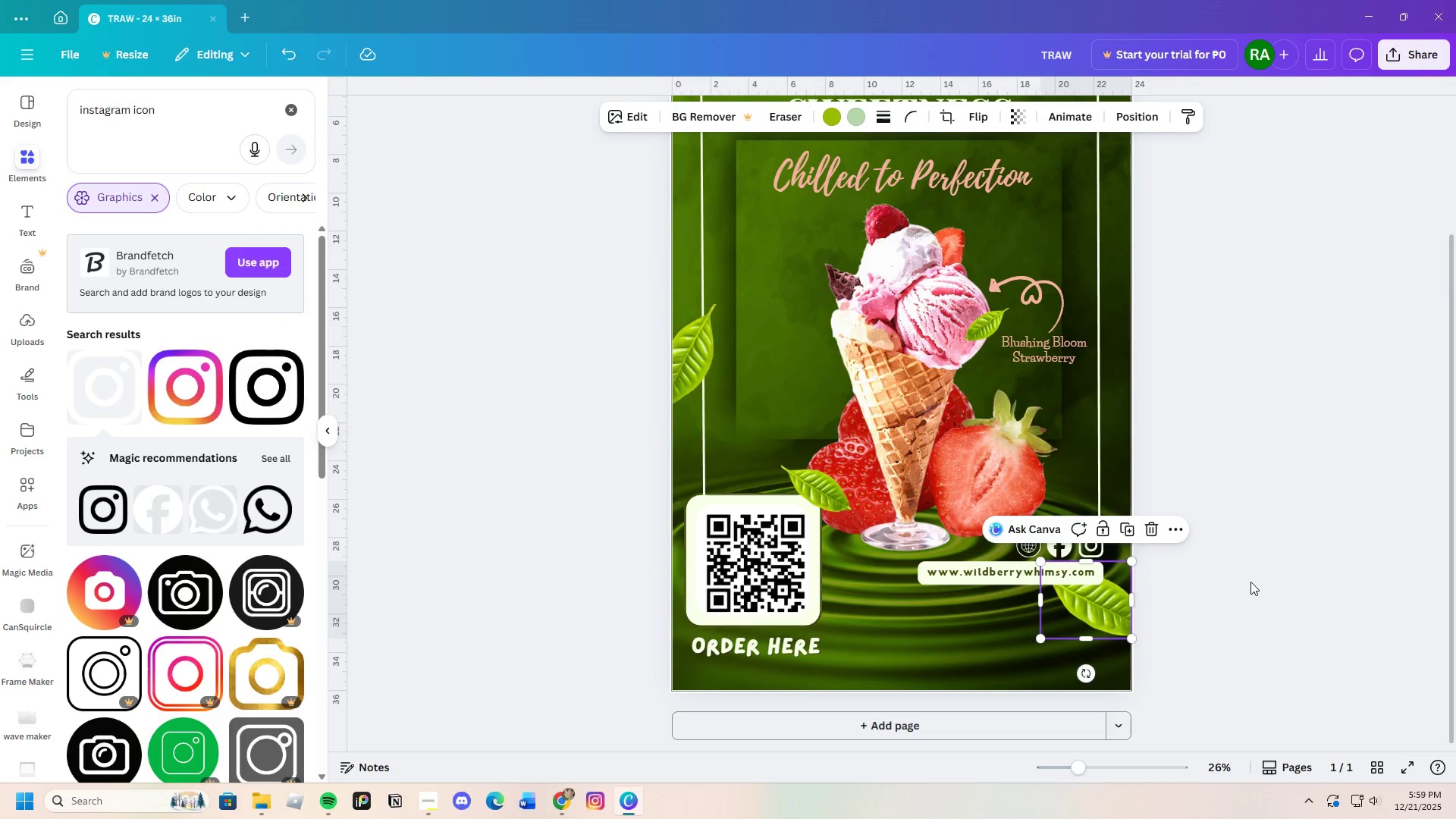 
left_click([1250, 581])
 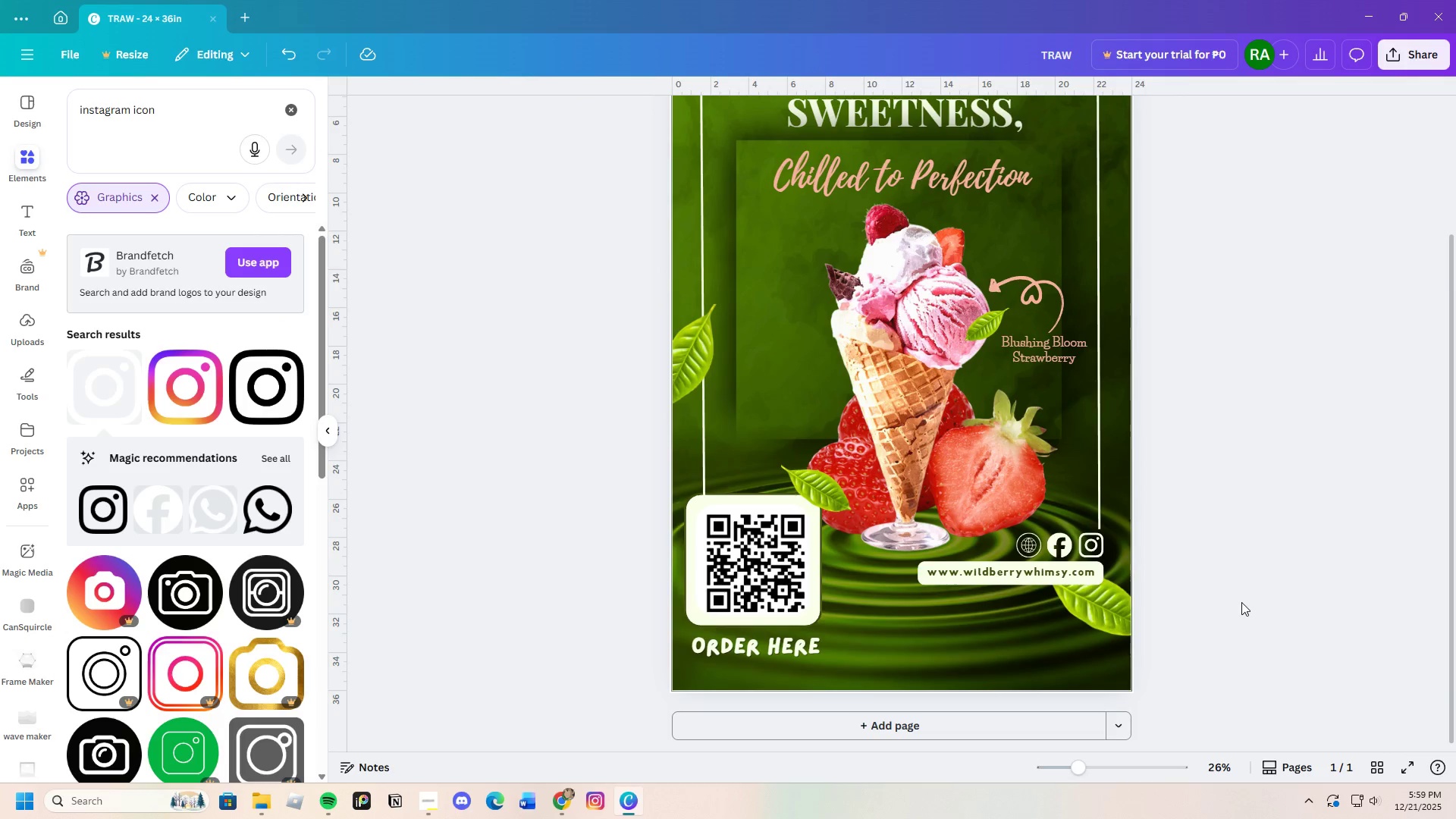 
scroll: coordinate [1241, 607], scroll_direction: up, amount: 3.0
 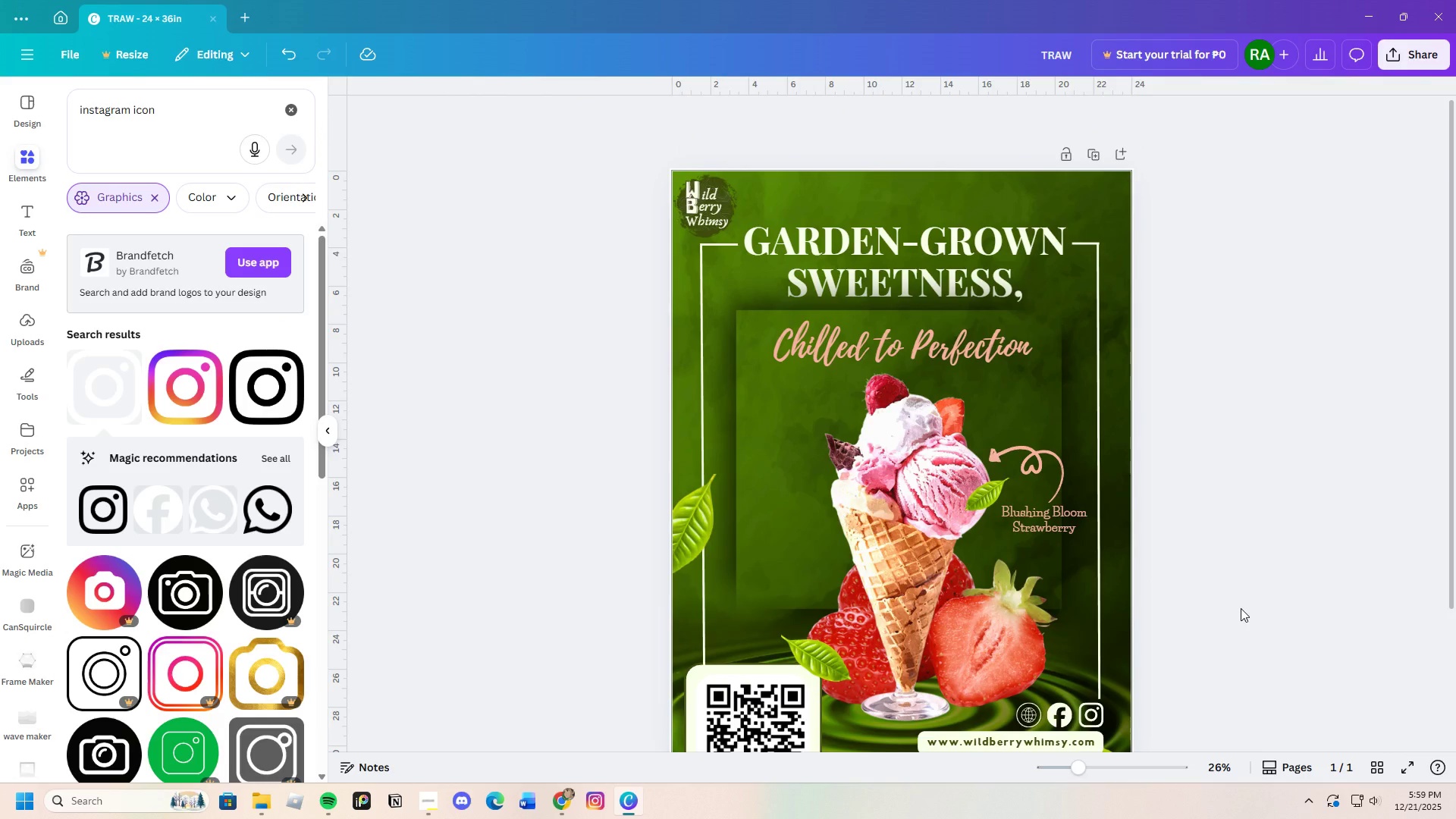 
scroll: coordinate [1239, 609], scroll_direction: down, amount: 6.0
 